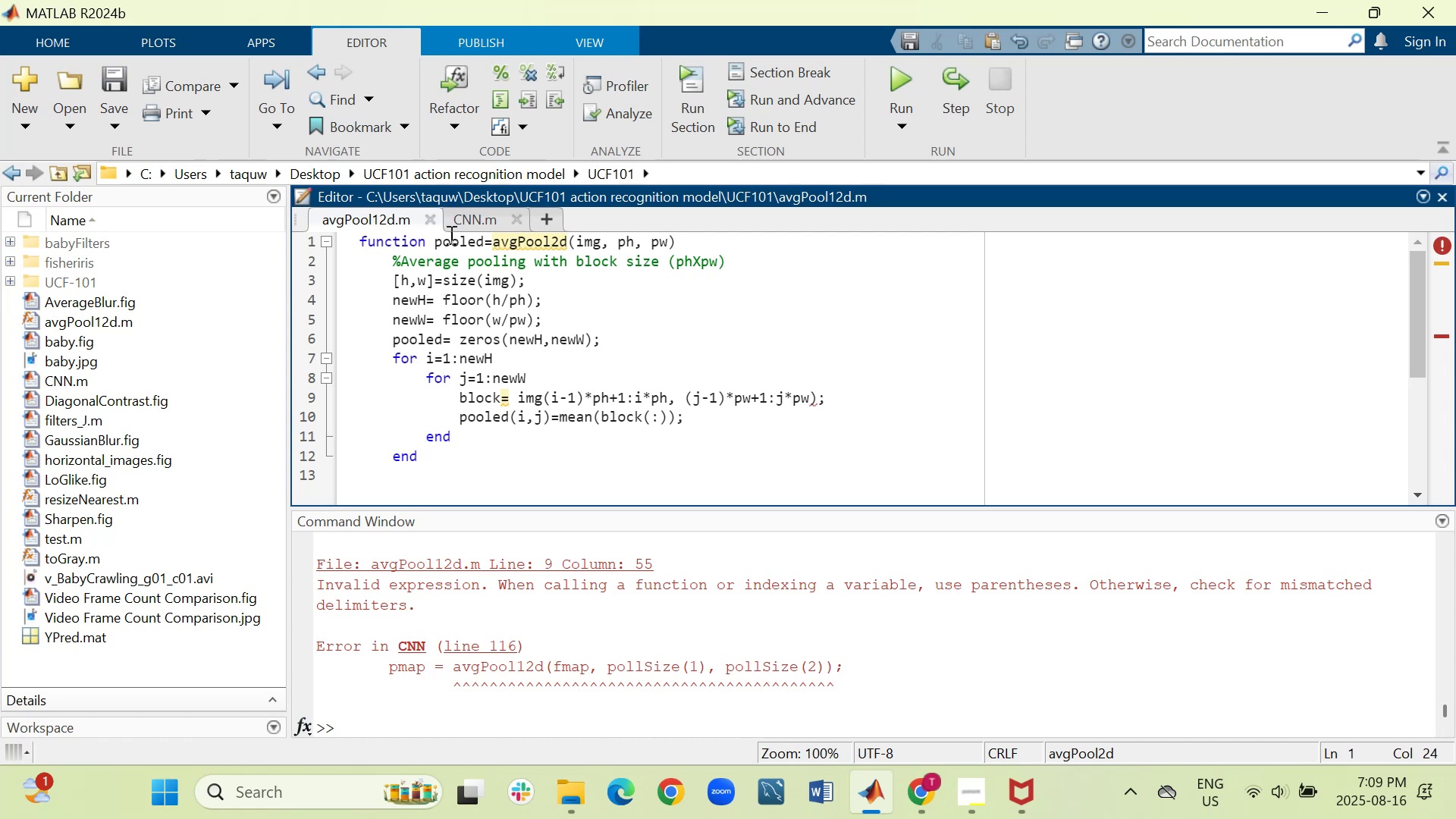 
left_click([494, 214])
 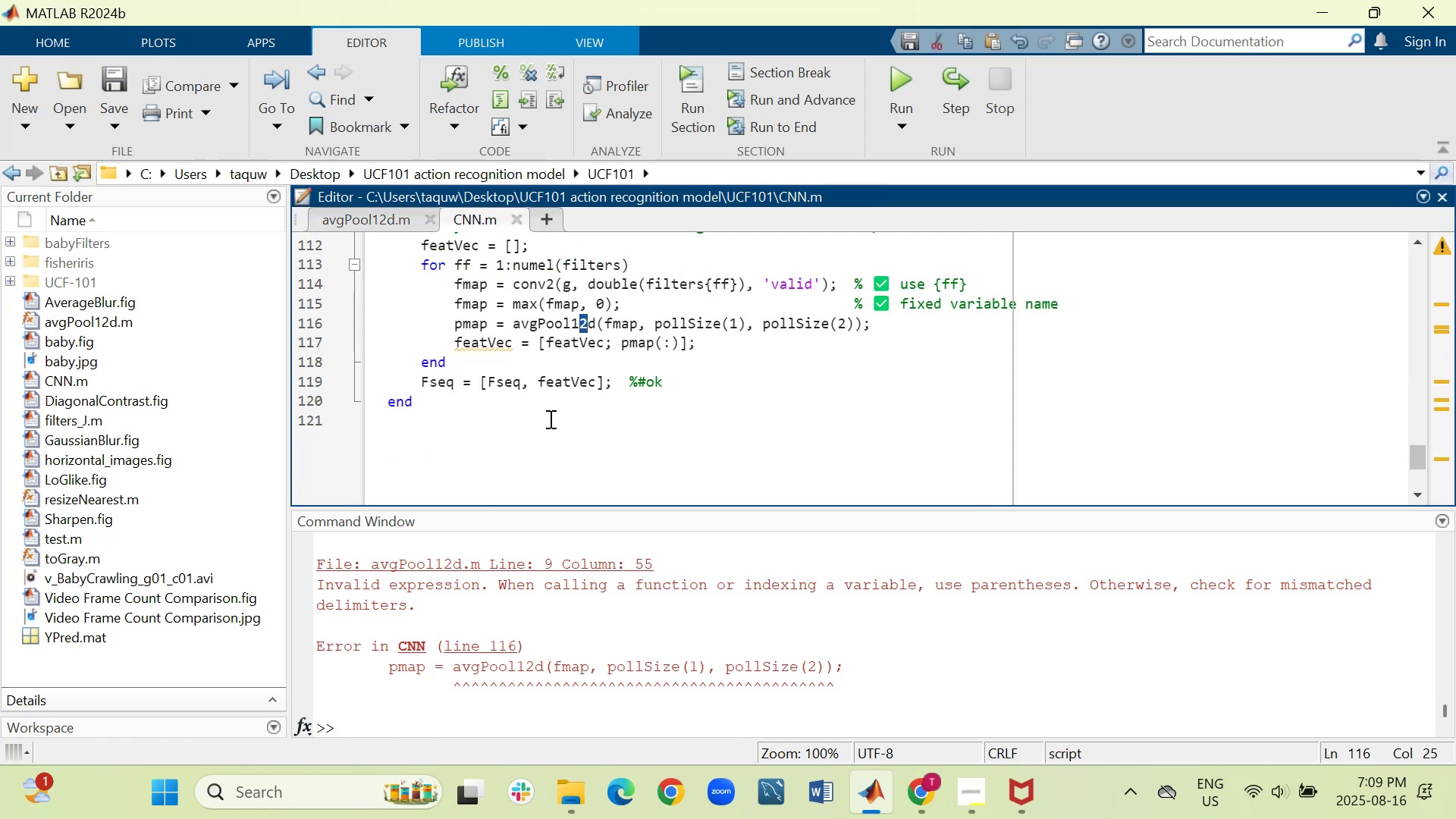 
key(ArrowRight)
 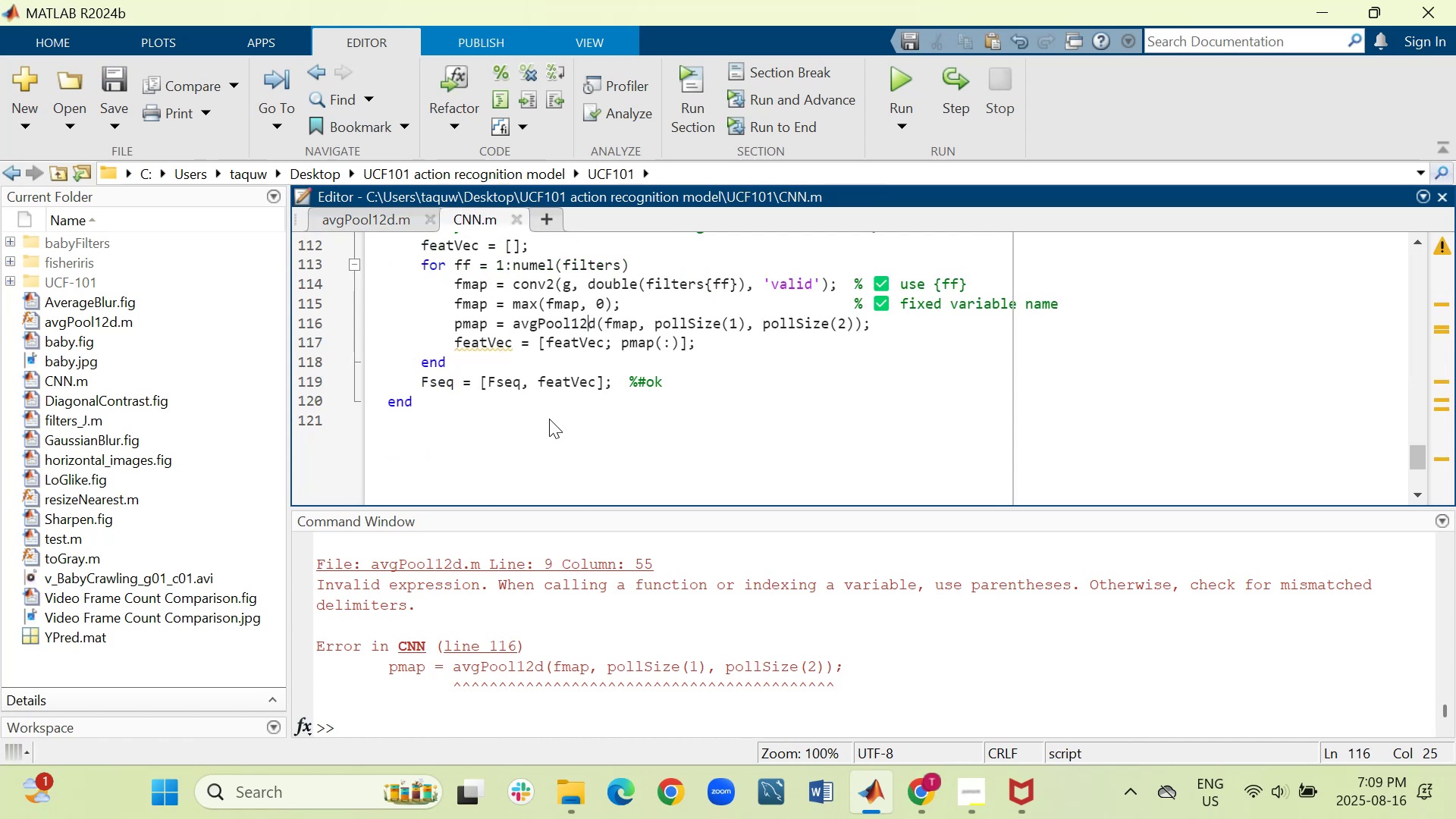 
key(ArrowLeft)
 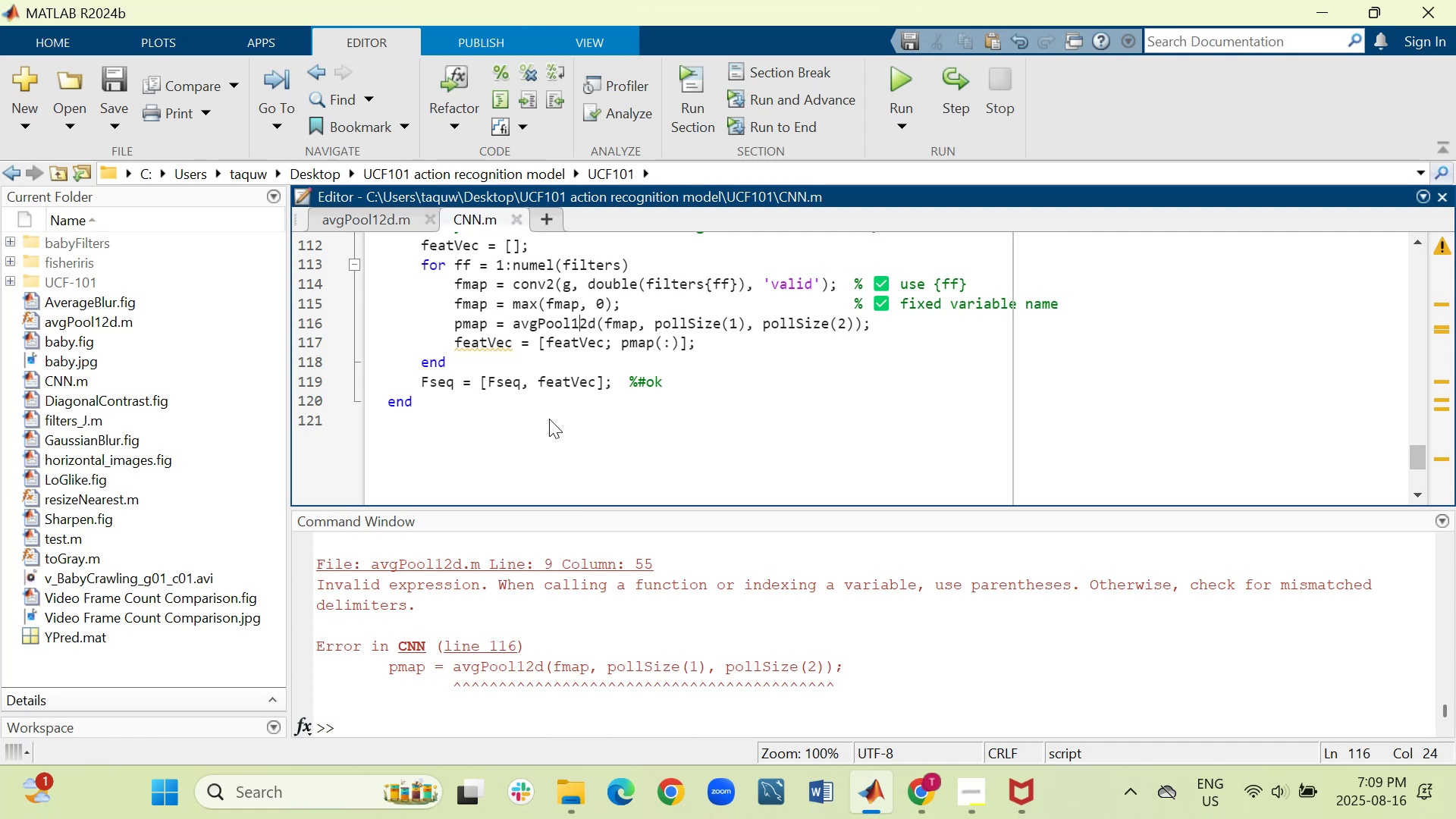 
key(Backspace)
 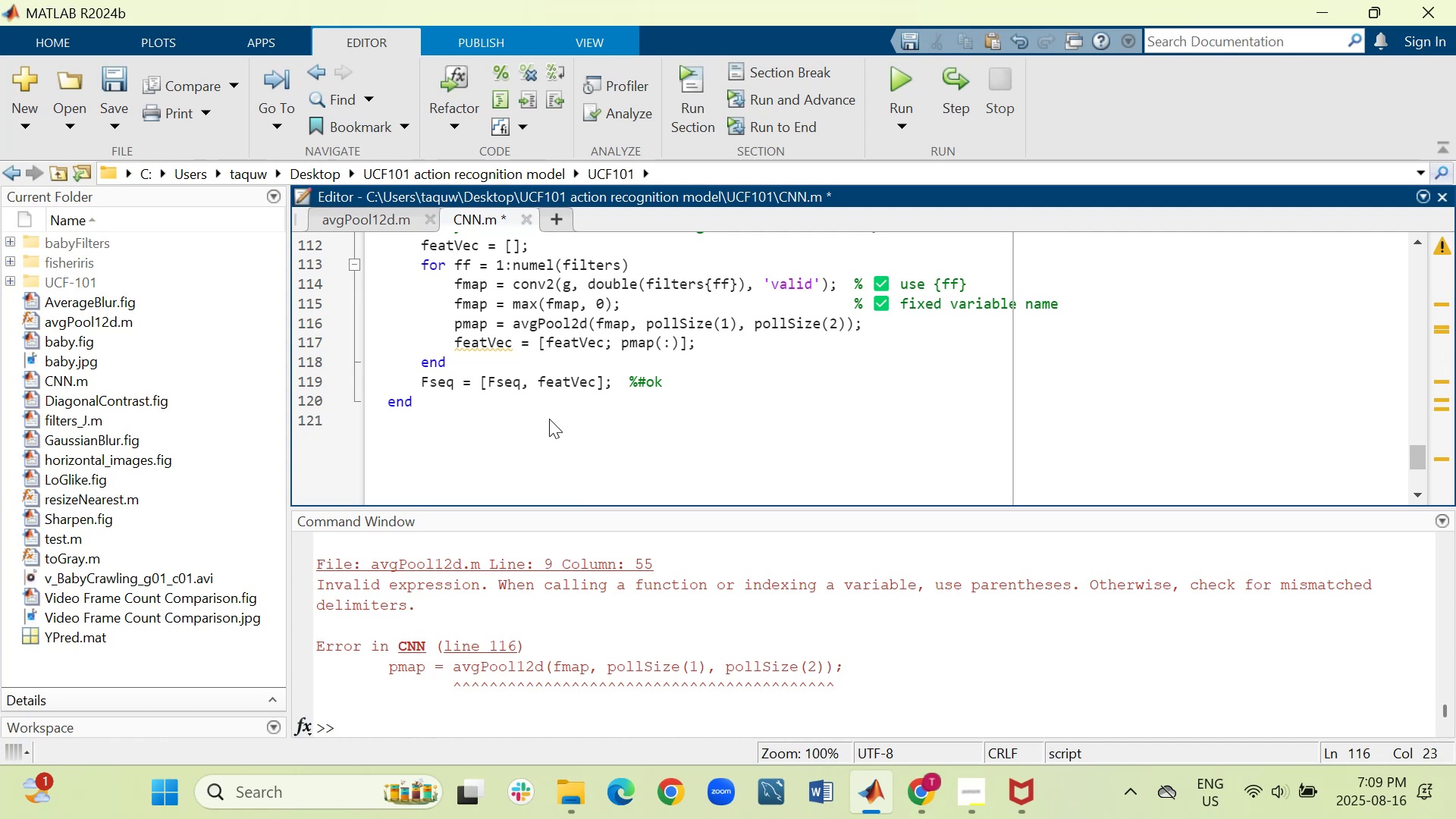 
key(Control+ControlLeft)
 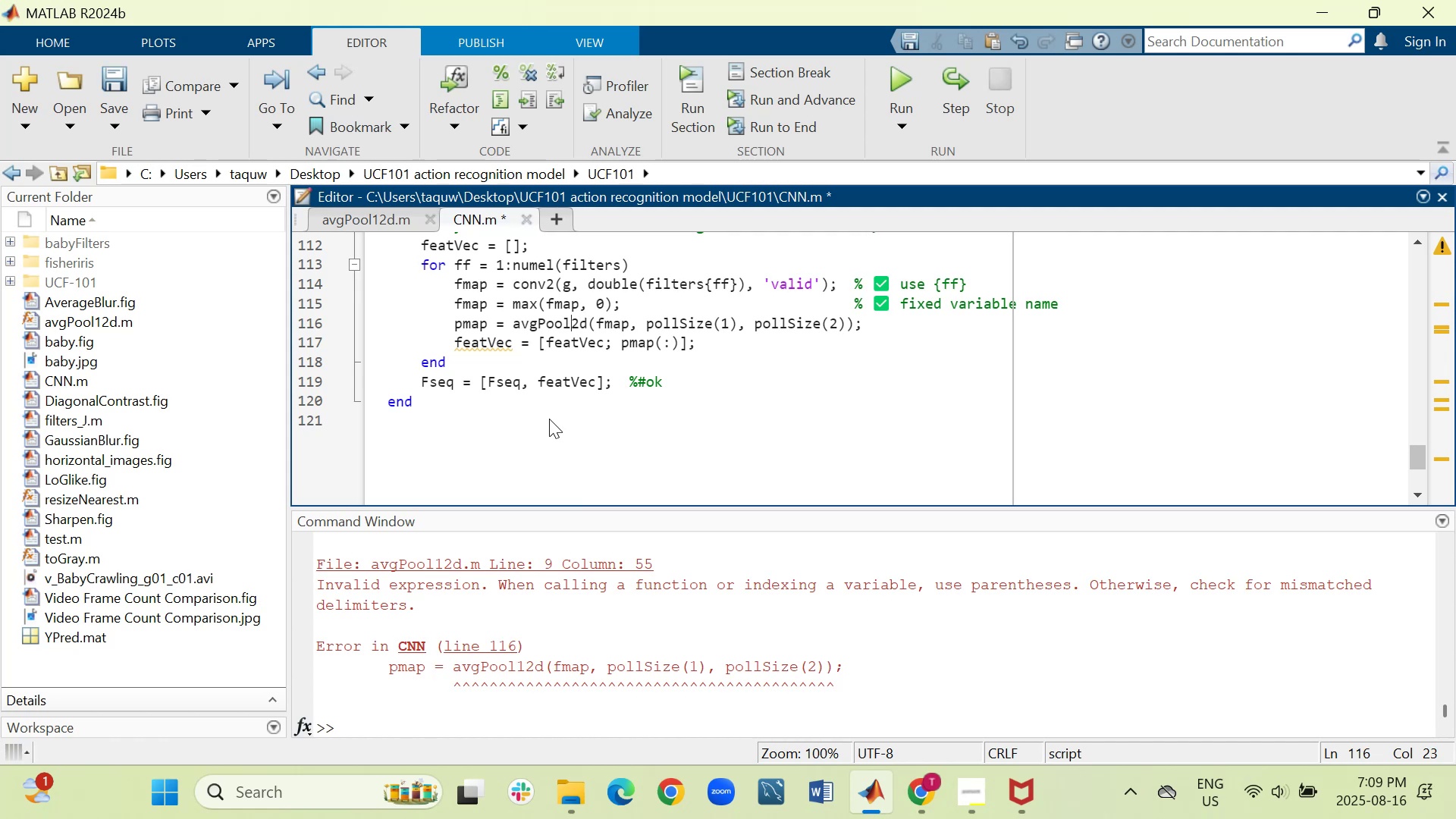 
key(Control+S)
 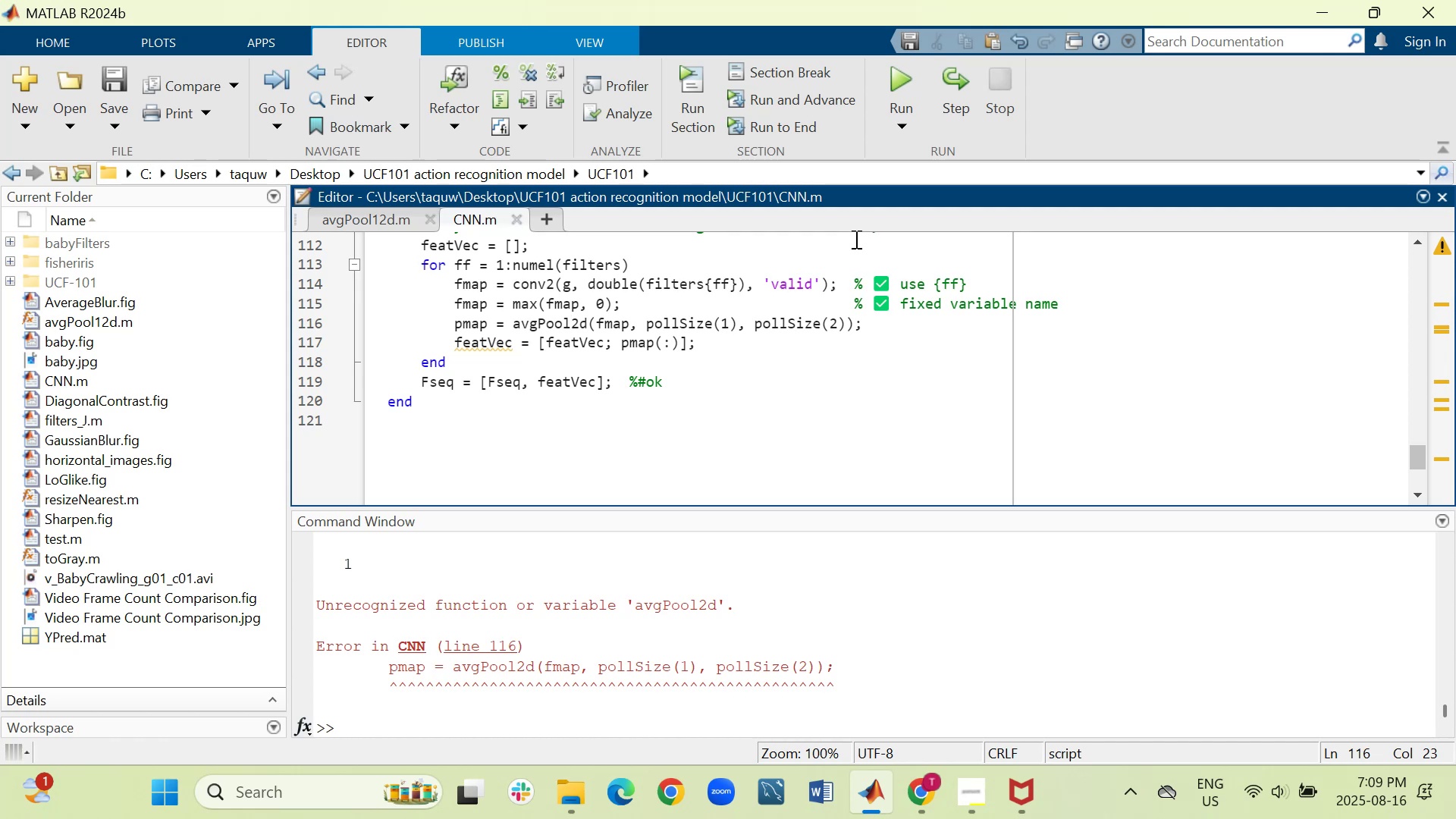 
wait(40.97)
 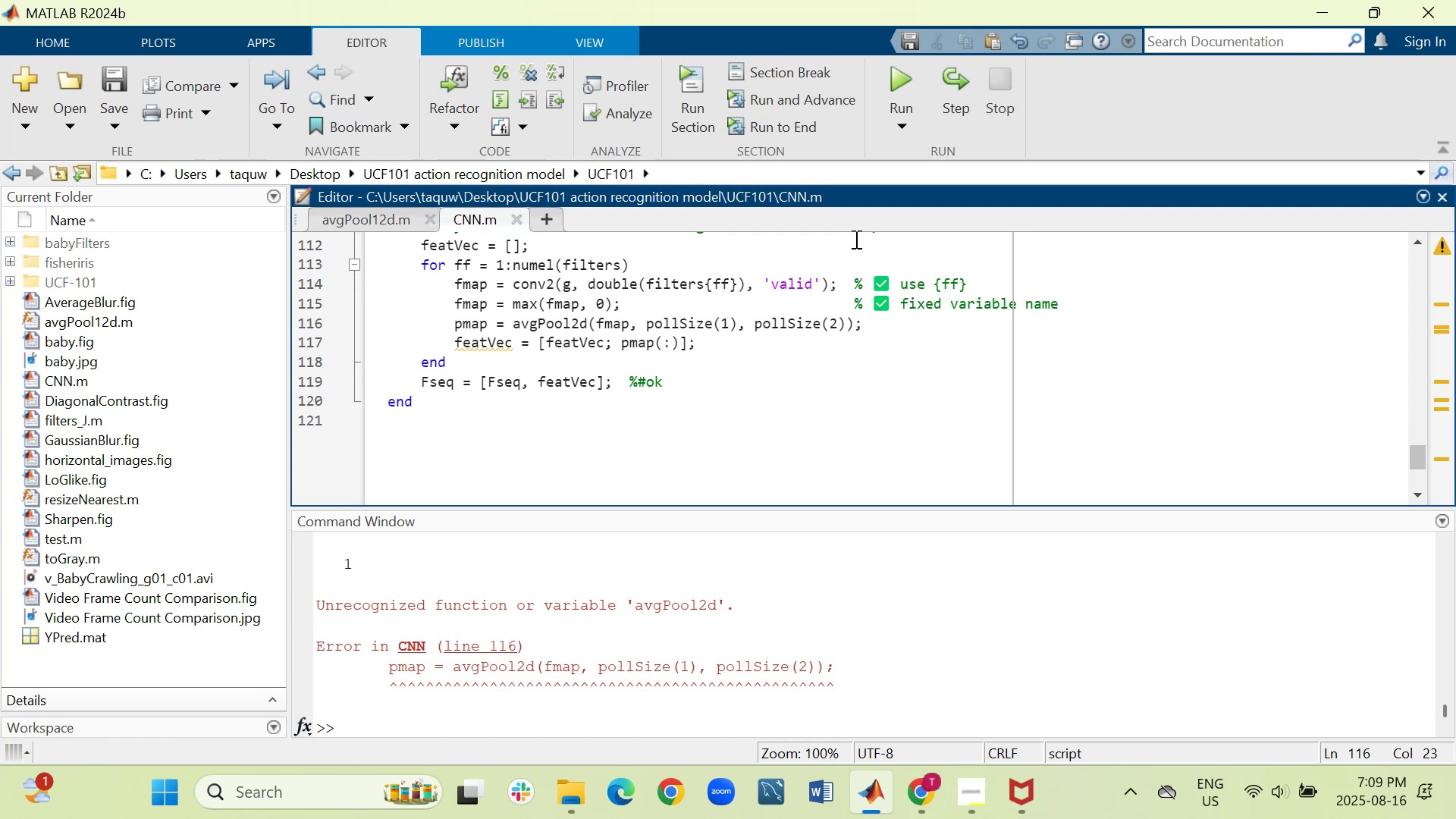 
left_click([377, 222])
 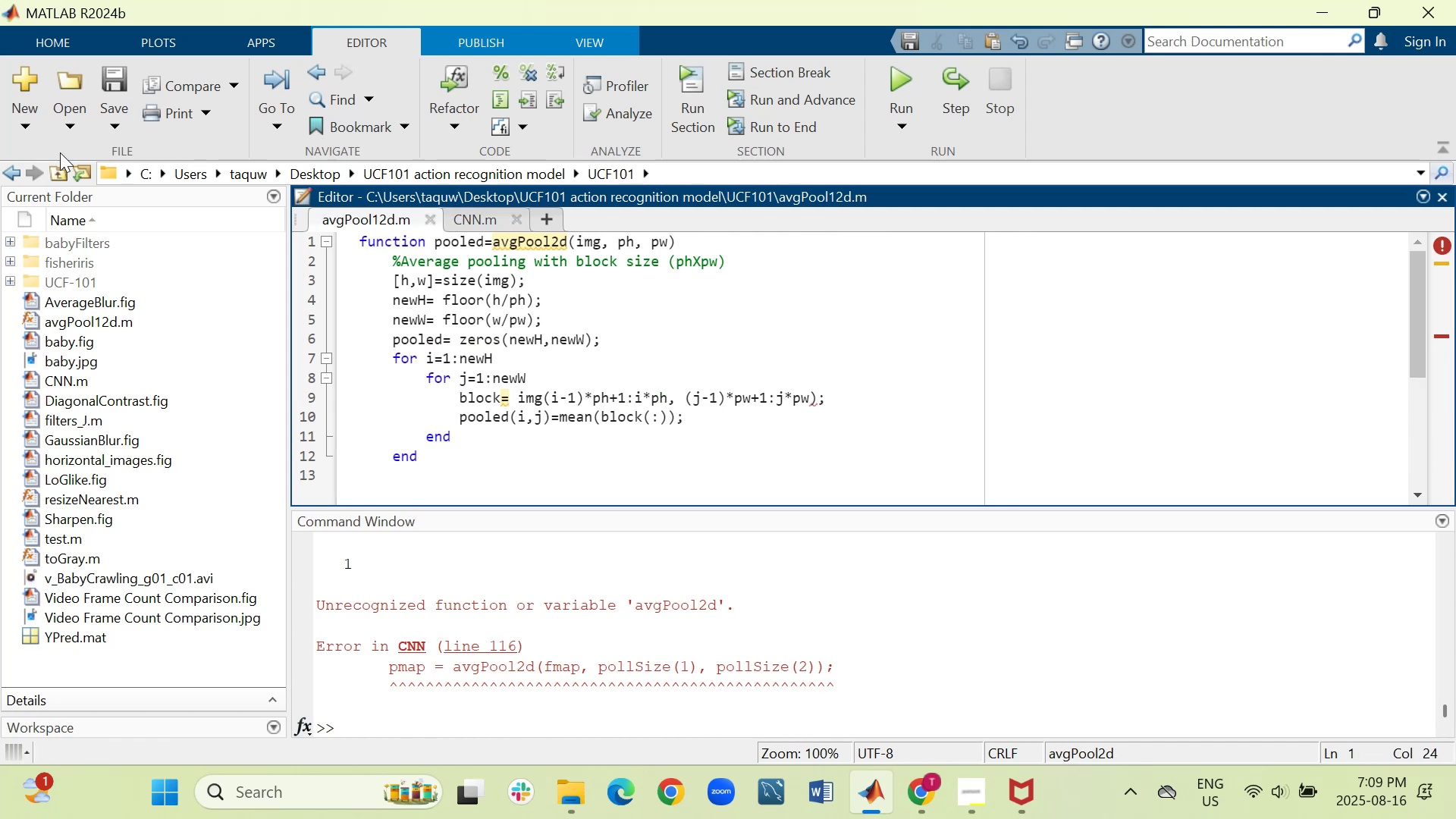 
left_click([111, 127])
 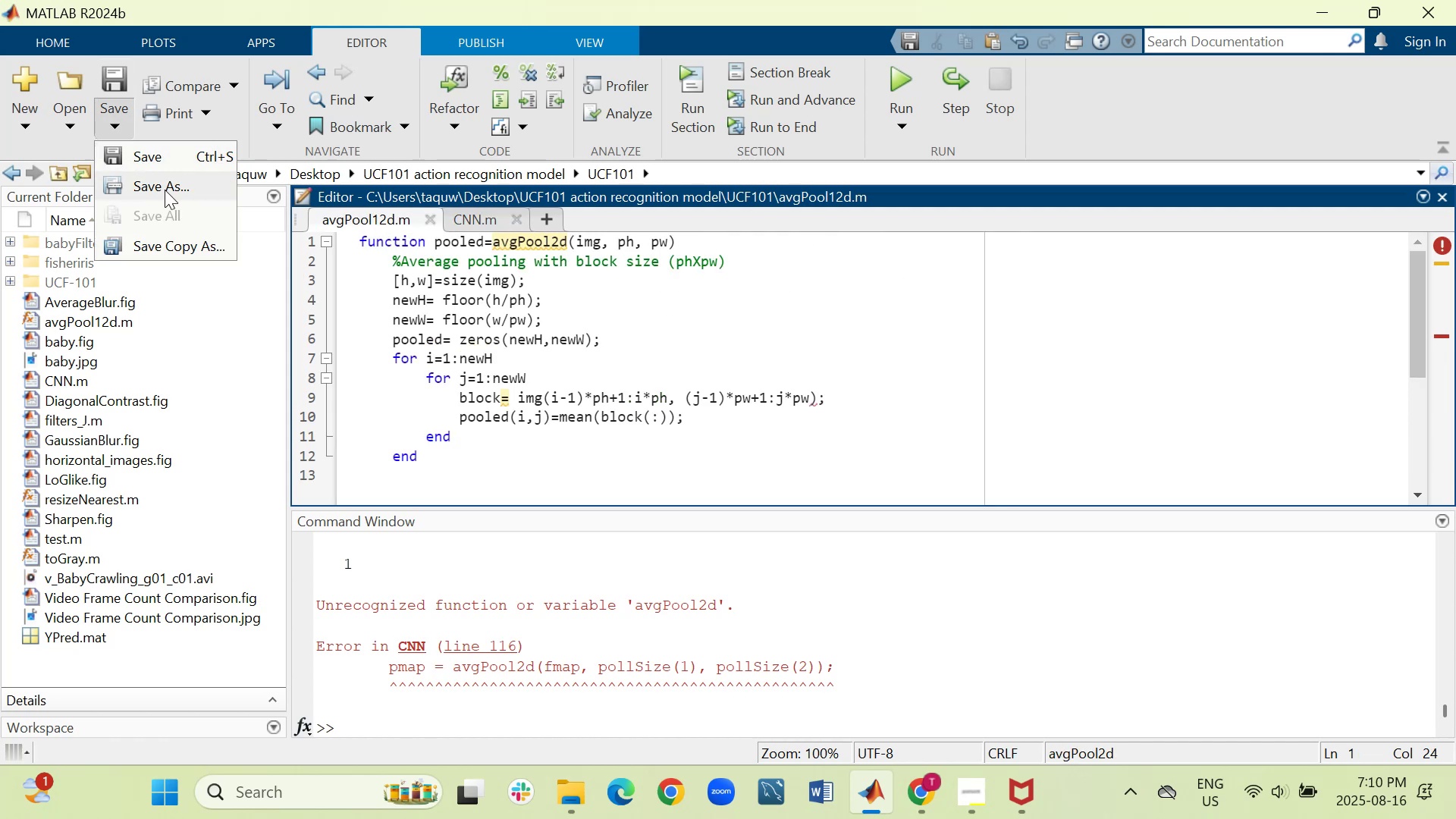 
left_click([165, 190])
 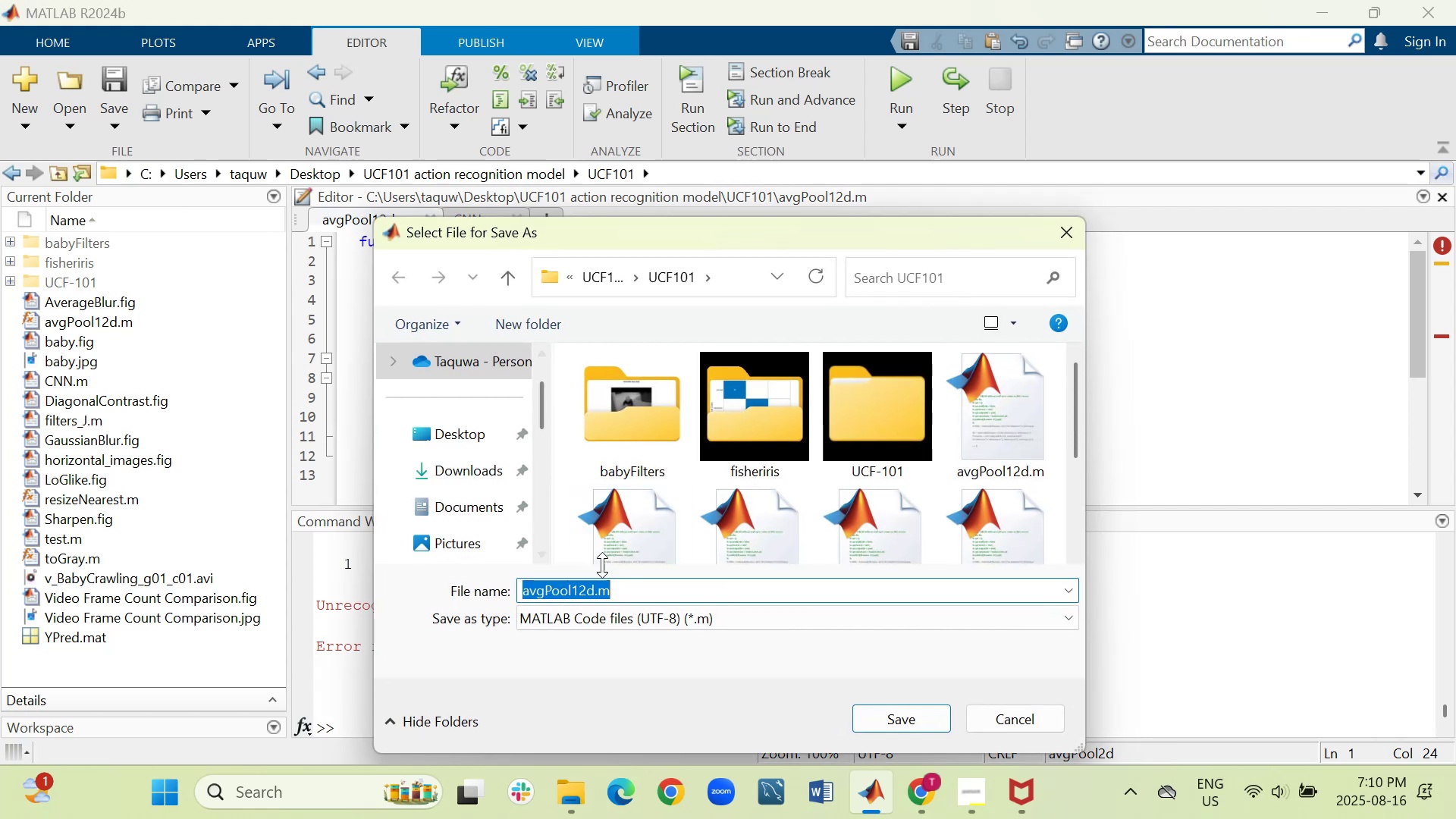 
left_click([580, 592])
 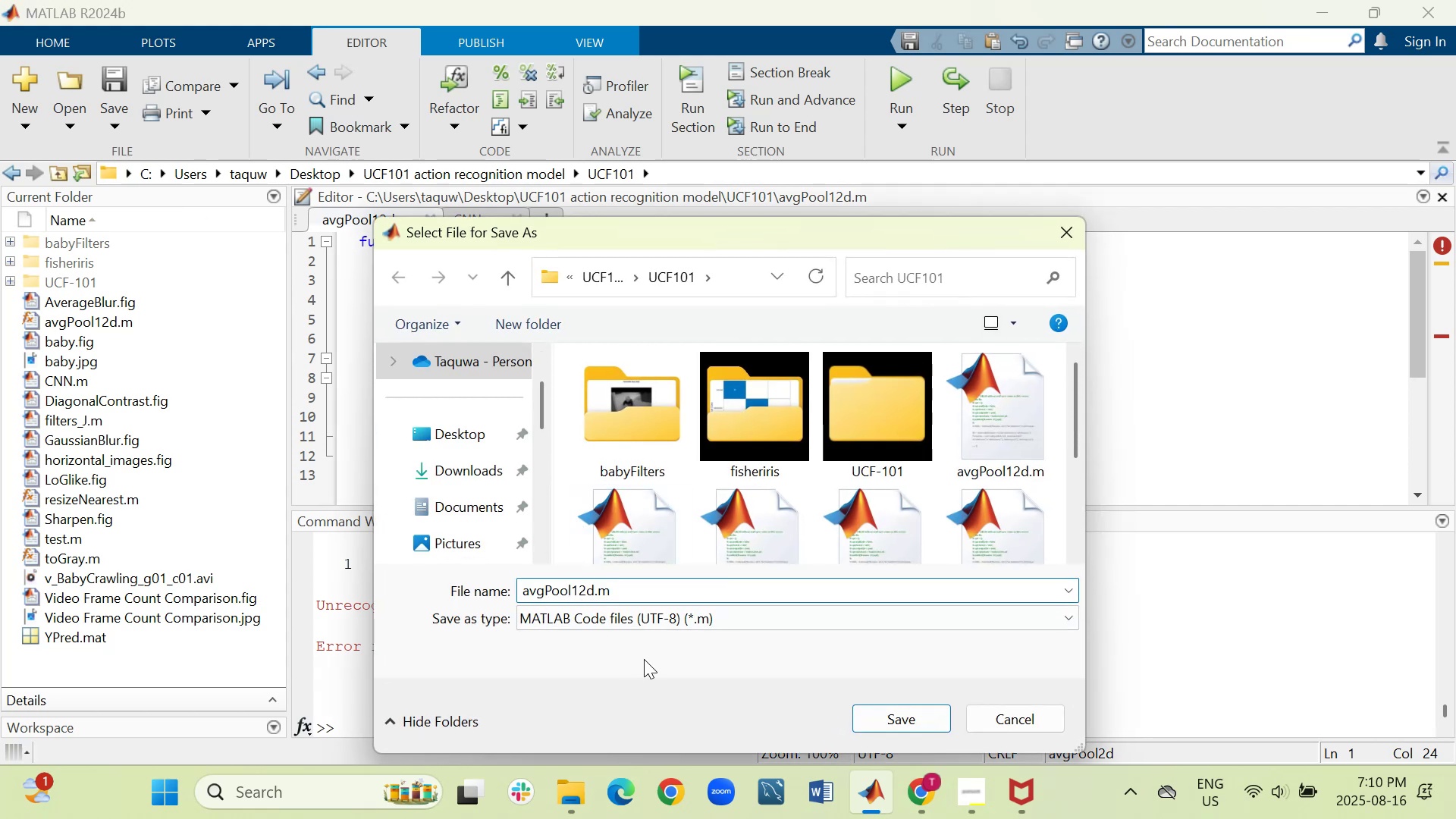 
key(Backspace)
 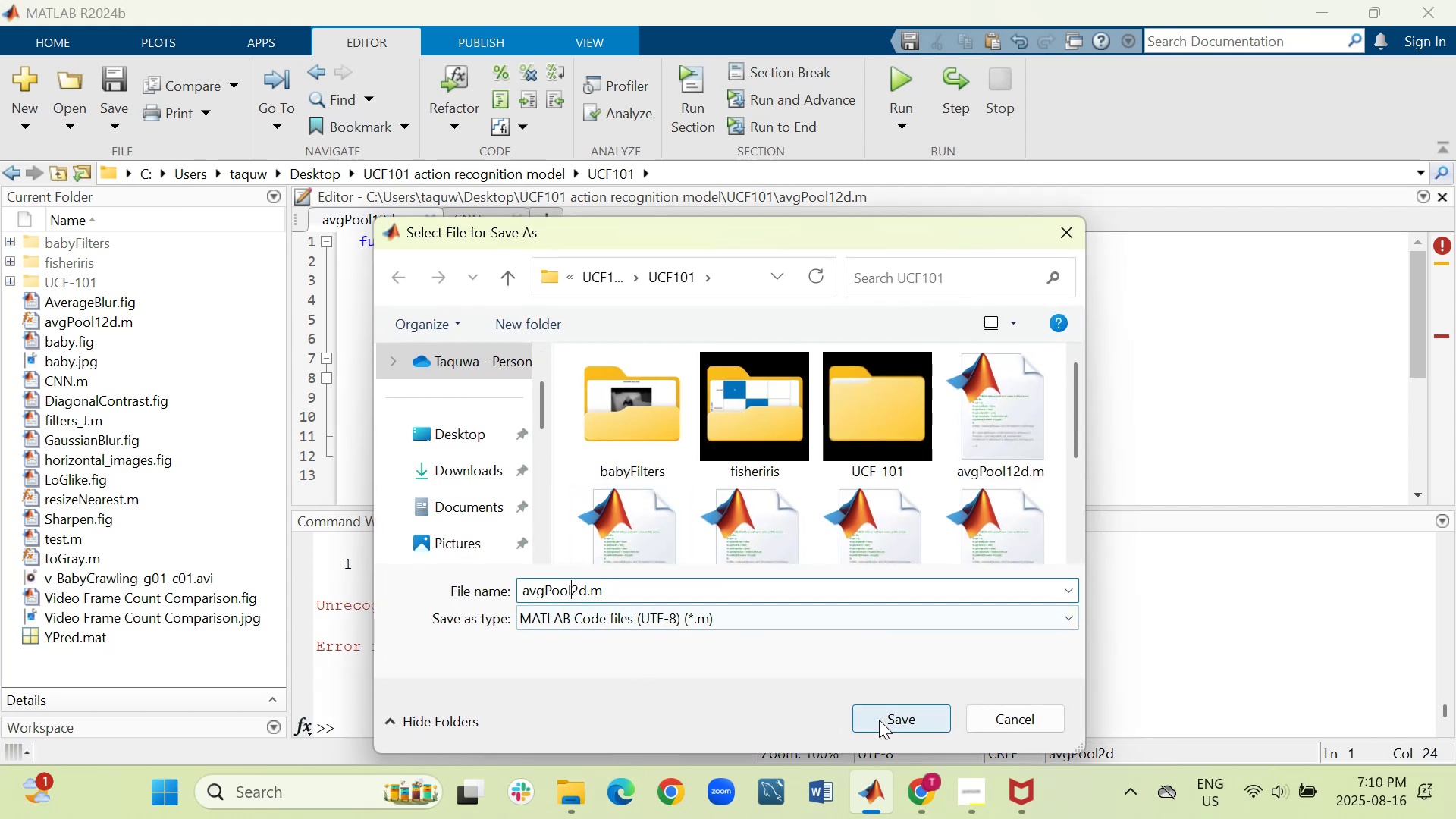 
left_click([878, 720])
 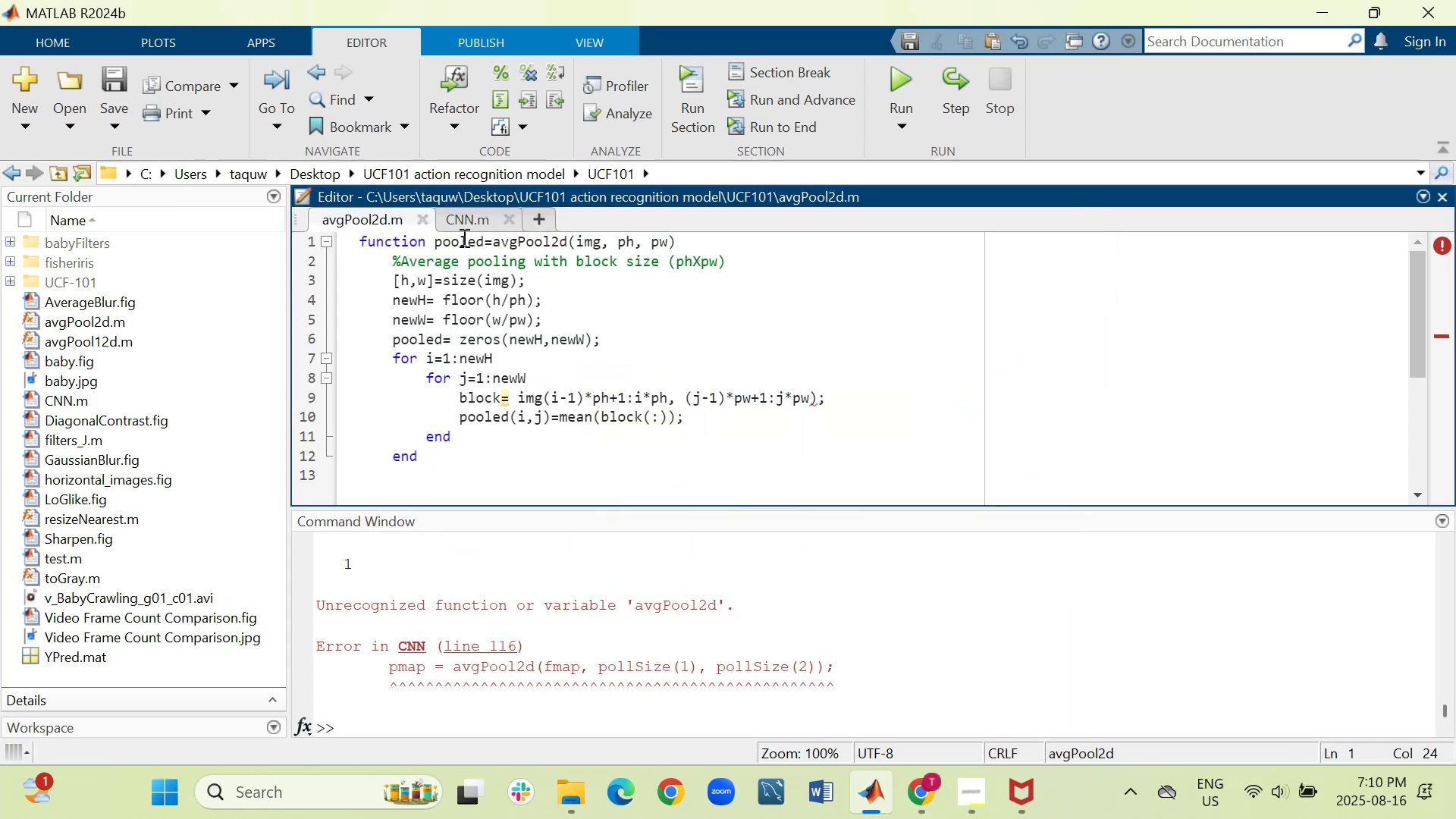 
left_click([467, 226])
 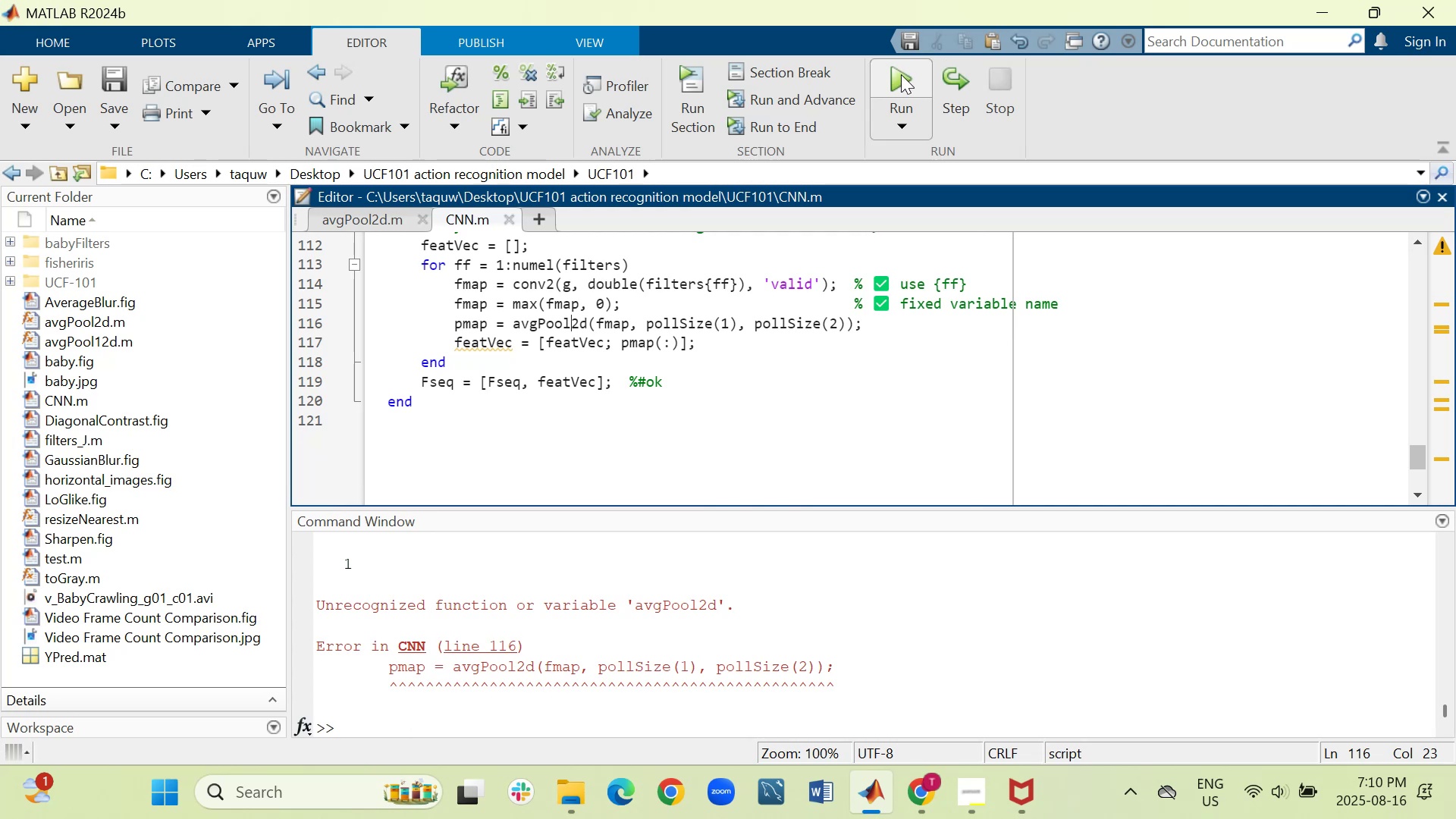 
left_click([903, 72])
 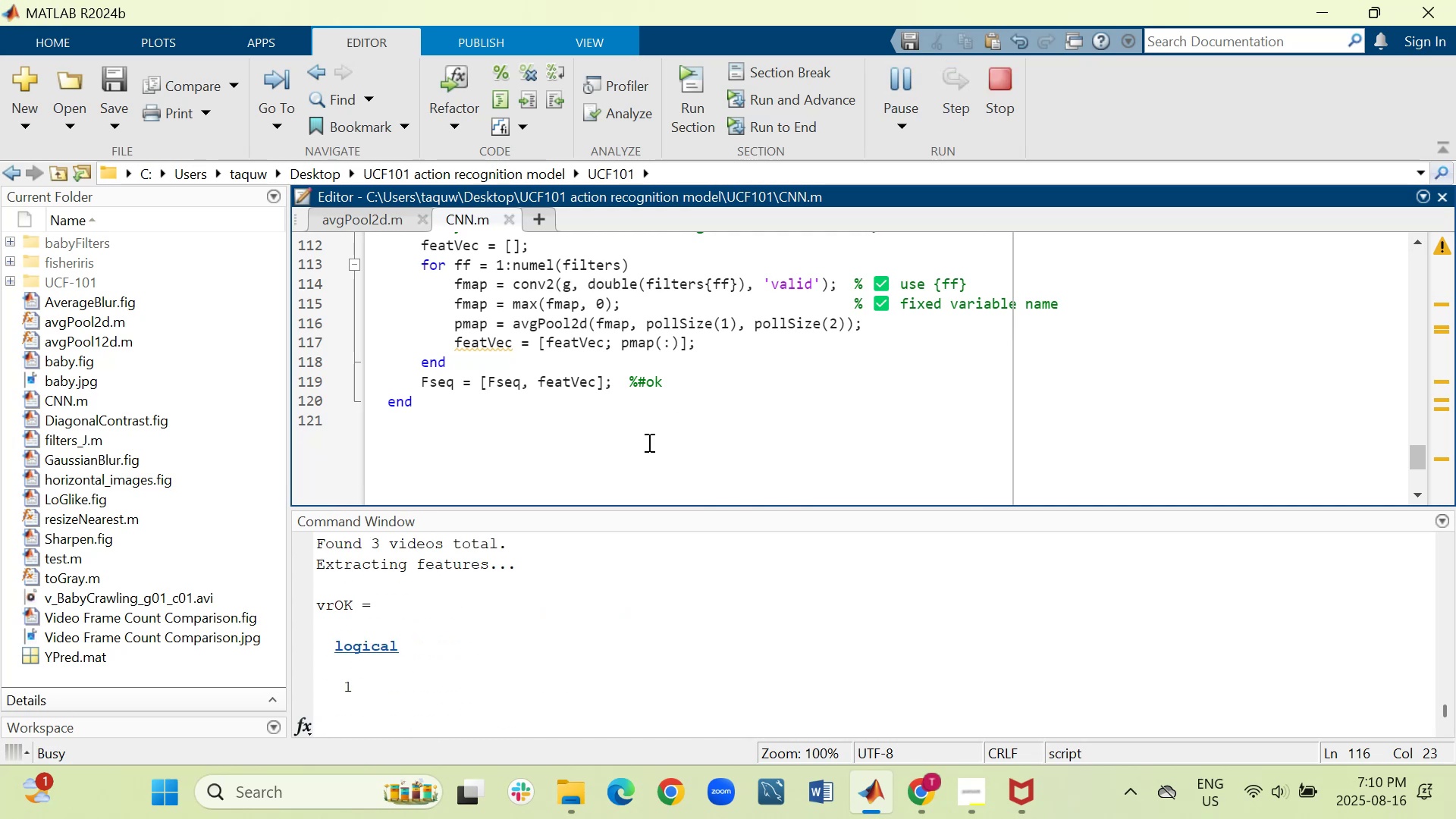 
mouse_move([623, 457])
 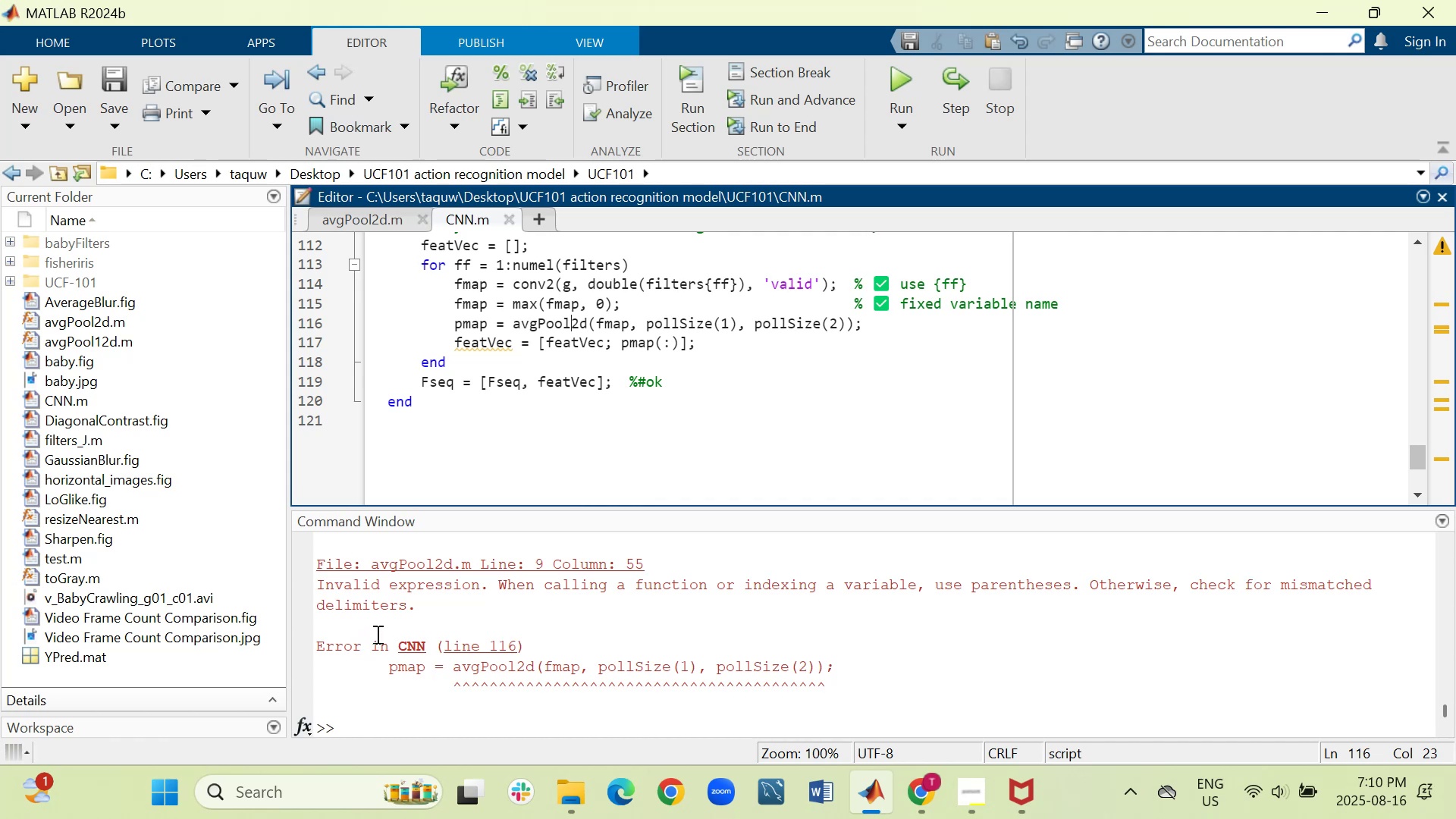 
wait(12.02)
 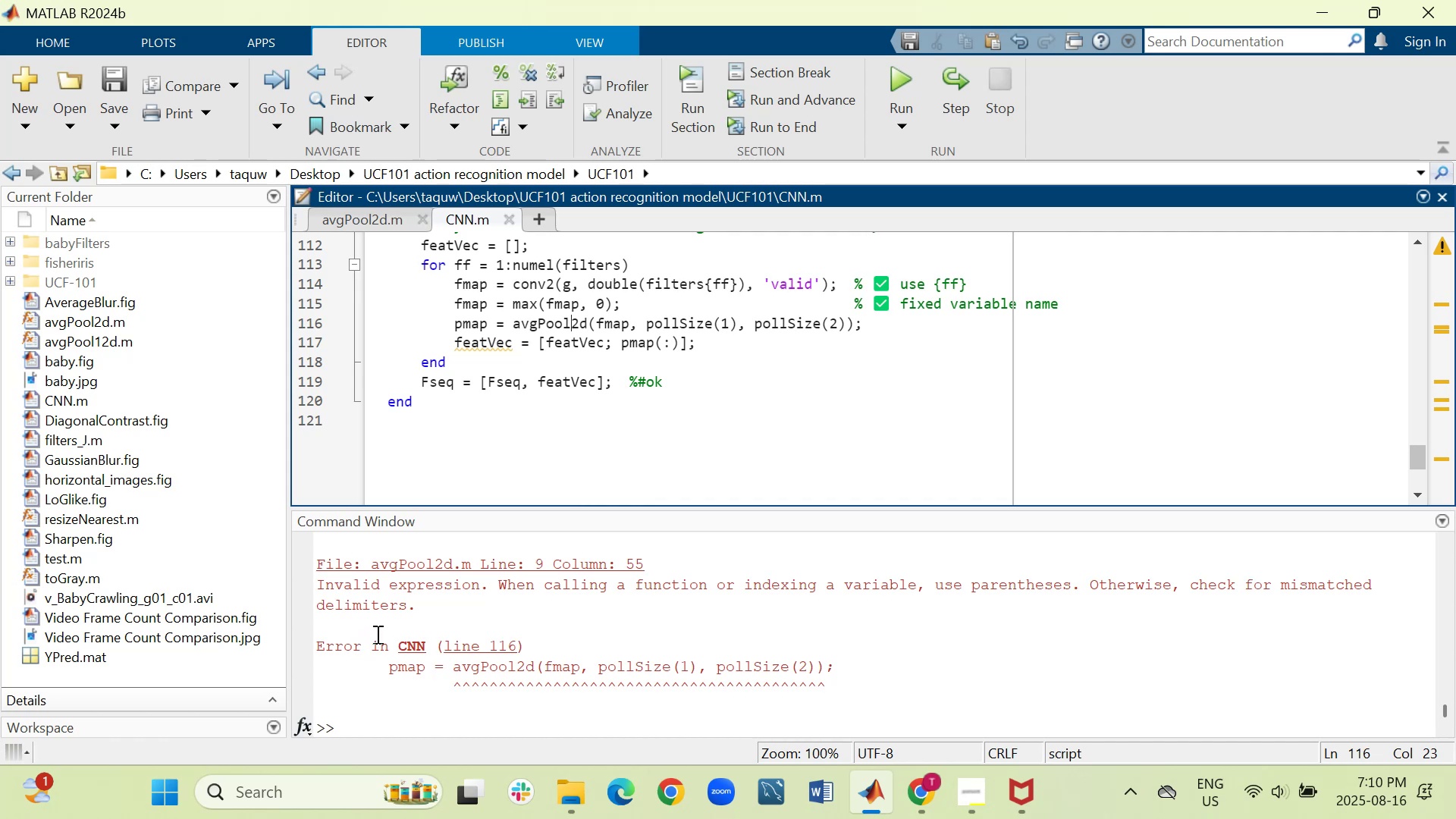 
left_click([361, 218])
 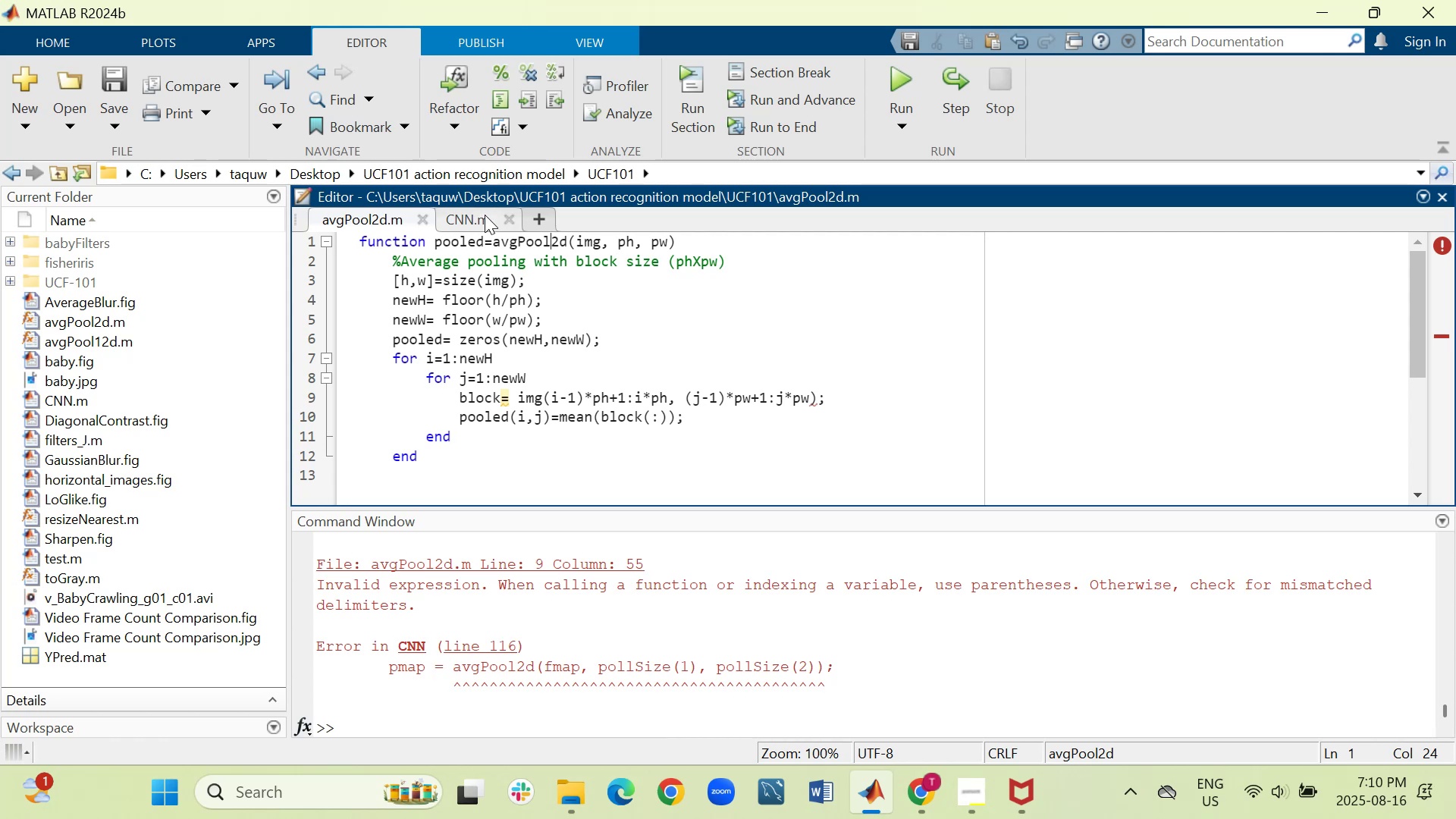 
left_click([485, 215])
 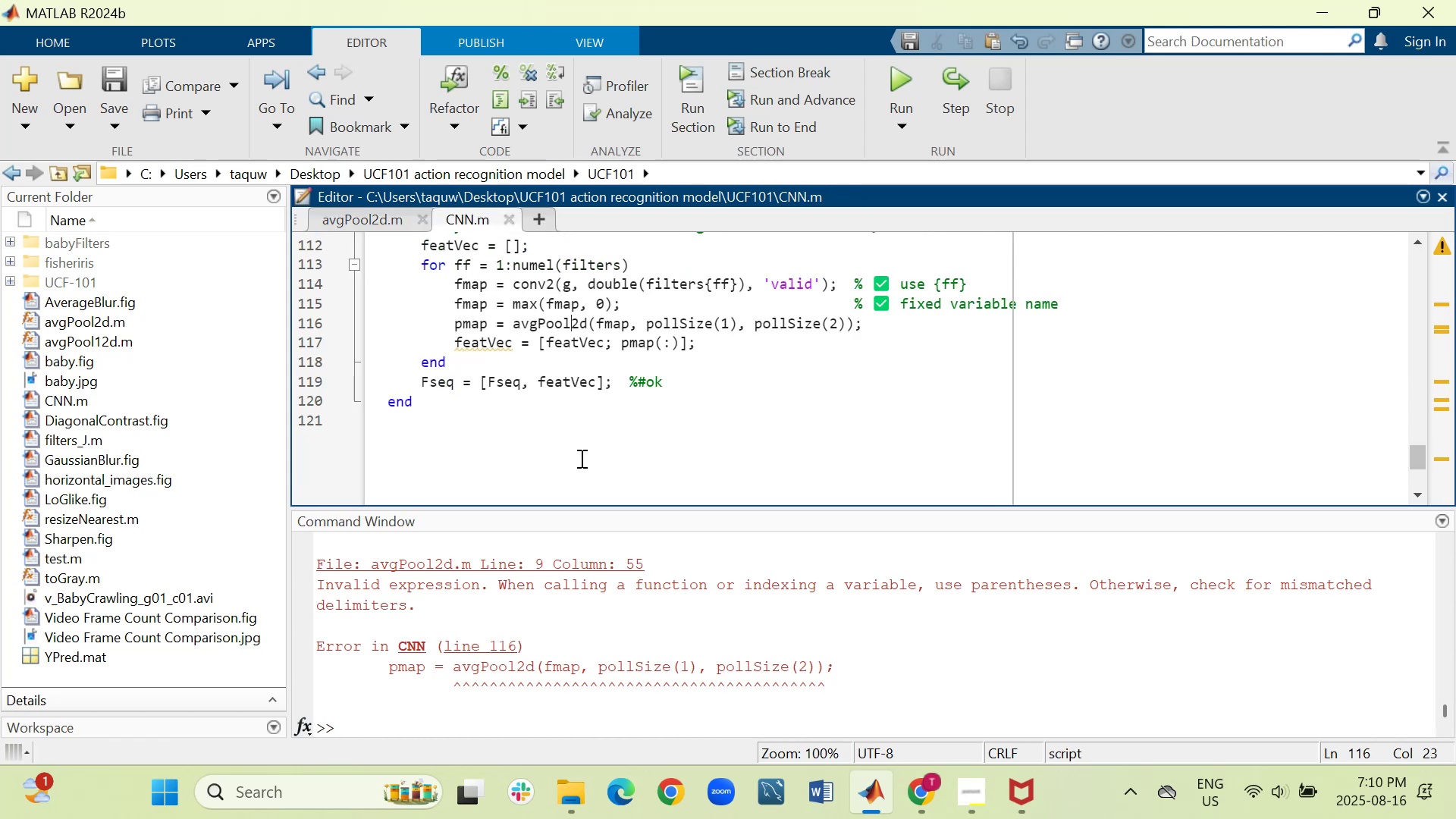 
wait(8.21)
 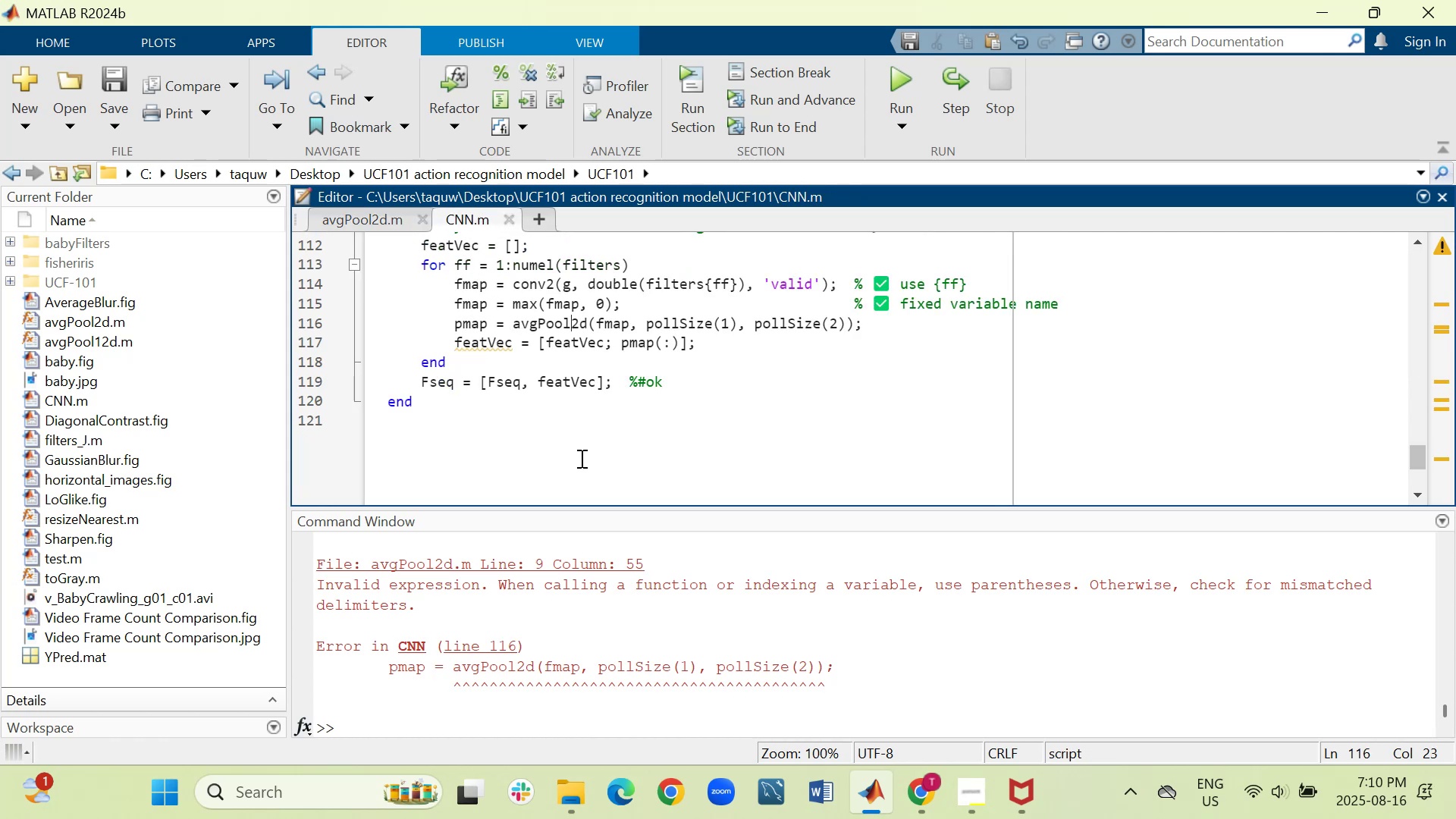 
mouse_move([325, 328])
 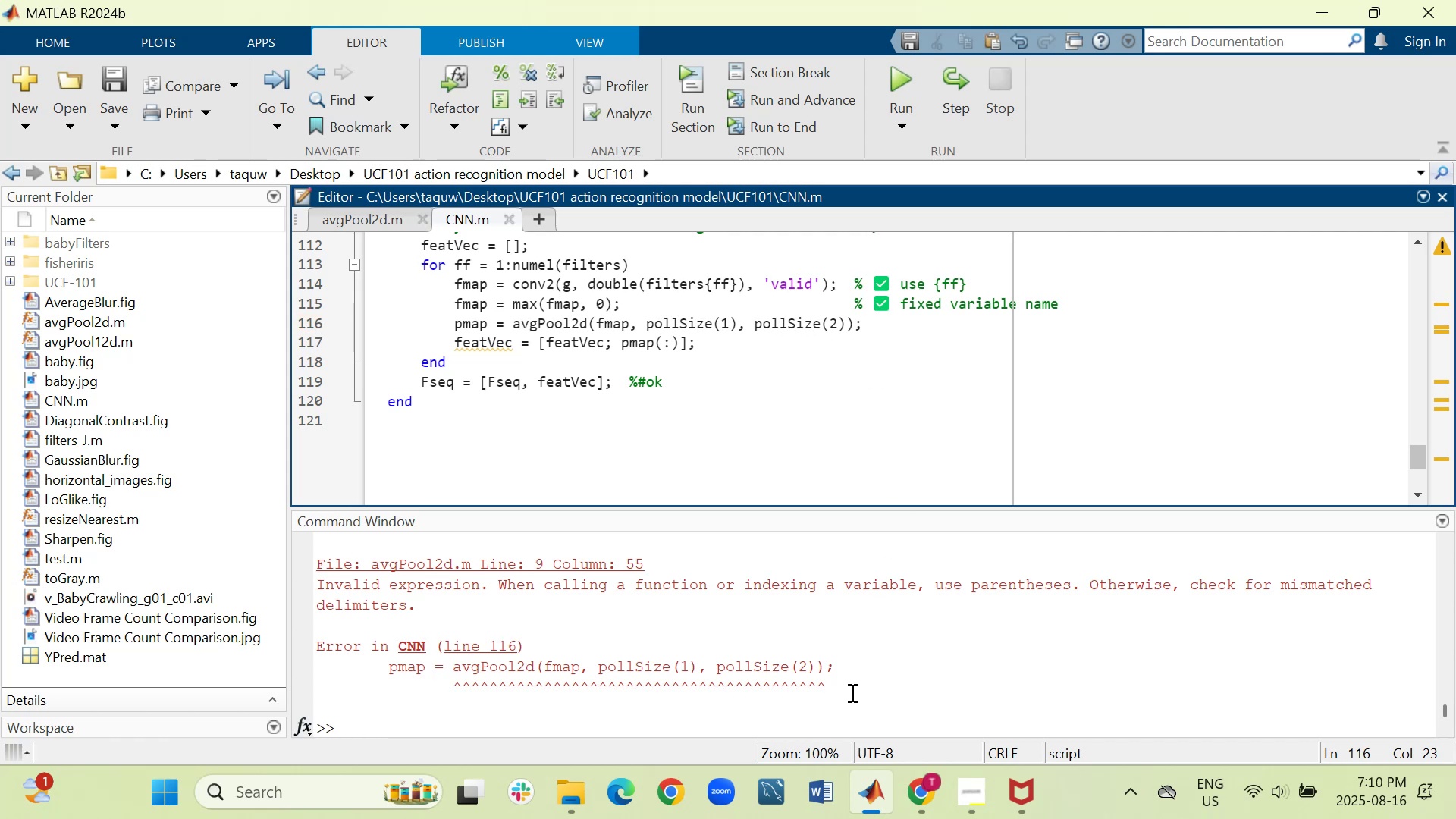 
left_click_drag(start_coordinate=[848, 682], to_coordinate=[300, 560])
 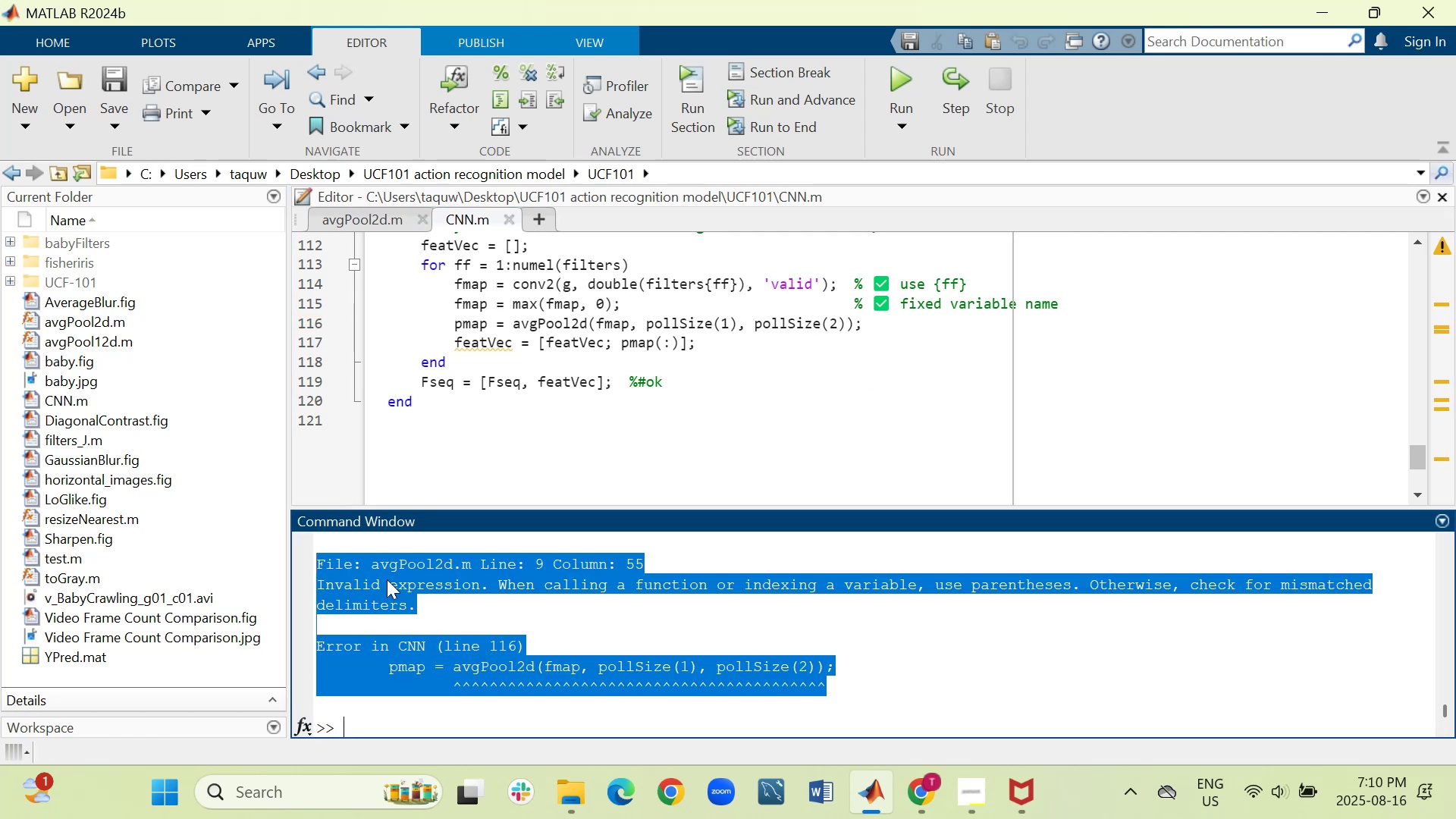 
right_click([386, 579])
 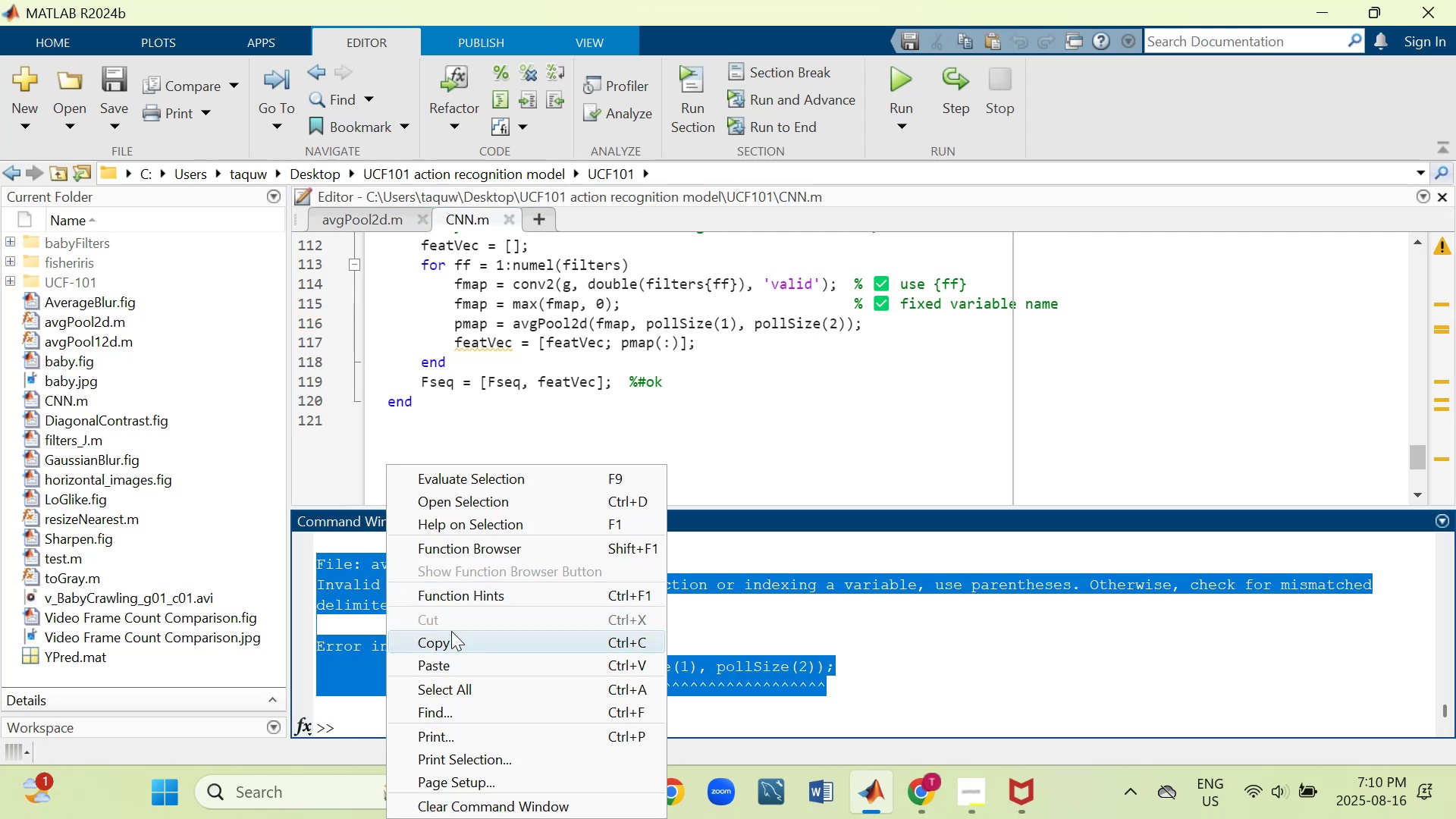 
left_click([451, 641])
 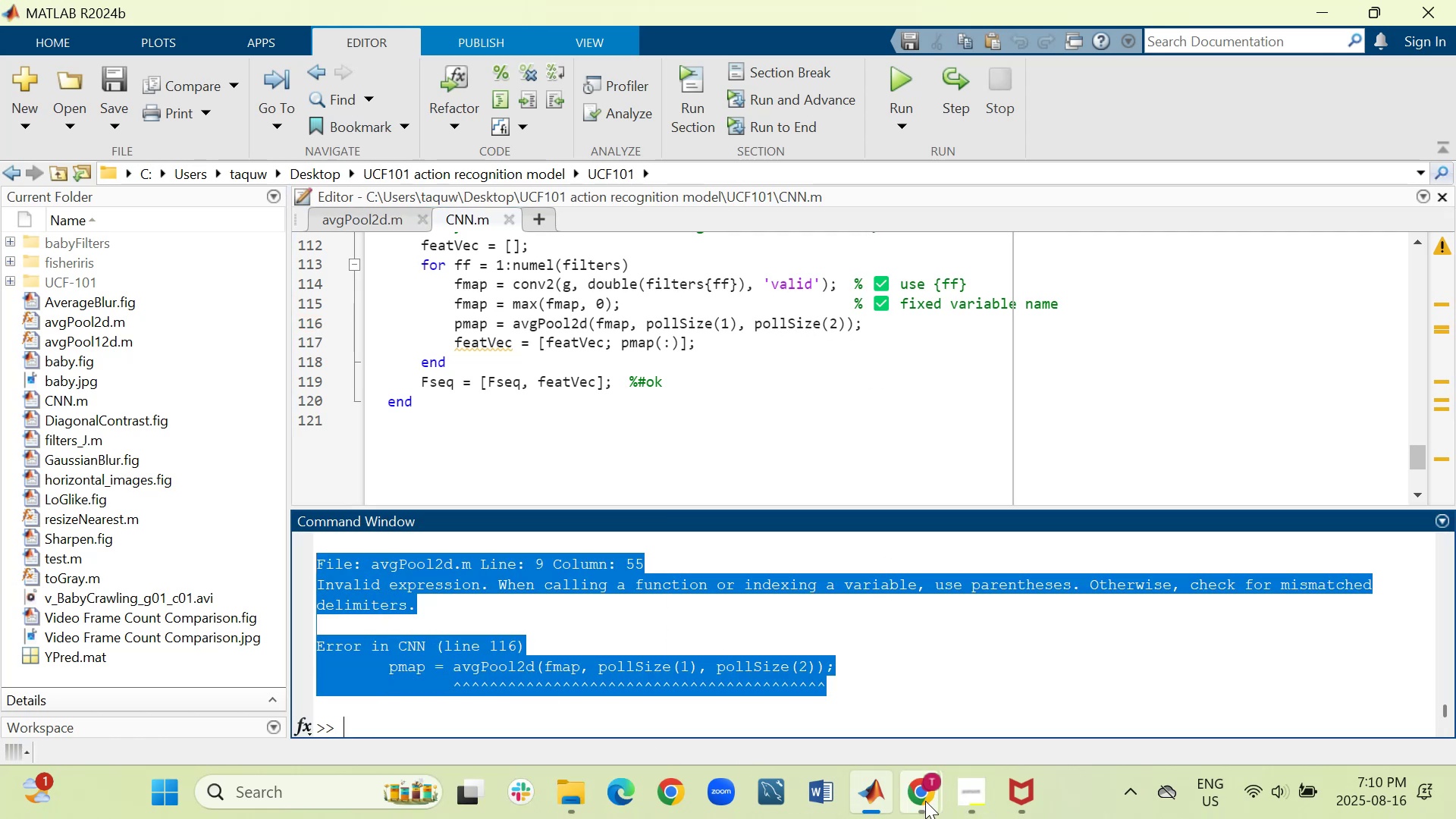 
left_click([818, 662])
 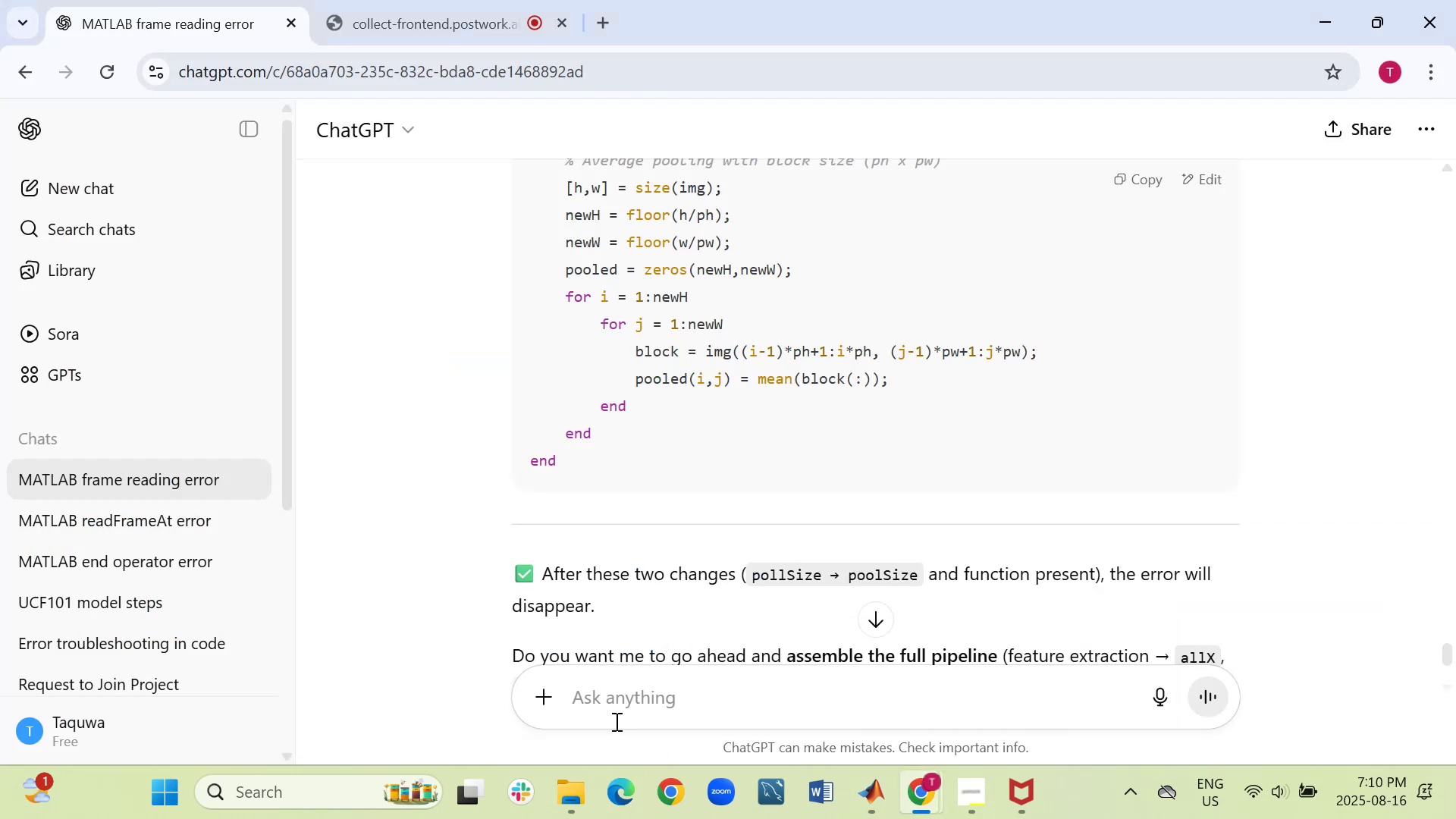 
right_click([601, 700])
 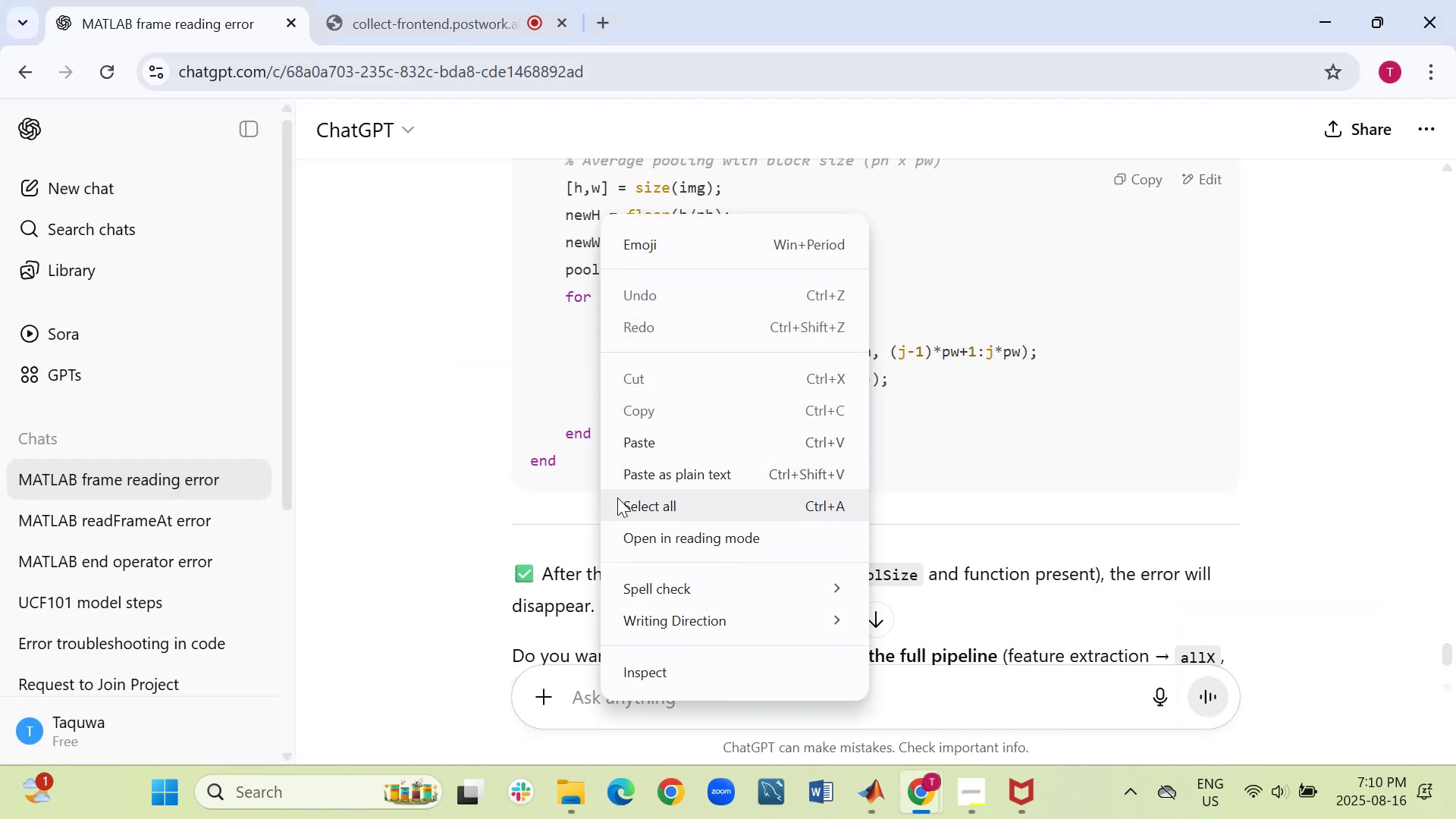 
left_click([611, 446])
 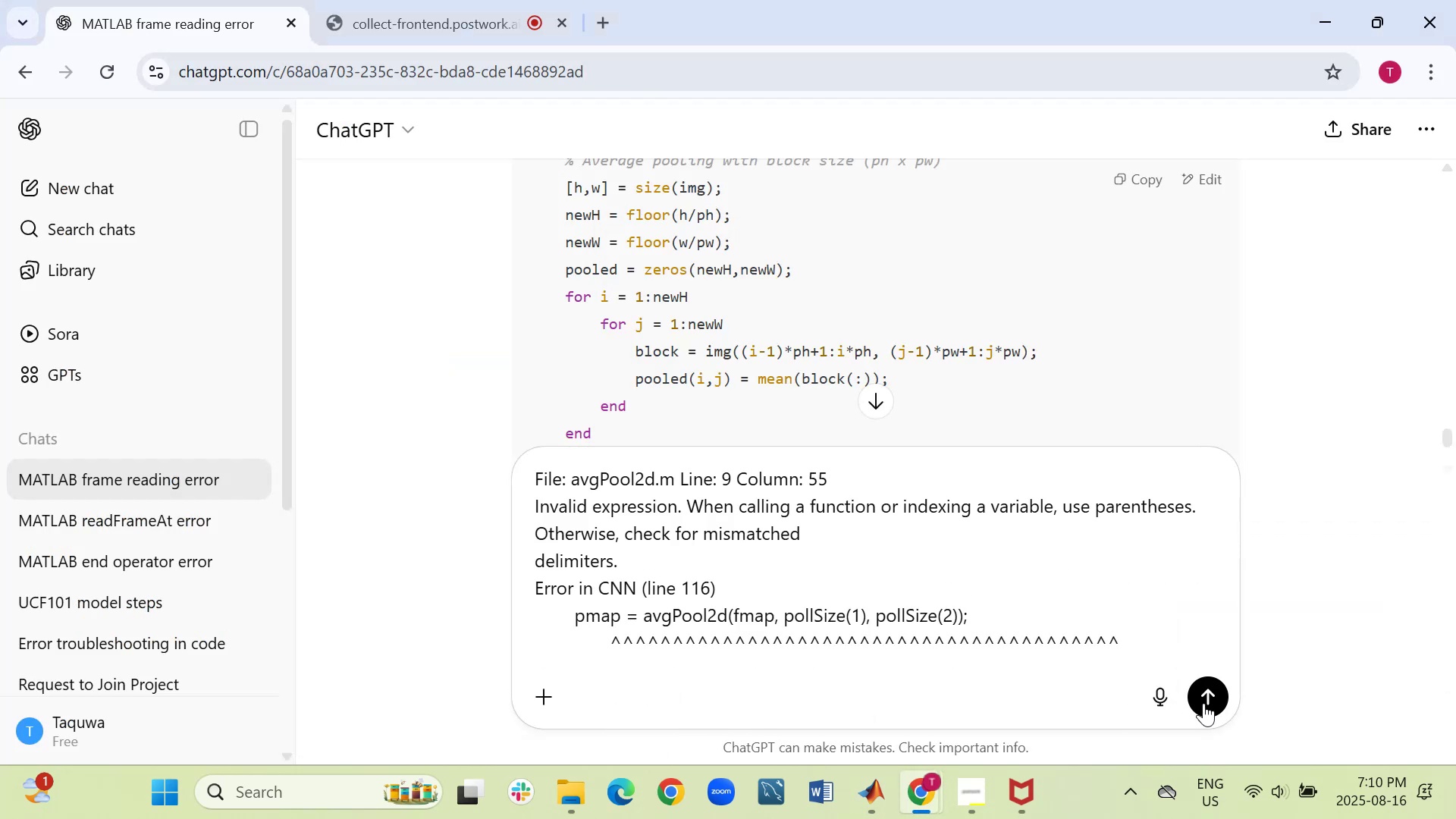 
left_click([1205, 704])
 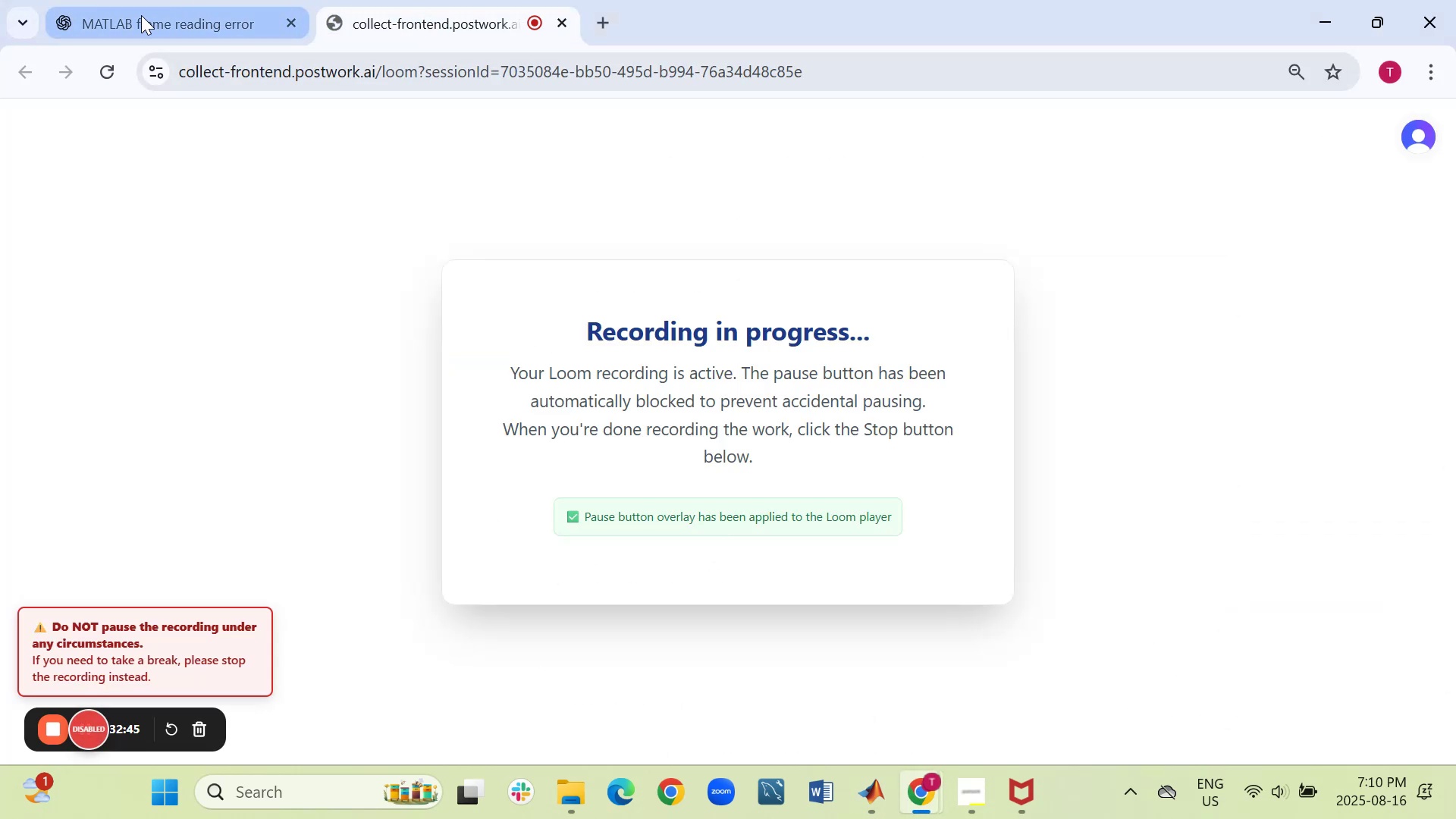 
left_click([114, 20])
 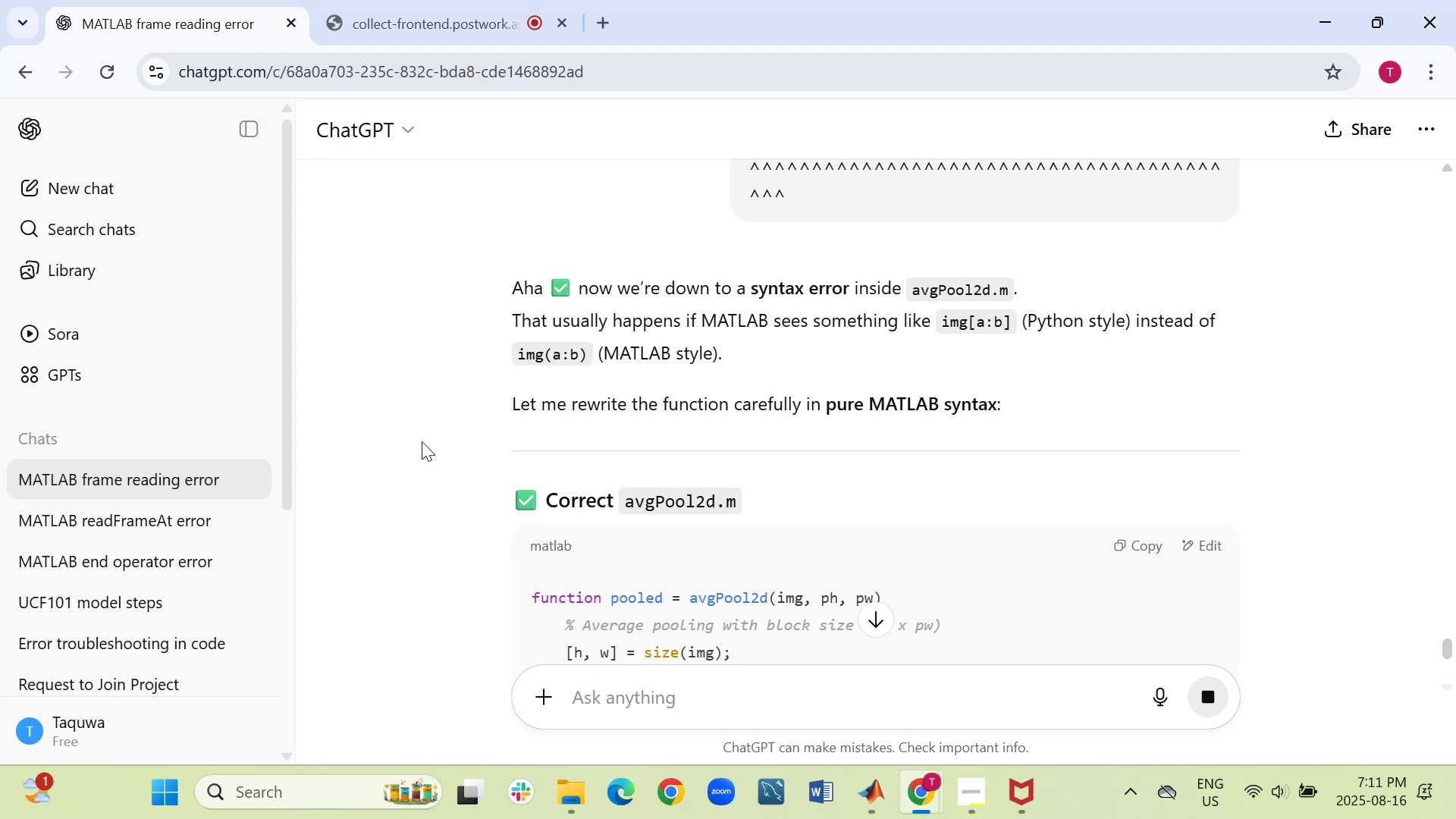 
wait(5.56)
 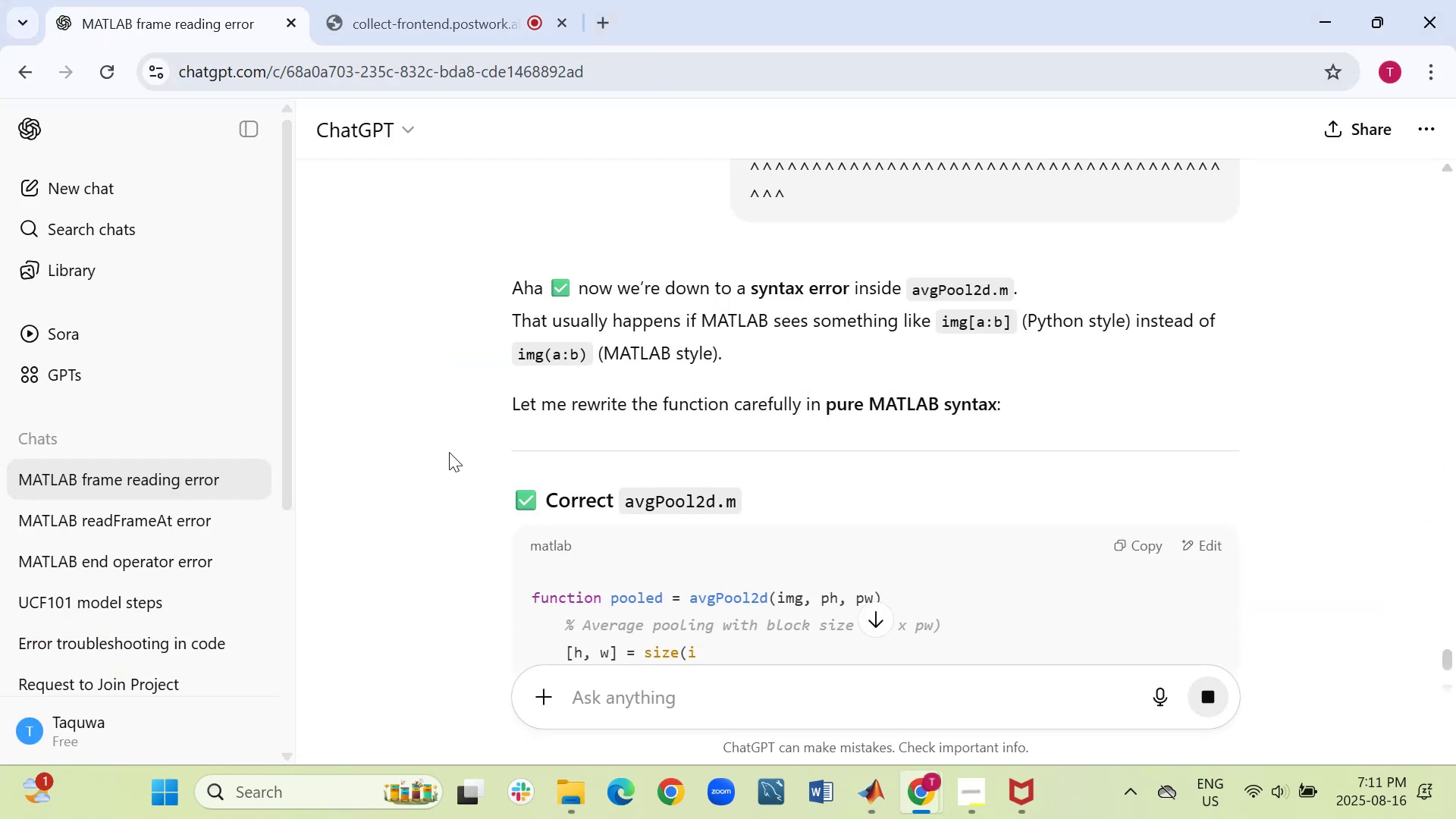 
scroll: coordinate [422, 441], scroll_direction: down, amount: 5.0
 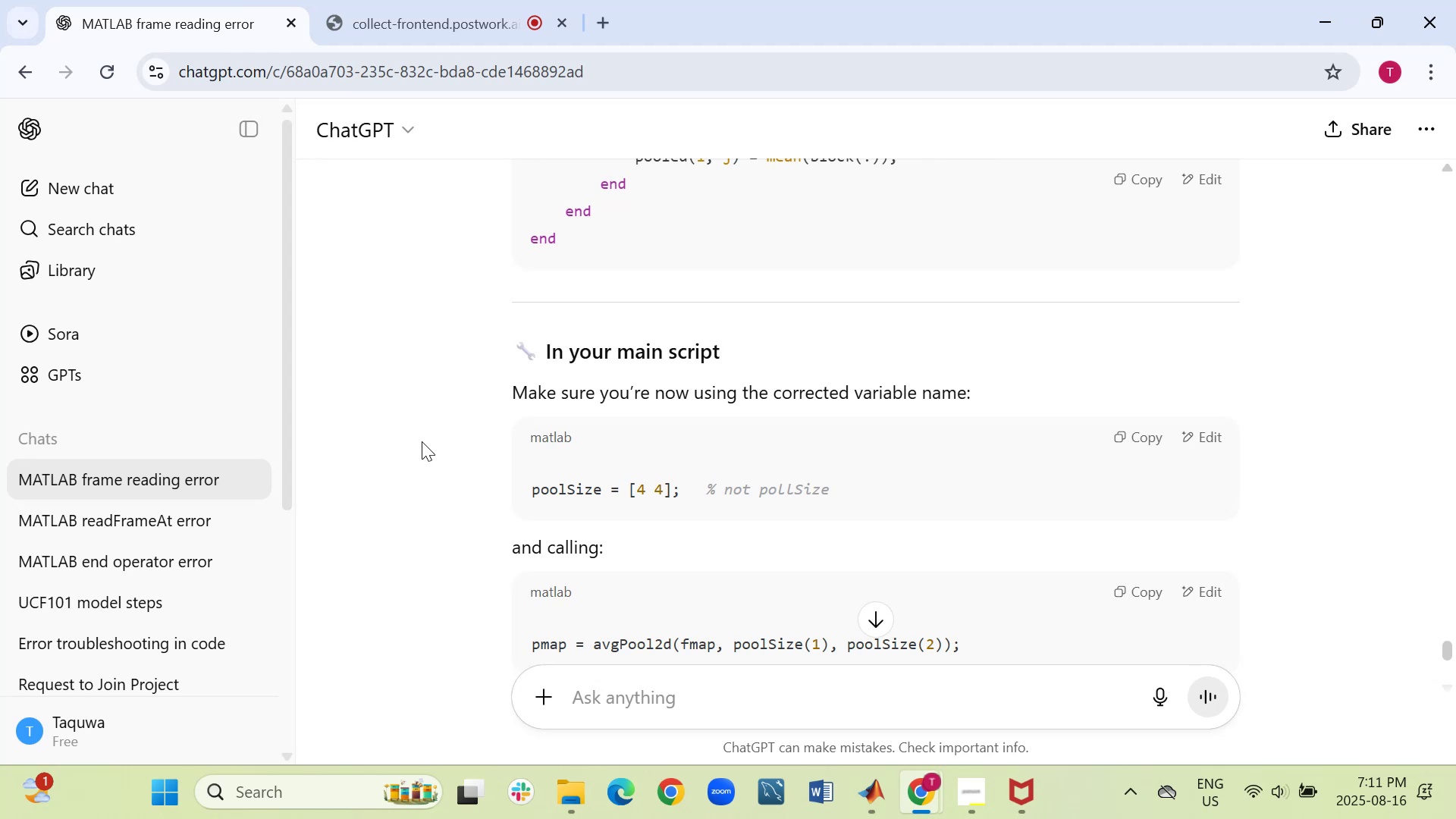 
wait(6.57)
 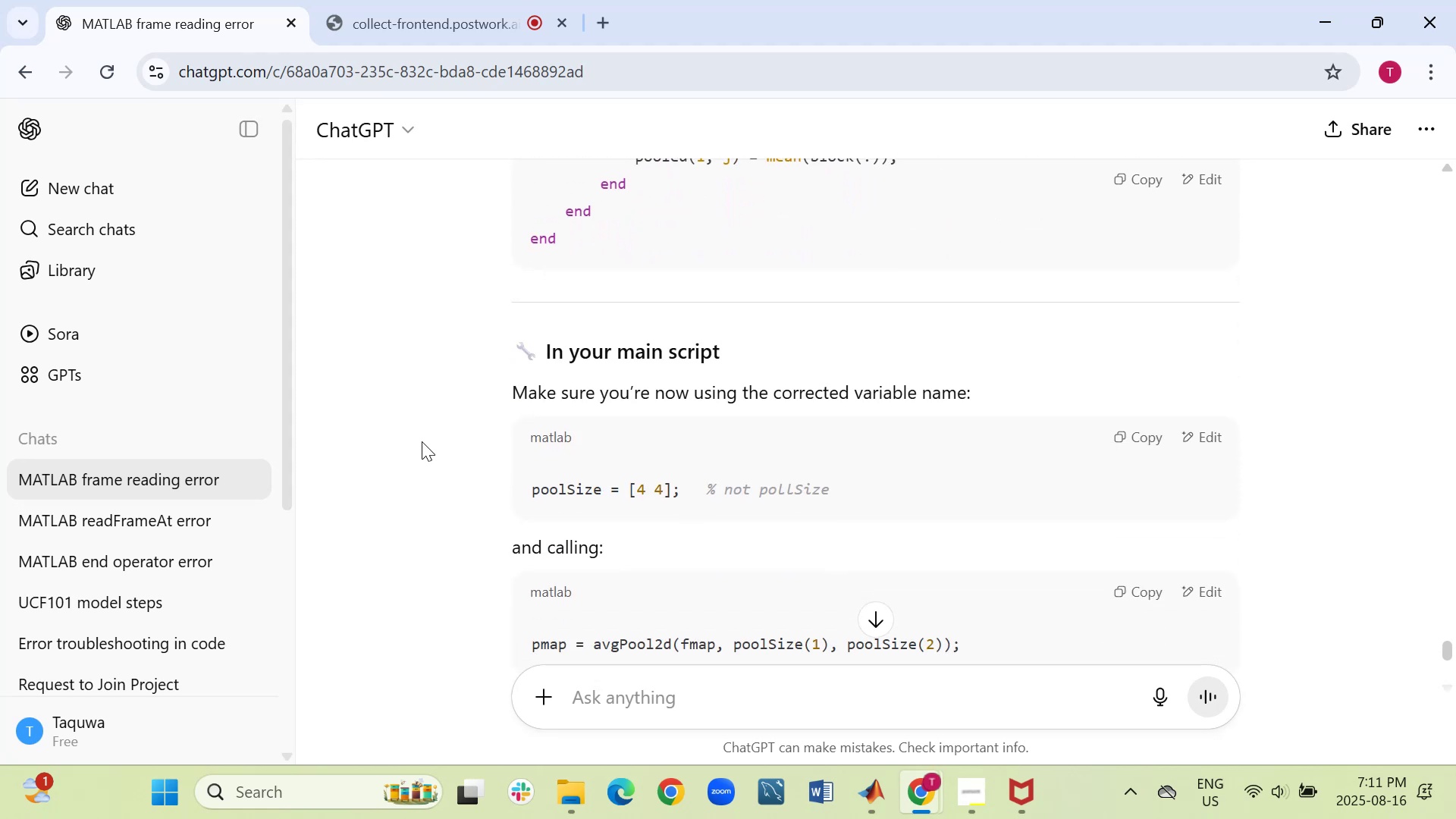 
scroll: coordinate [422, 441], scroll_direction: down, amount: 1.0
 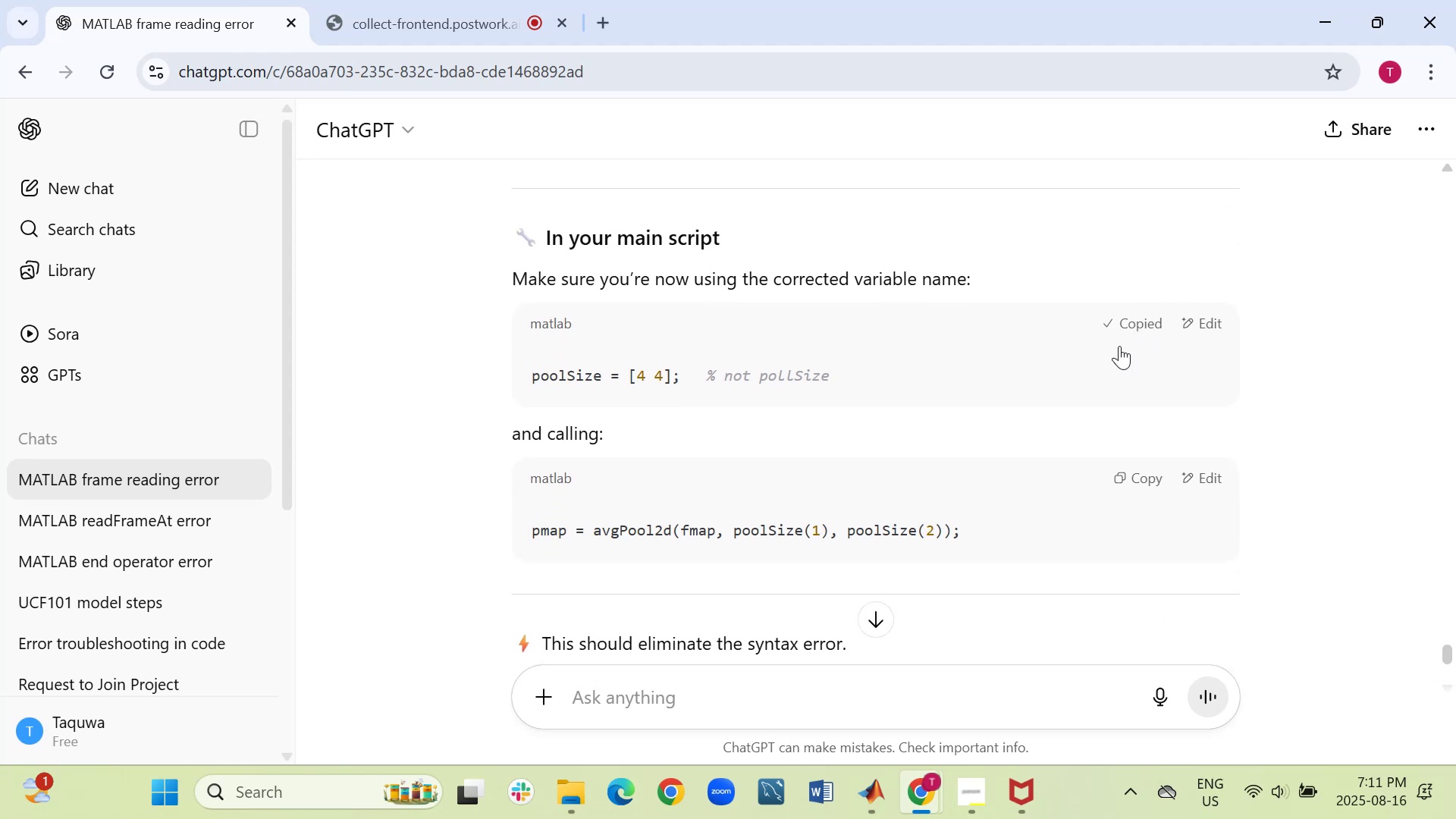 
wait(5.04)
 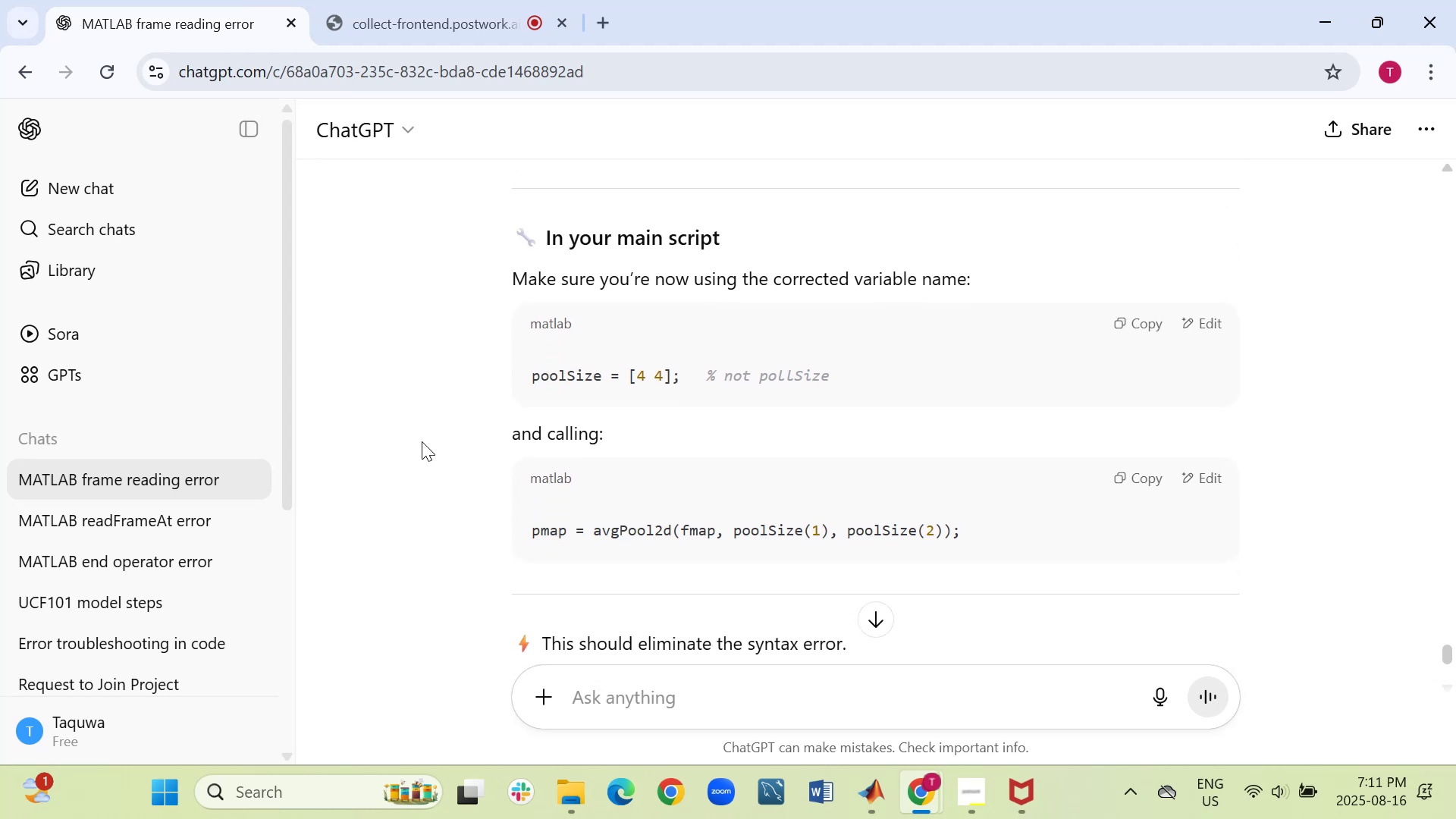 
left_click([877, 808])
 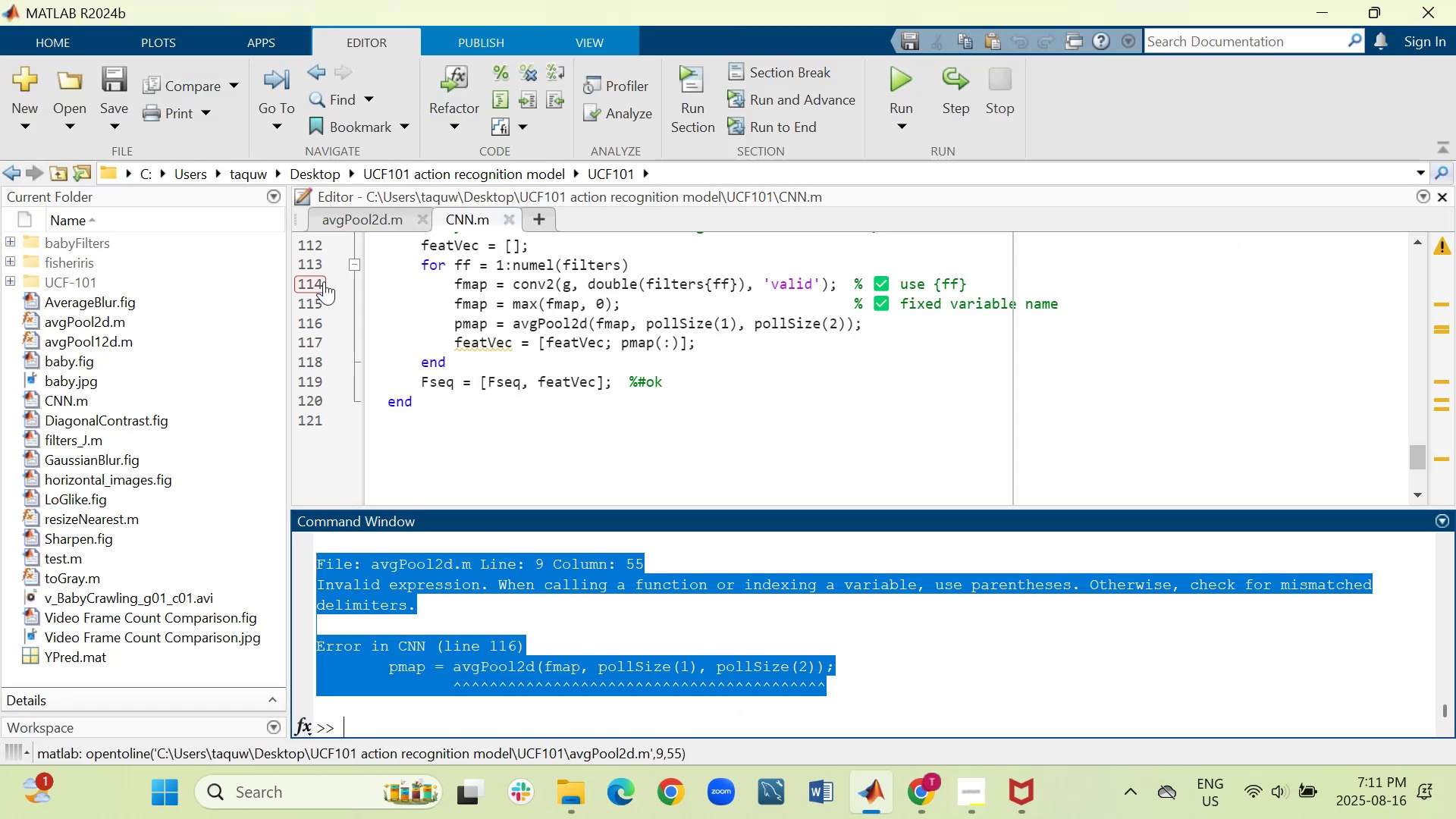 
scroll: coordinate [668, 360], scroll_direction: up, amount: 16.0
 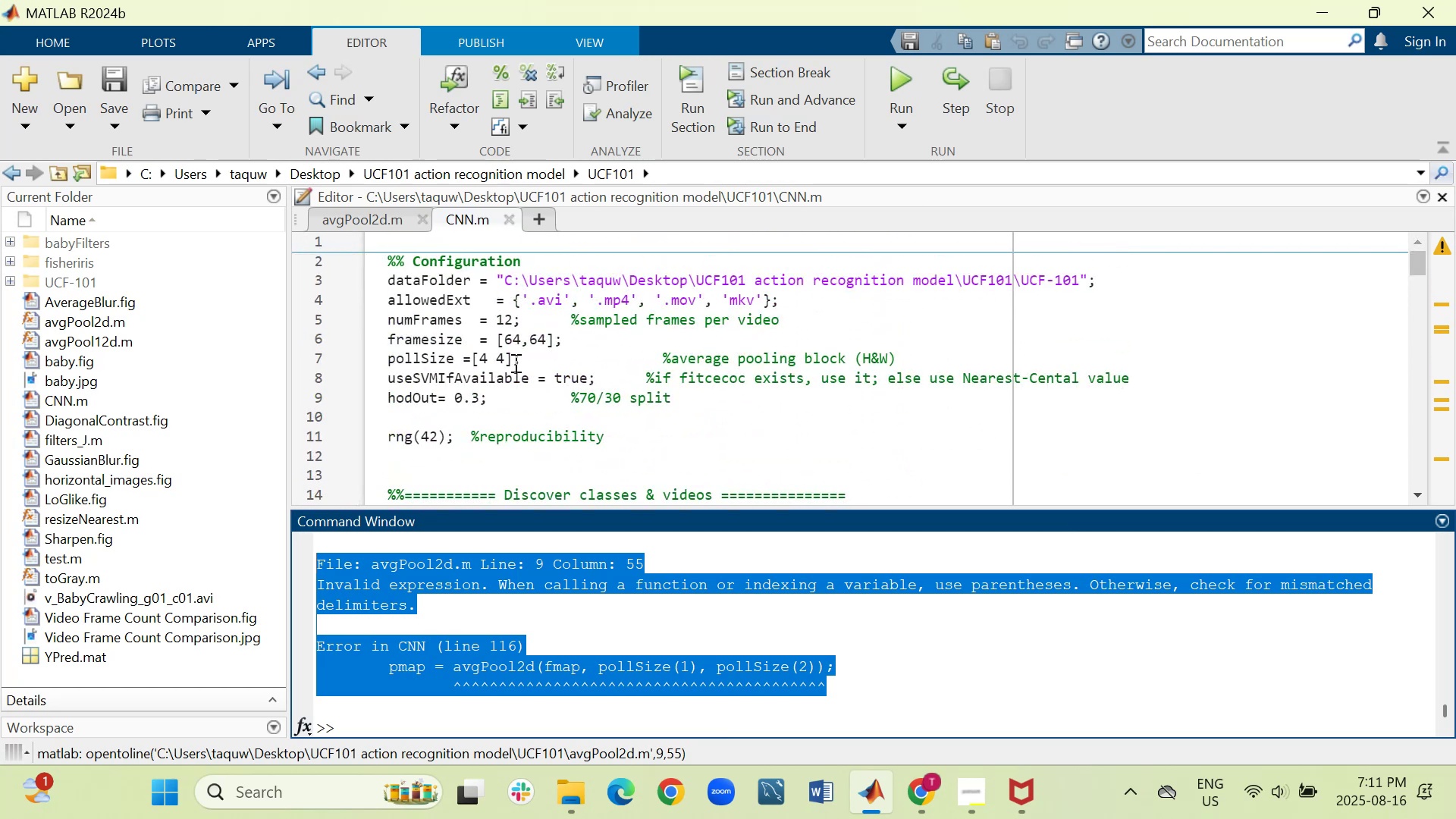 
double_click([519, 361])
 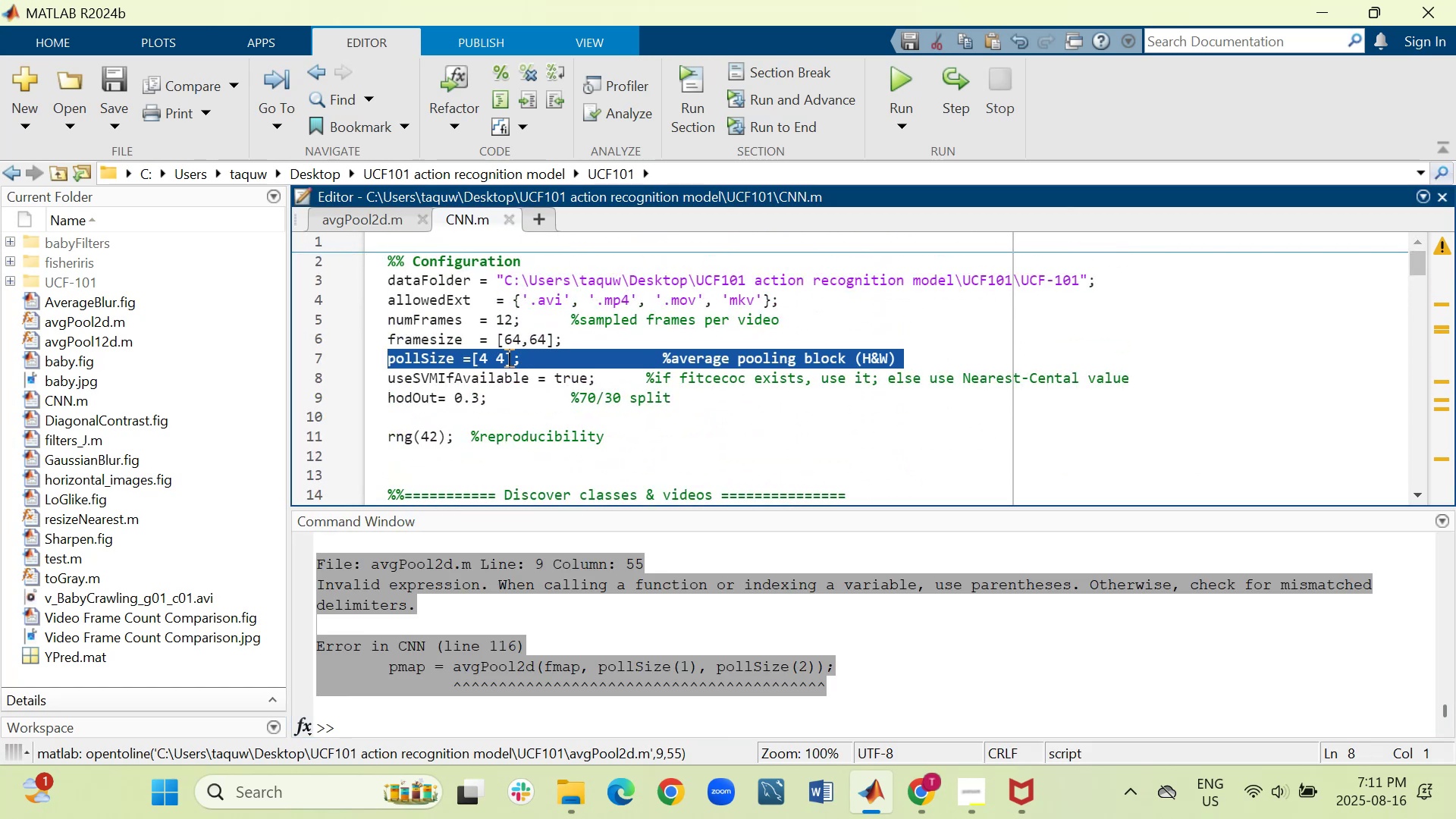 
key(Control+V)
 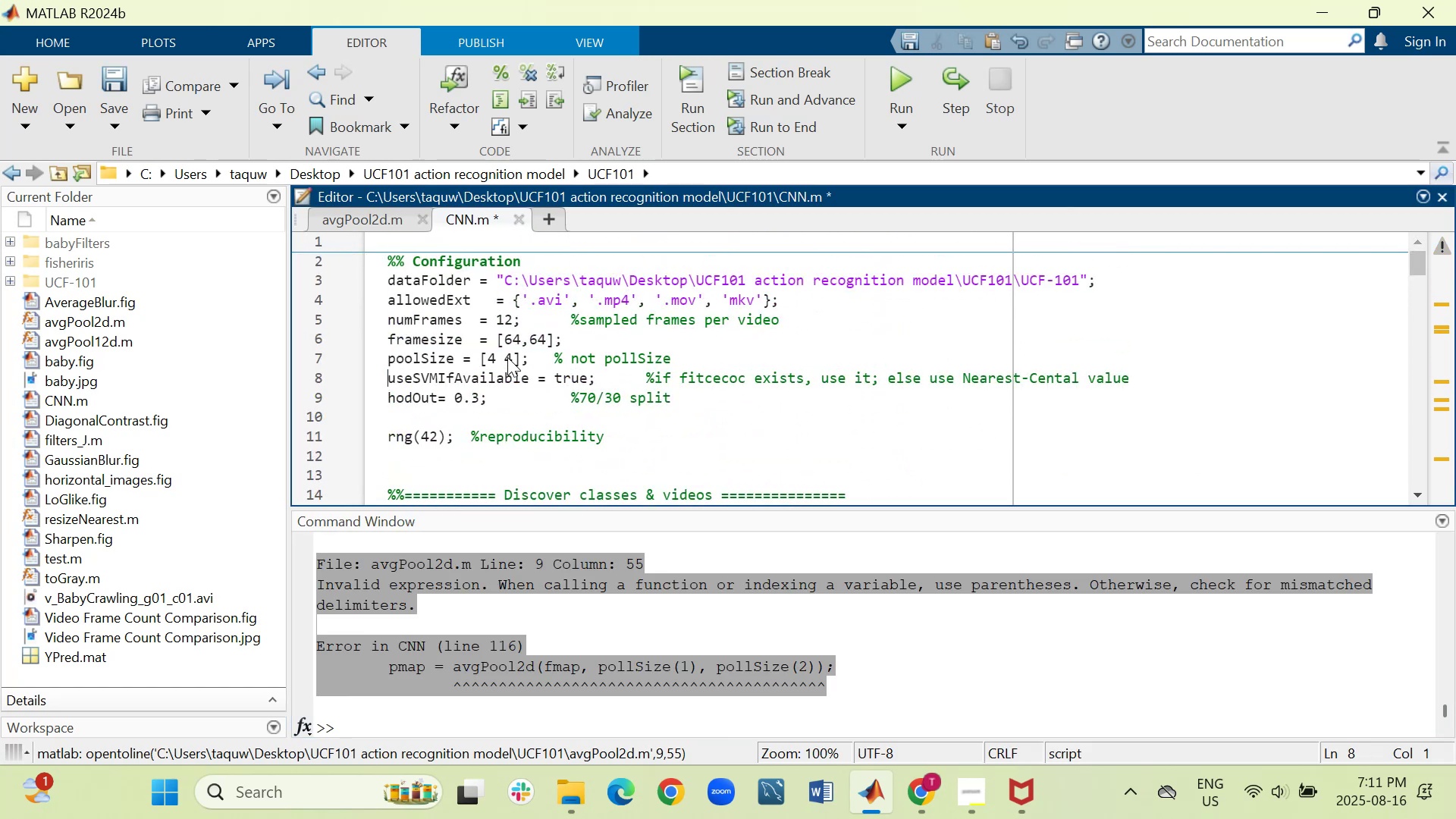 
key(Control+S)
 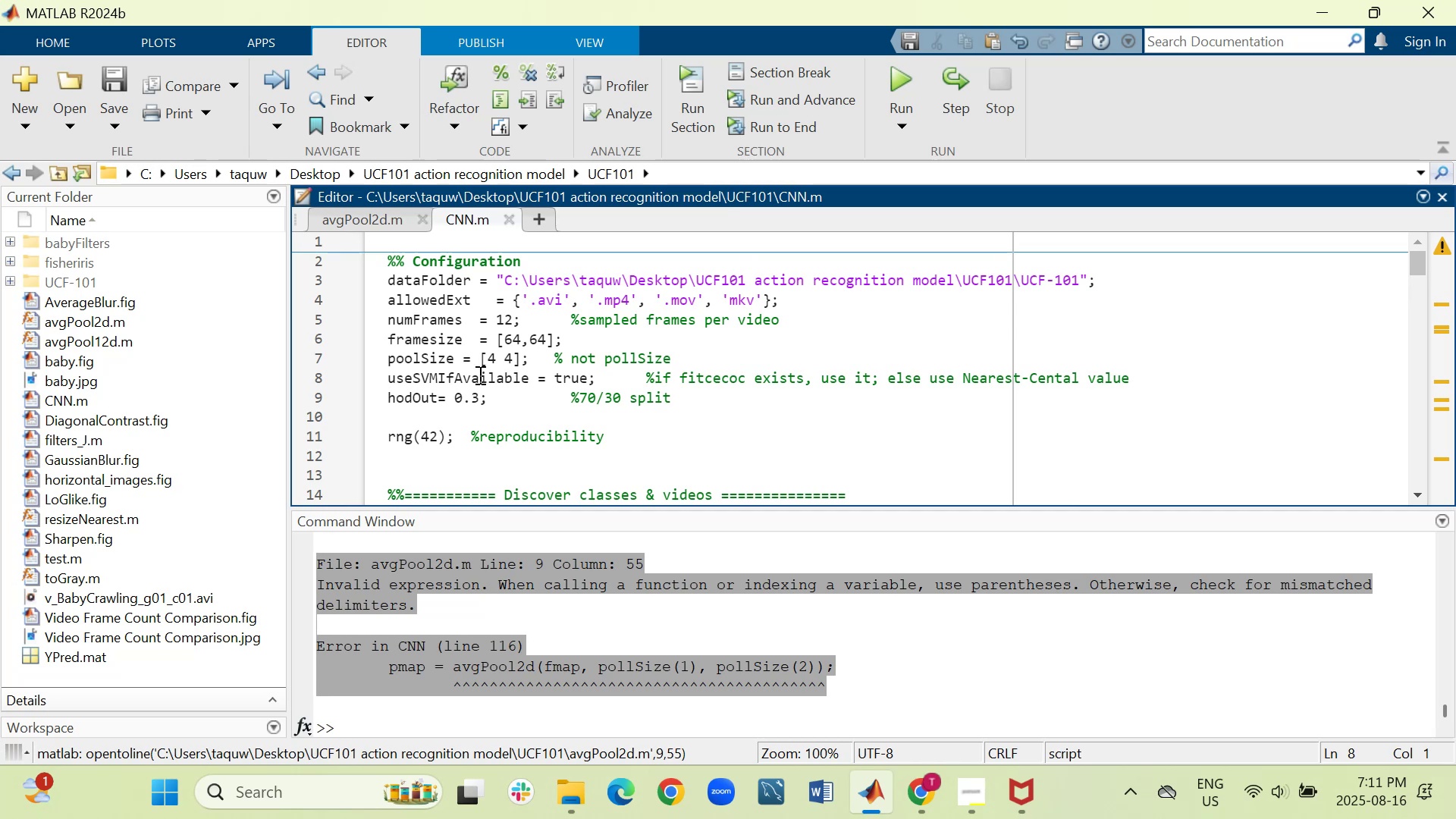 
scroll: coordinate [486, 285], scroll_direction: down, amount: 15.0
 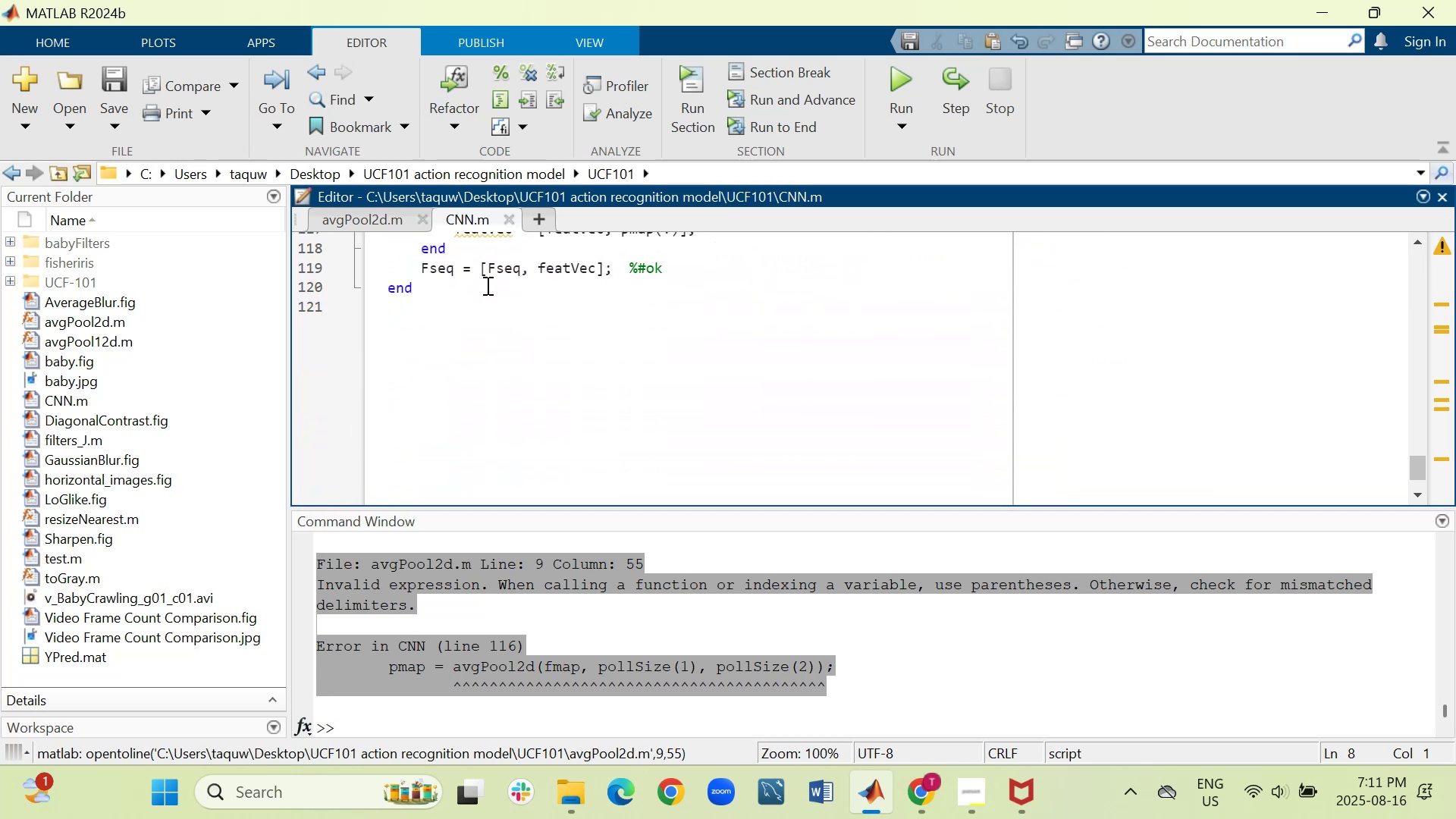 
scroll: coordinate [486, 285], scroll_direction: up, amount: 1.0
 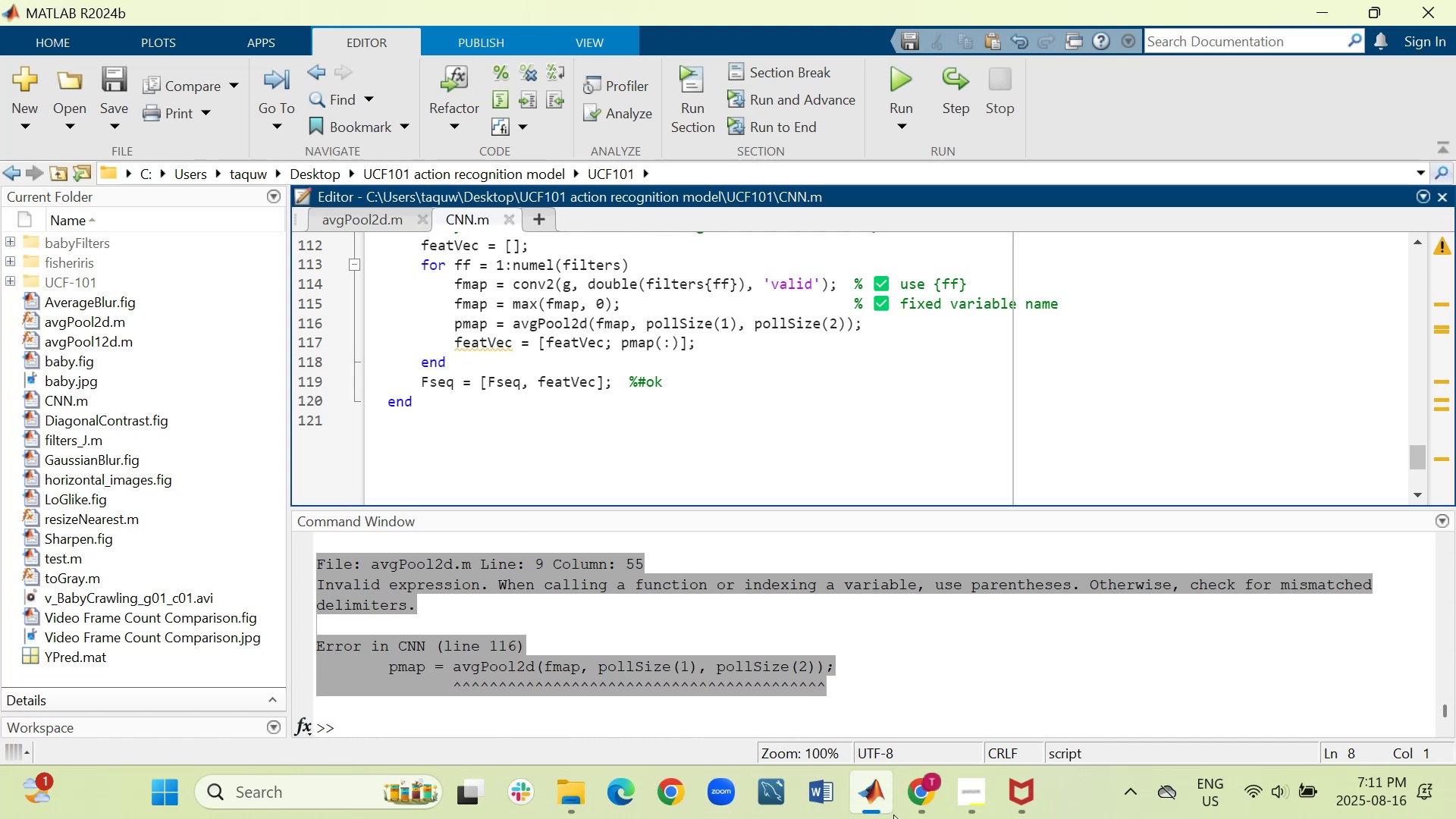 
wait(5.51)
 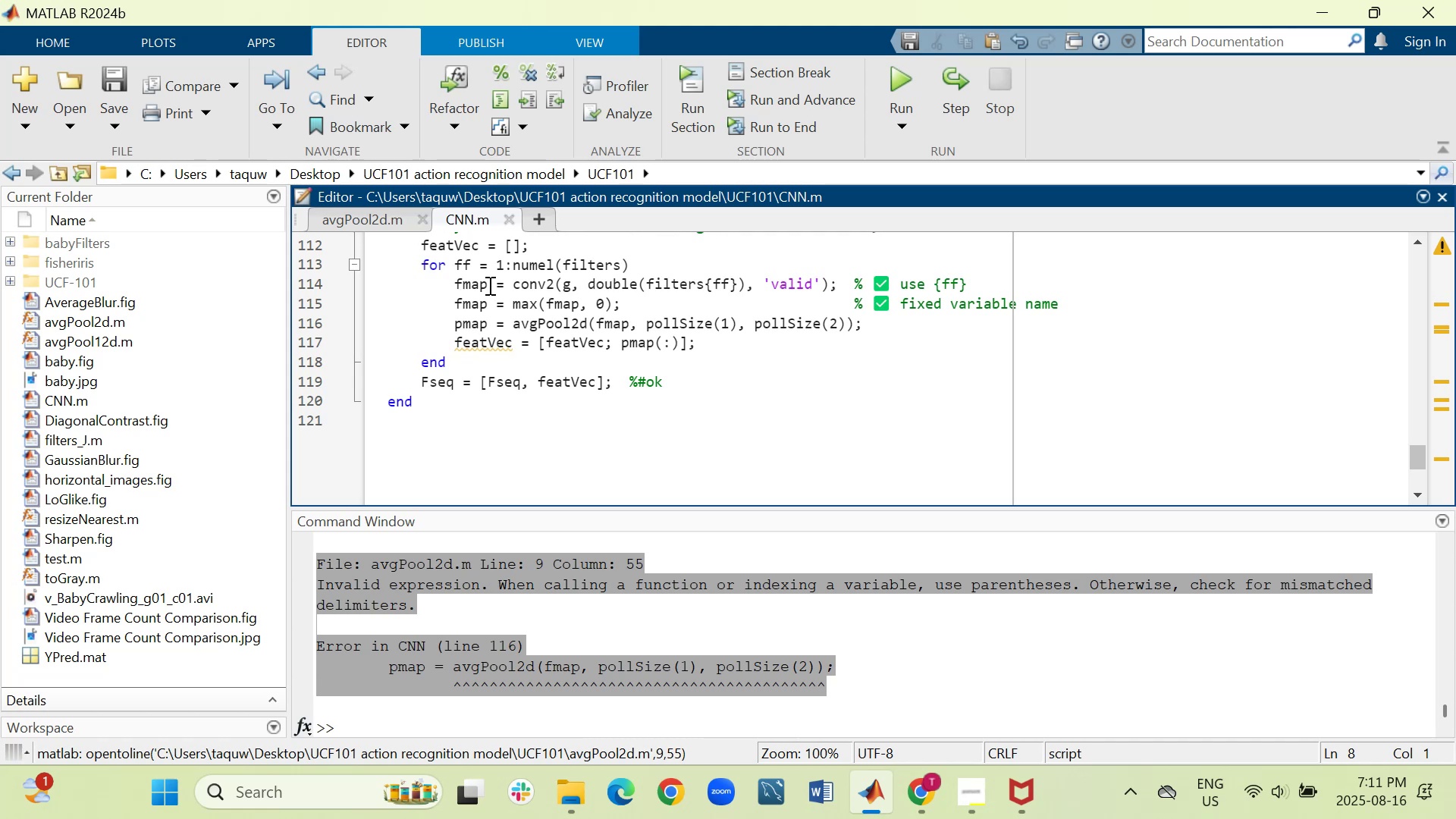 
left_click_drag(start_coordinate=[872, 686], to_coordinate=[865, 679])
 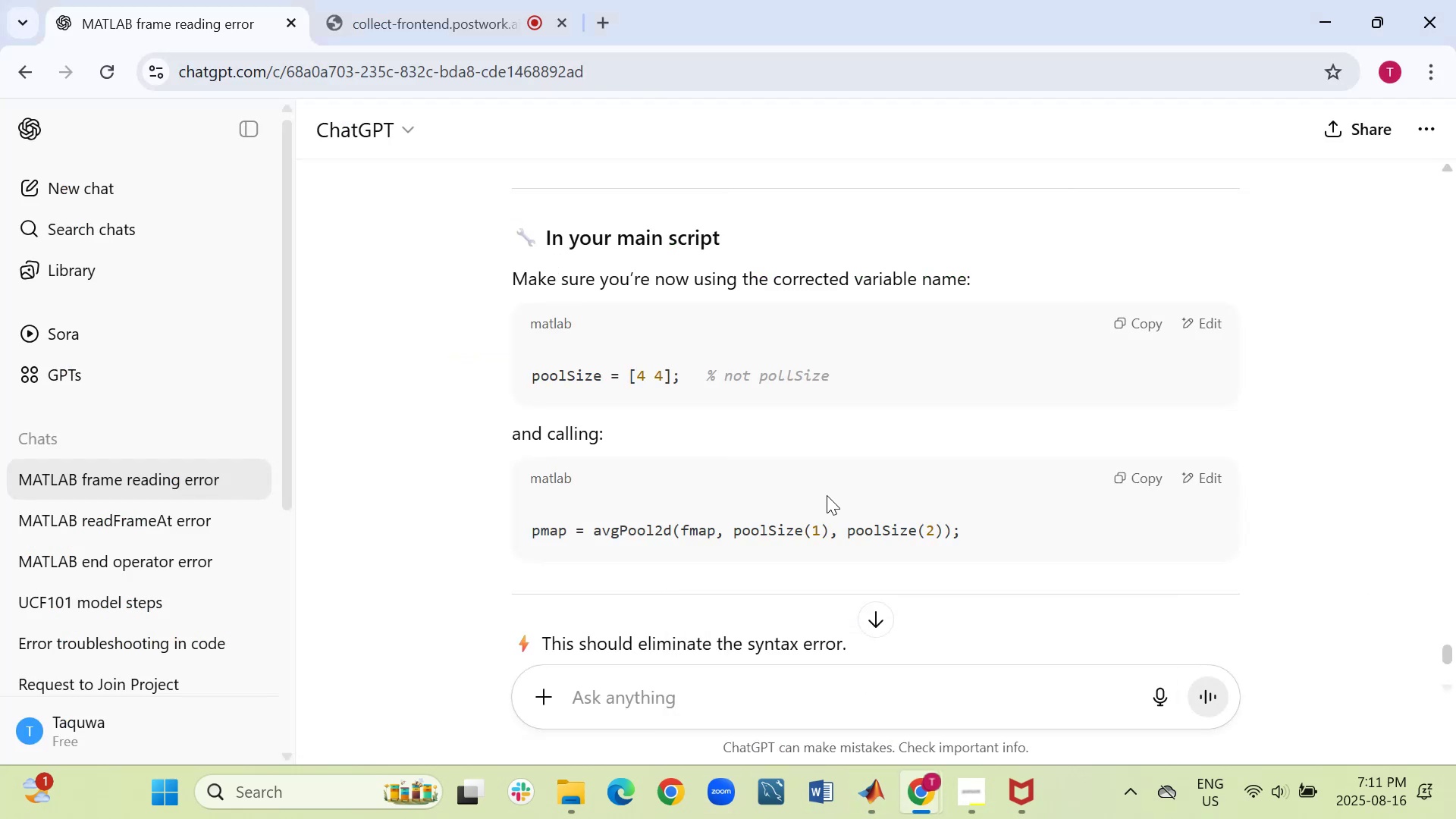 
scroll: coordinate [829, 487], scroll_direction: down, amount: 1.0
 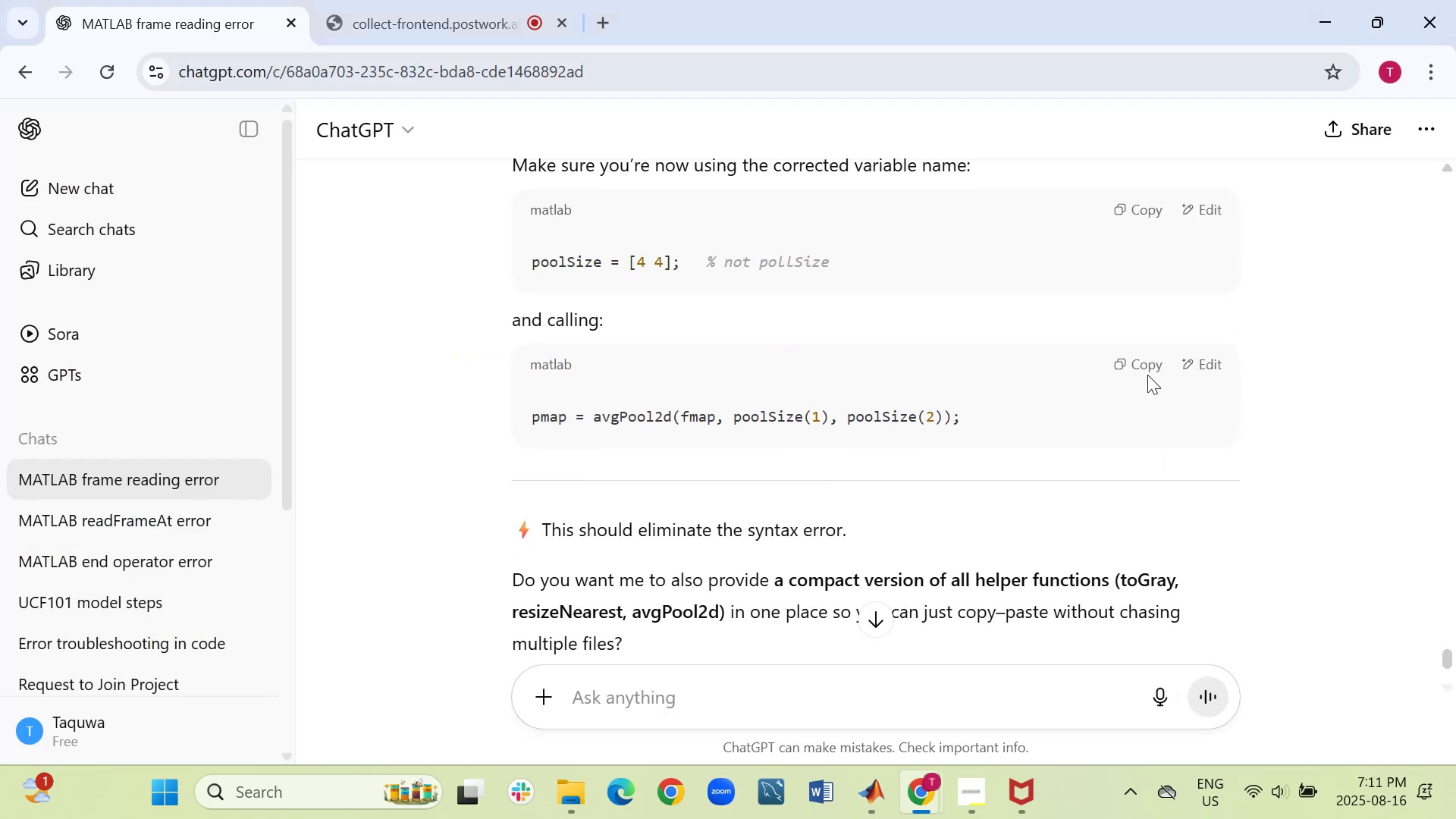 
left_click([1142, 365])
 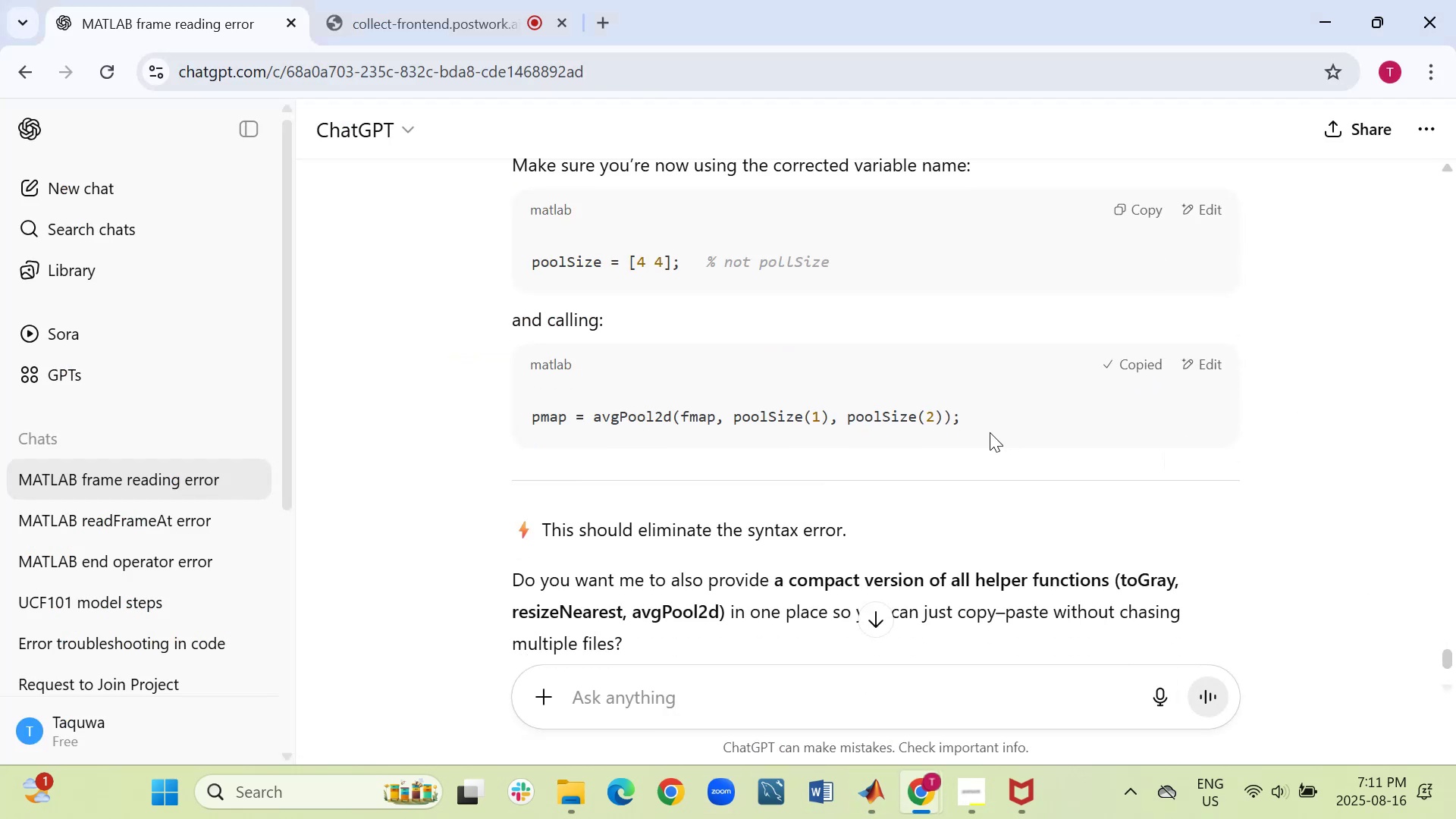 
scroll: coordinate [990, 432], scroll_direction: down, amount: 2.0
 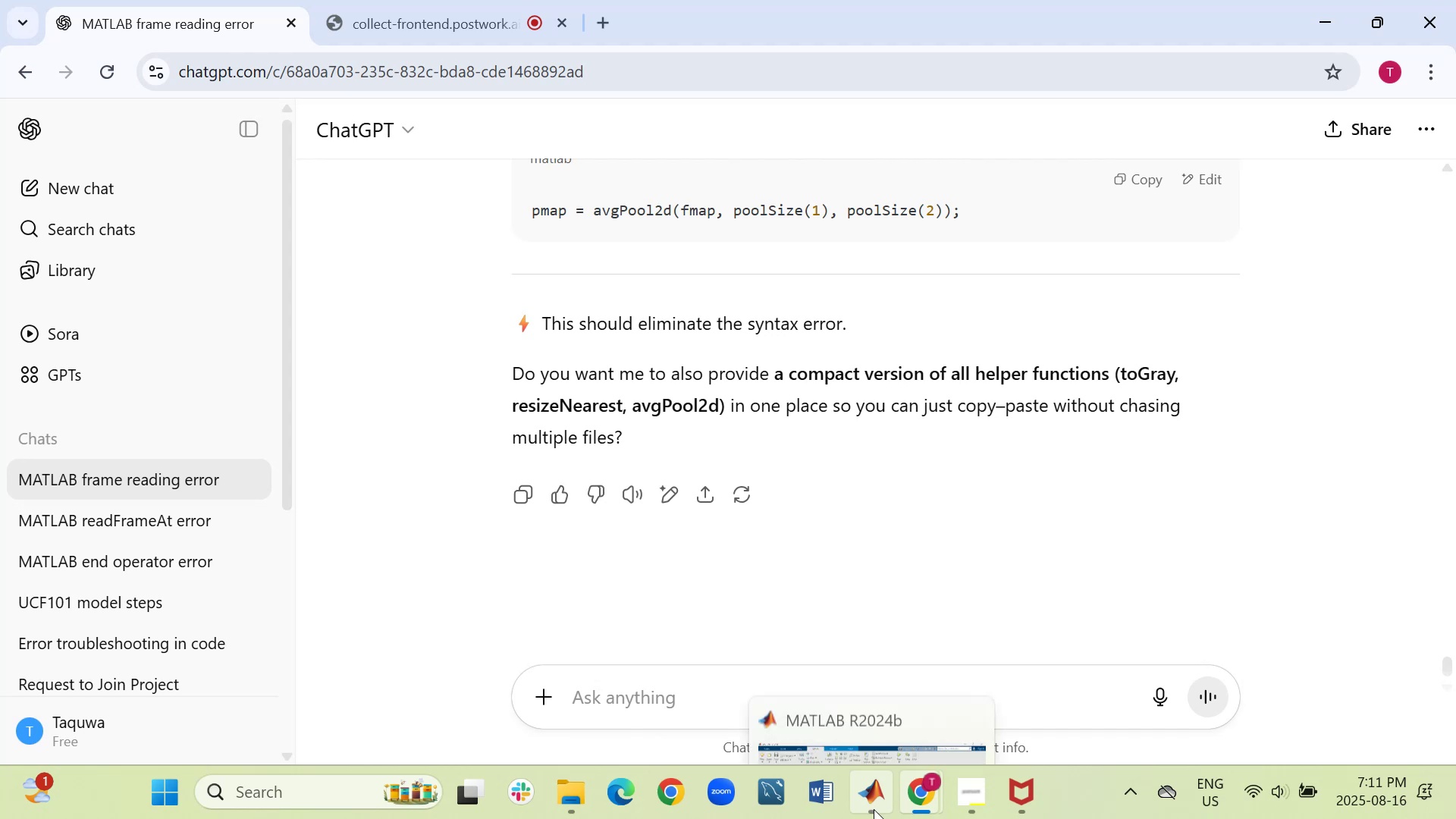 
left_click([862, 679])
 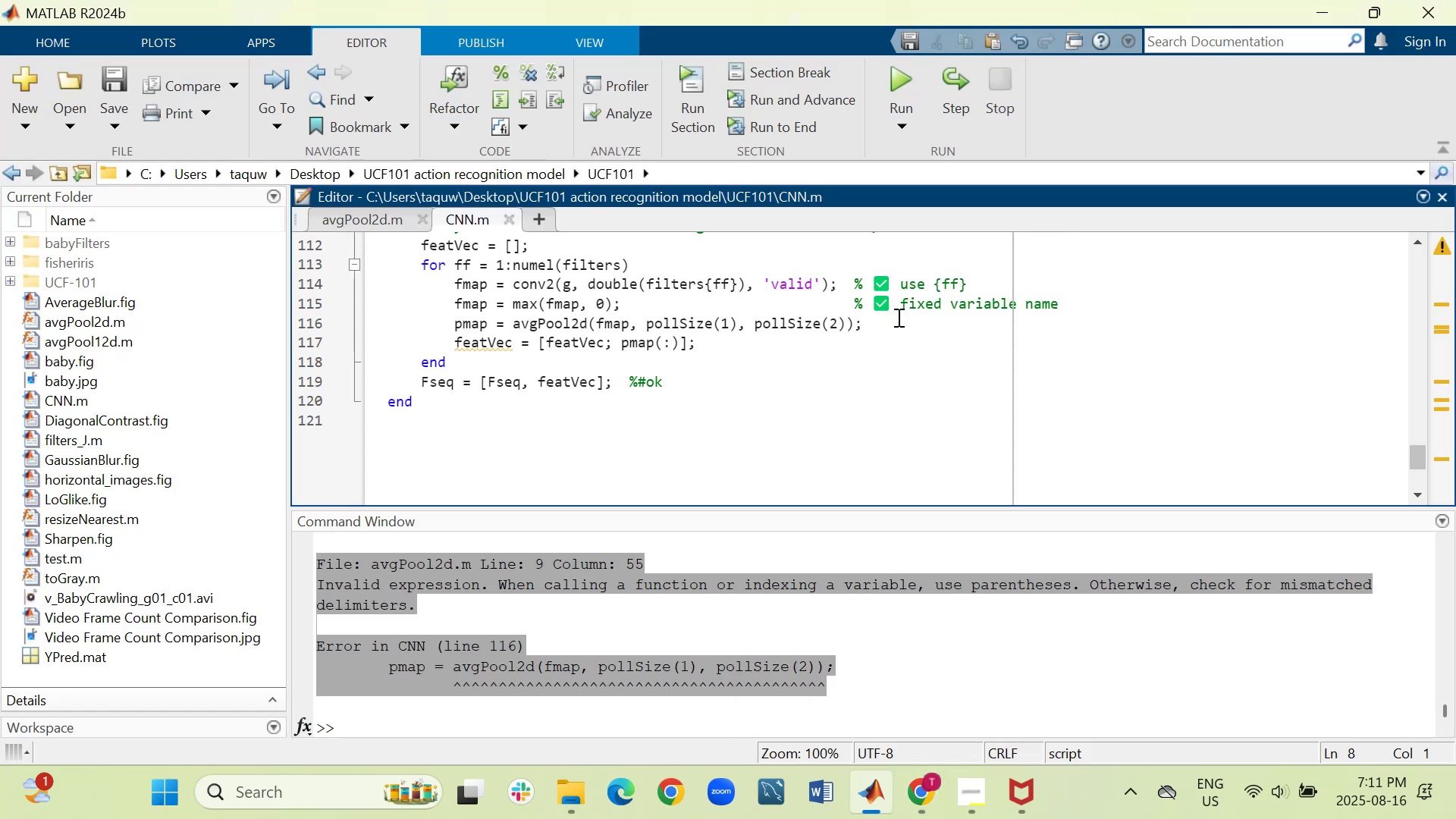 
left_click_drag(start_coordinate=[863, 326], to_coordinate=[453, 321])
 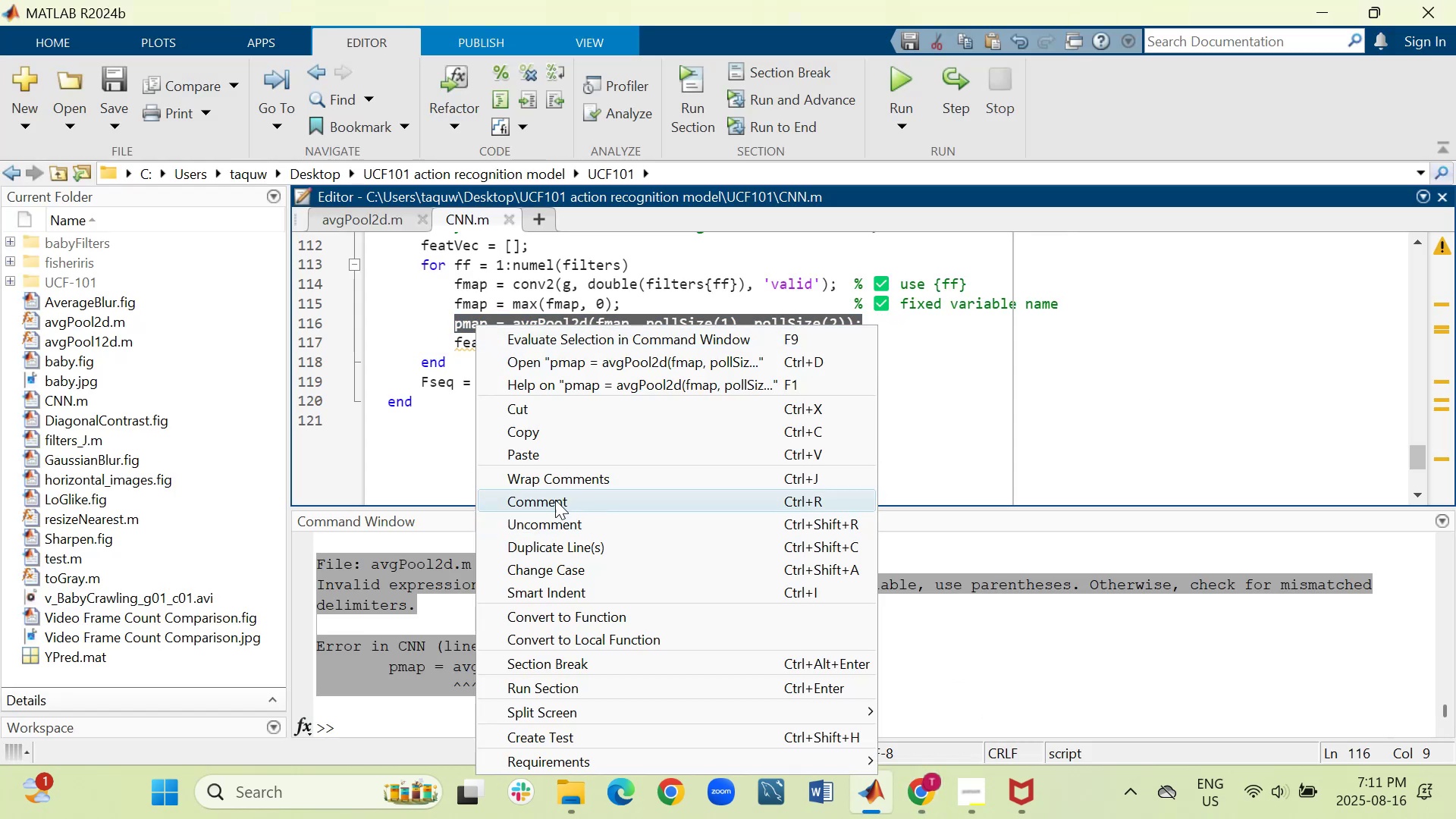 
left_click([547, 457])
 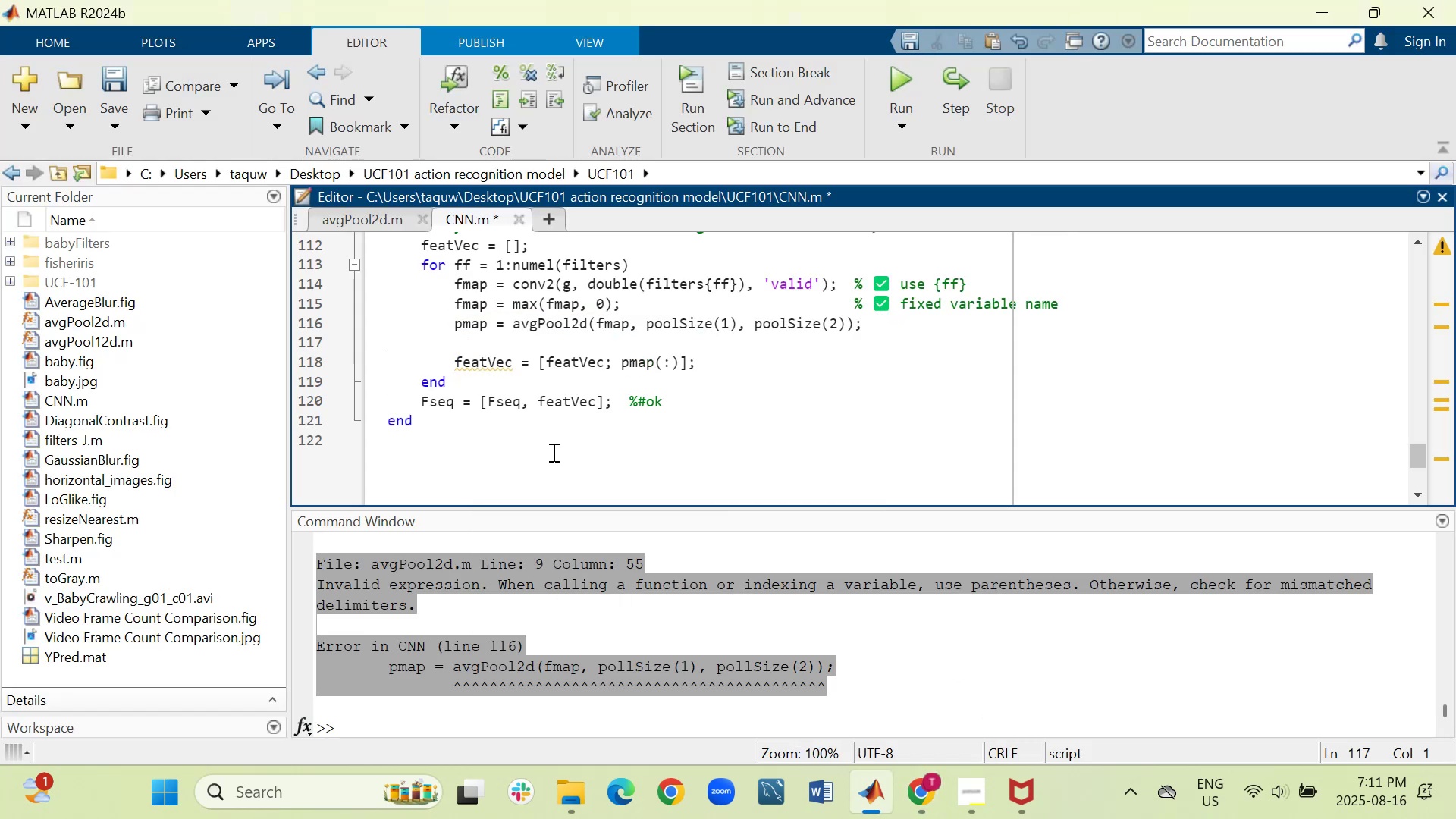 
key(Backspace)
 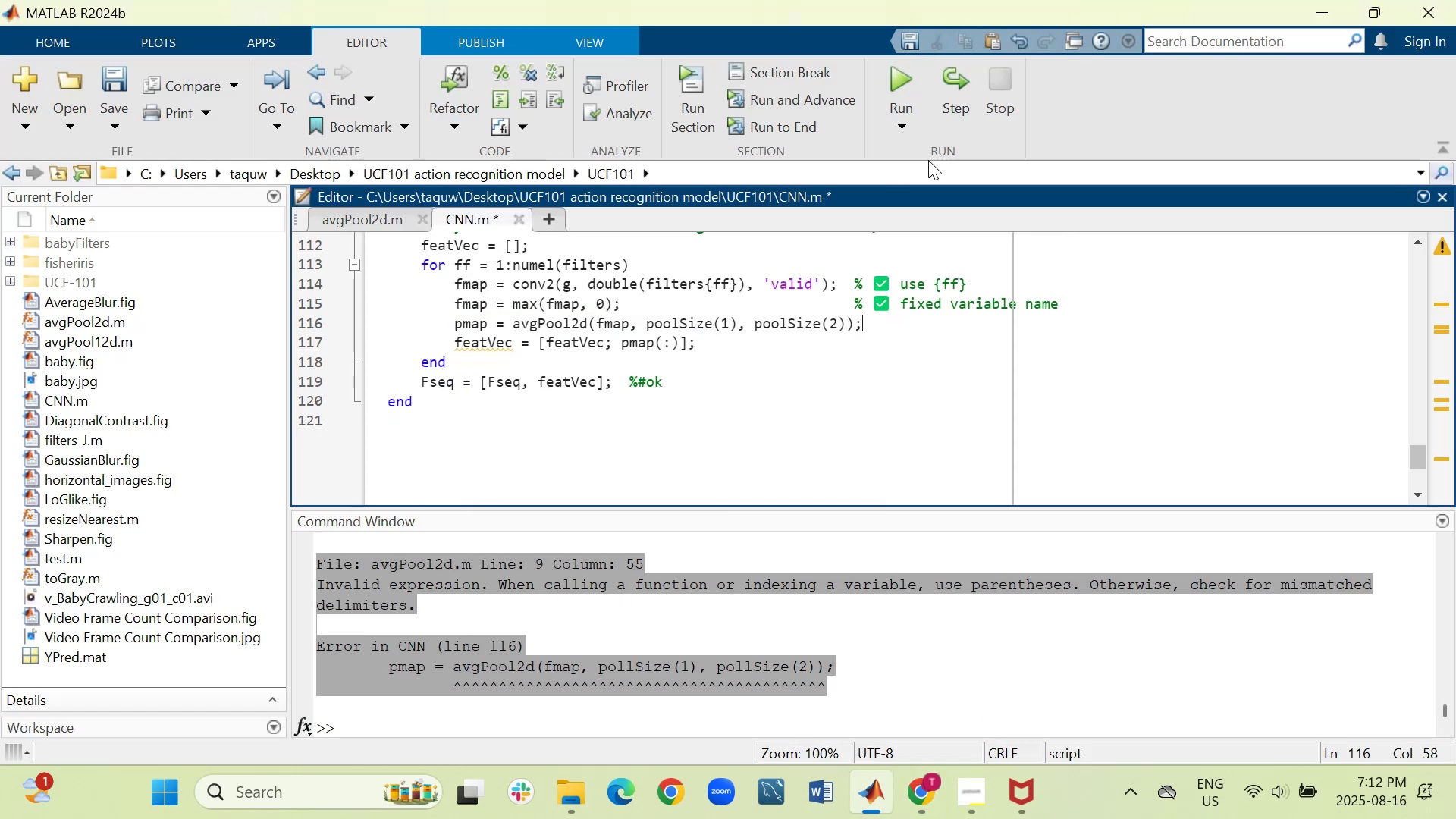 
left_click([903, 71])
 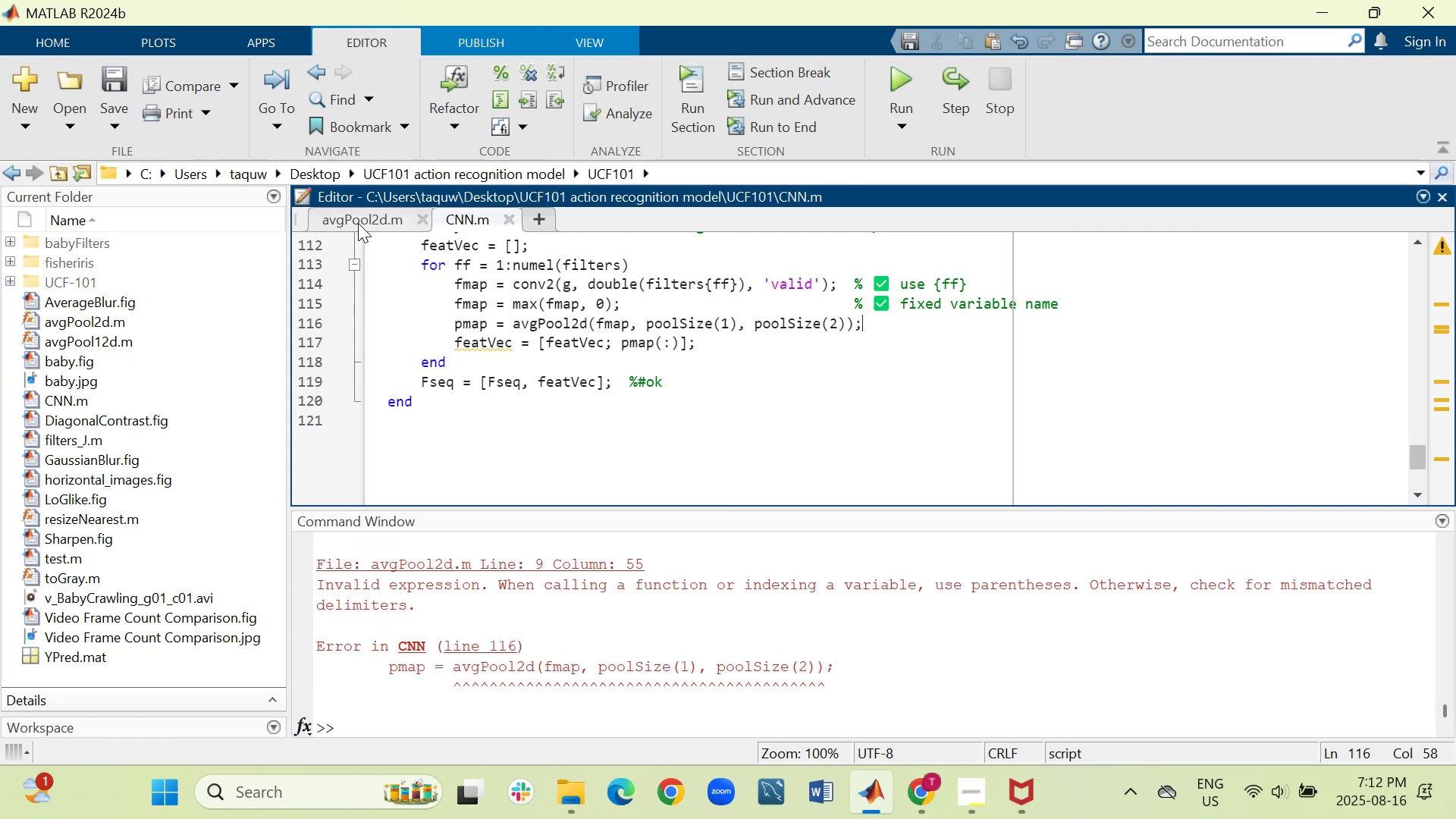 
wait(5.48)
 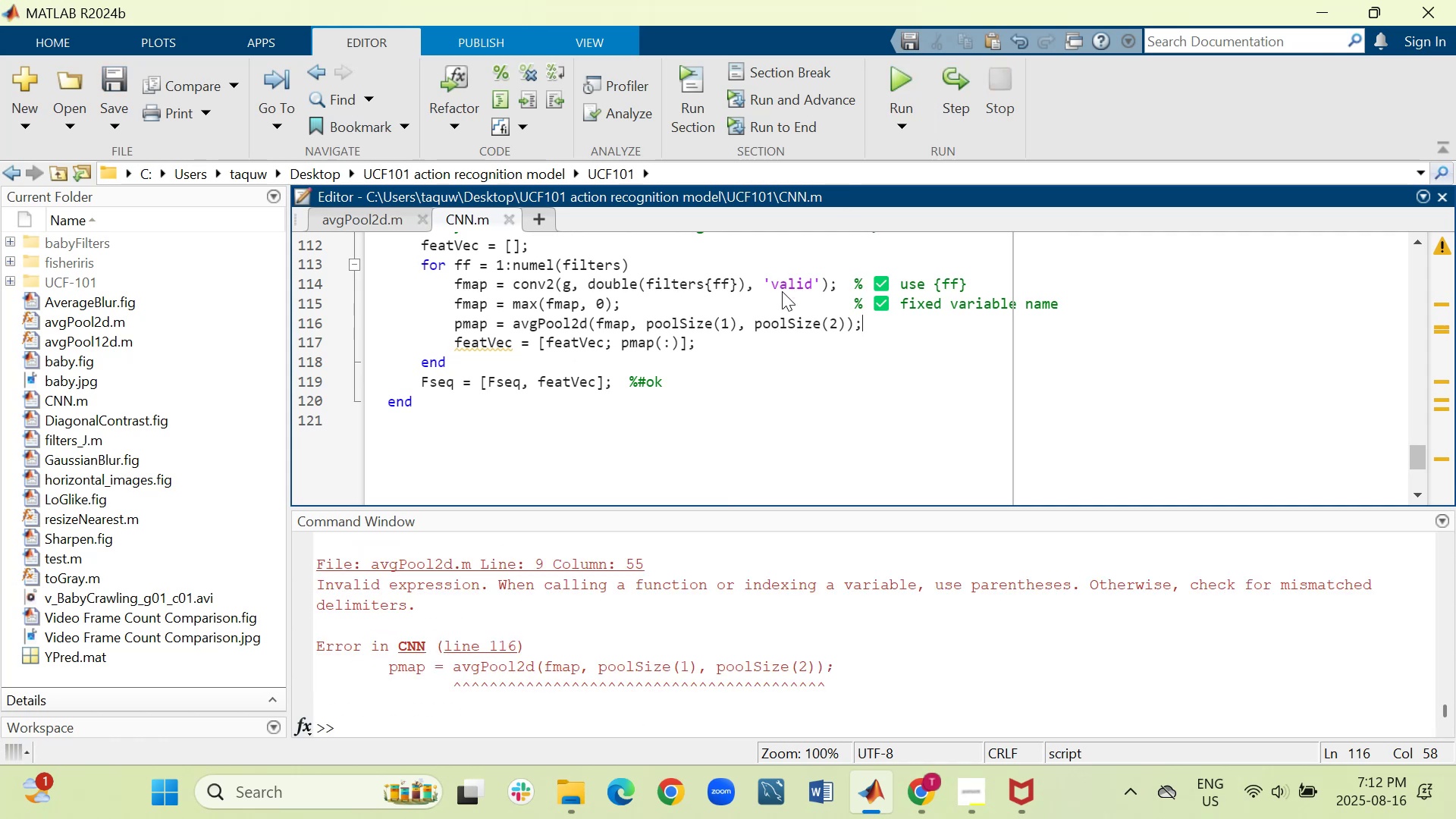 
left_click([917, 795])
 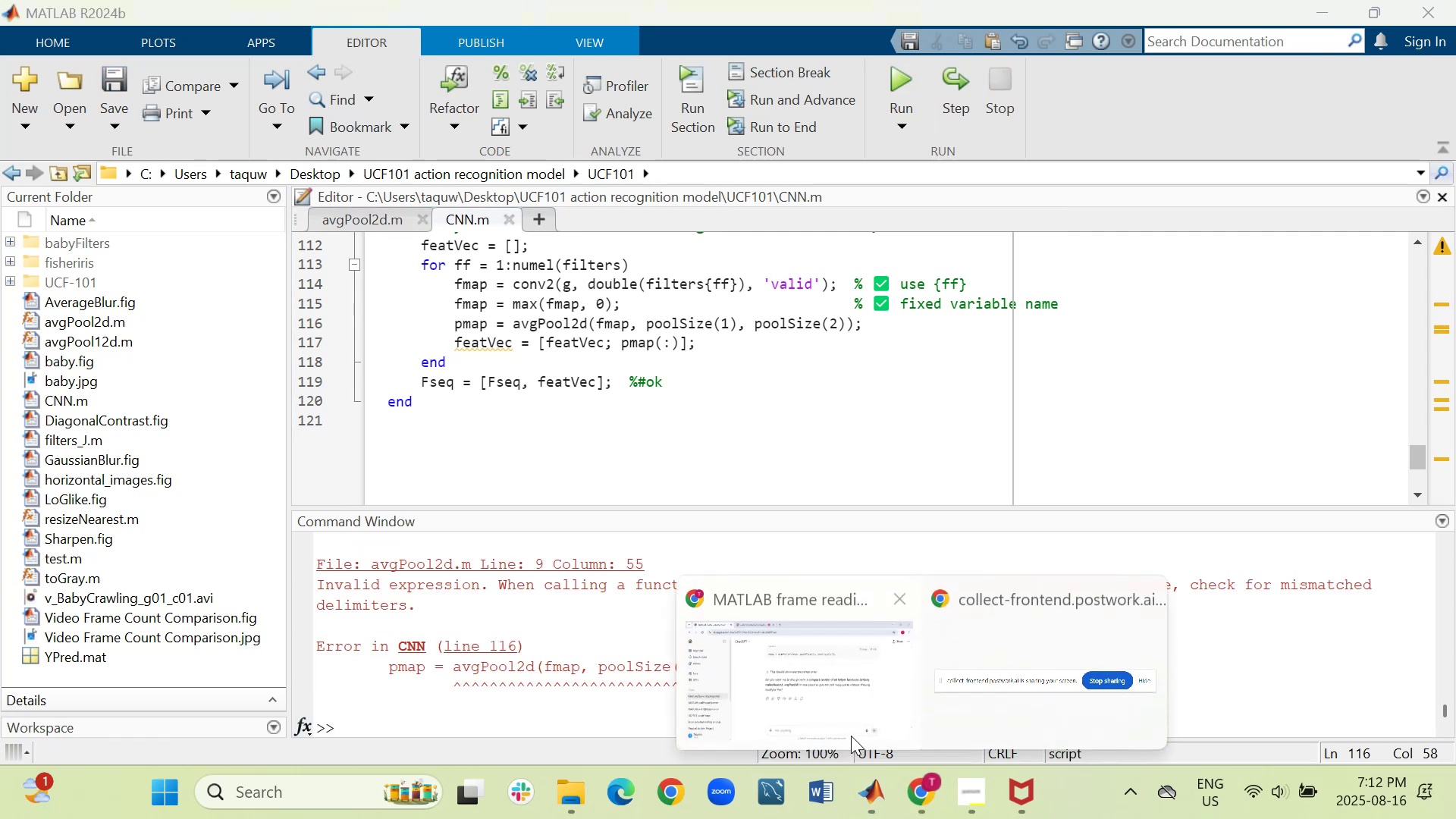 
left_click([791, 676])
 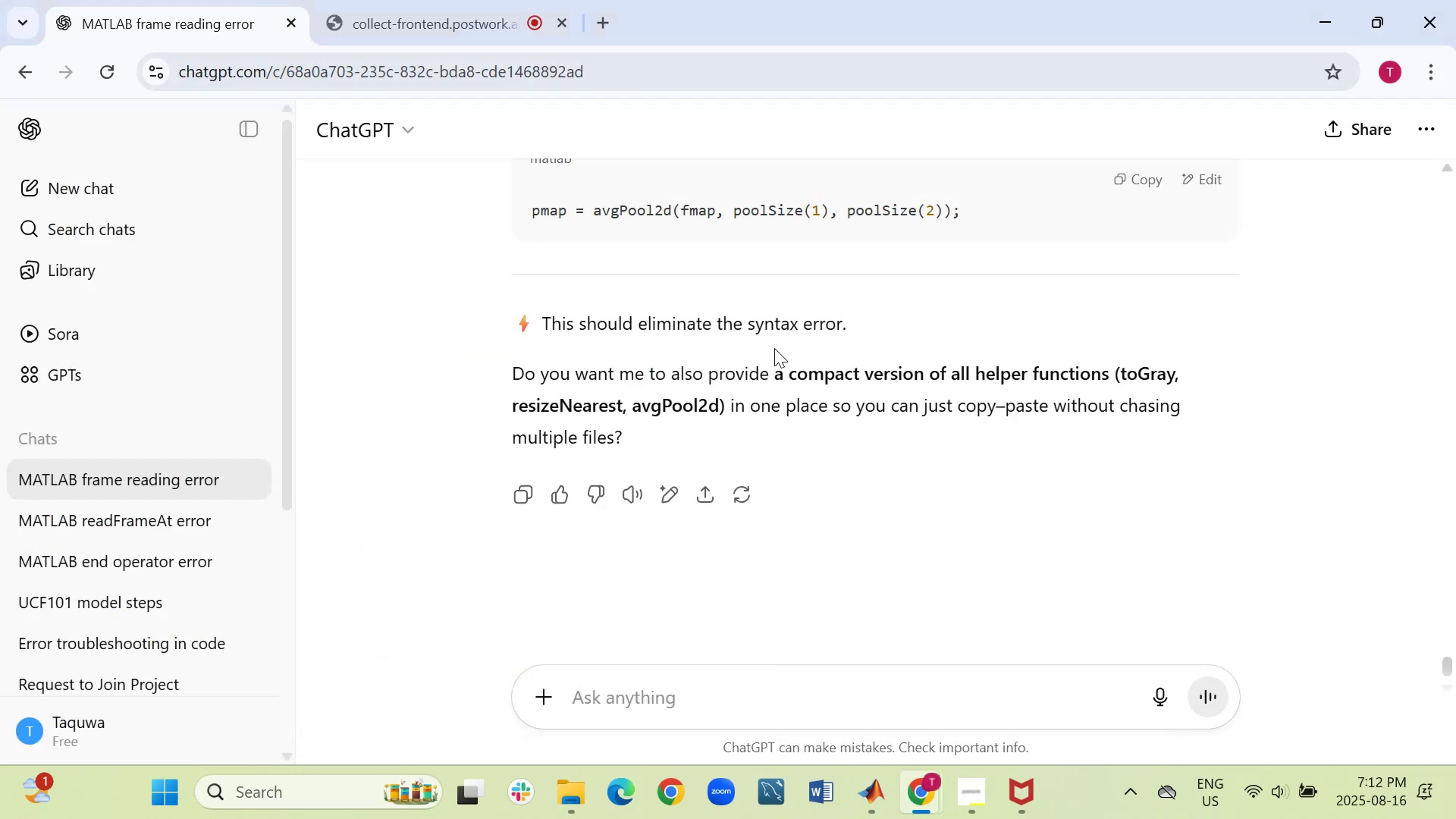 
scroll: coordinate [811, 337], scroll_direction: up, amount: 8.0
 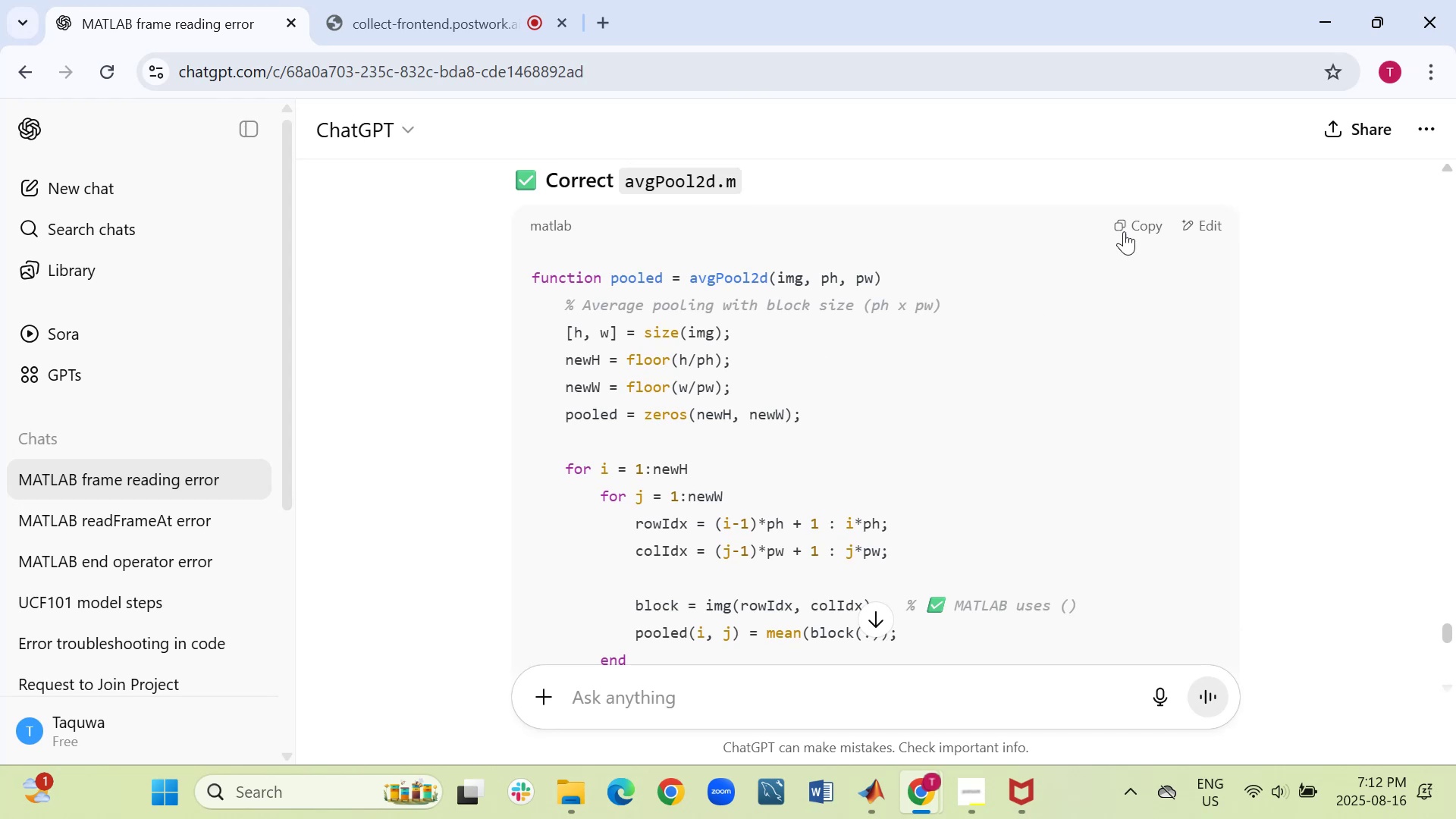 
left_click([1140, 218])
 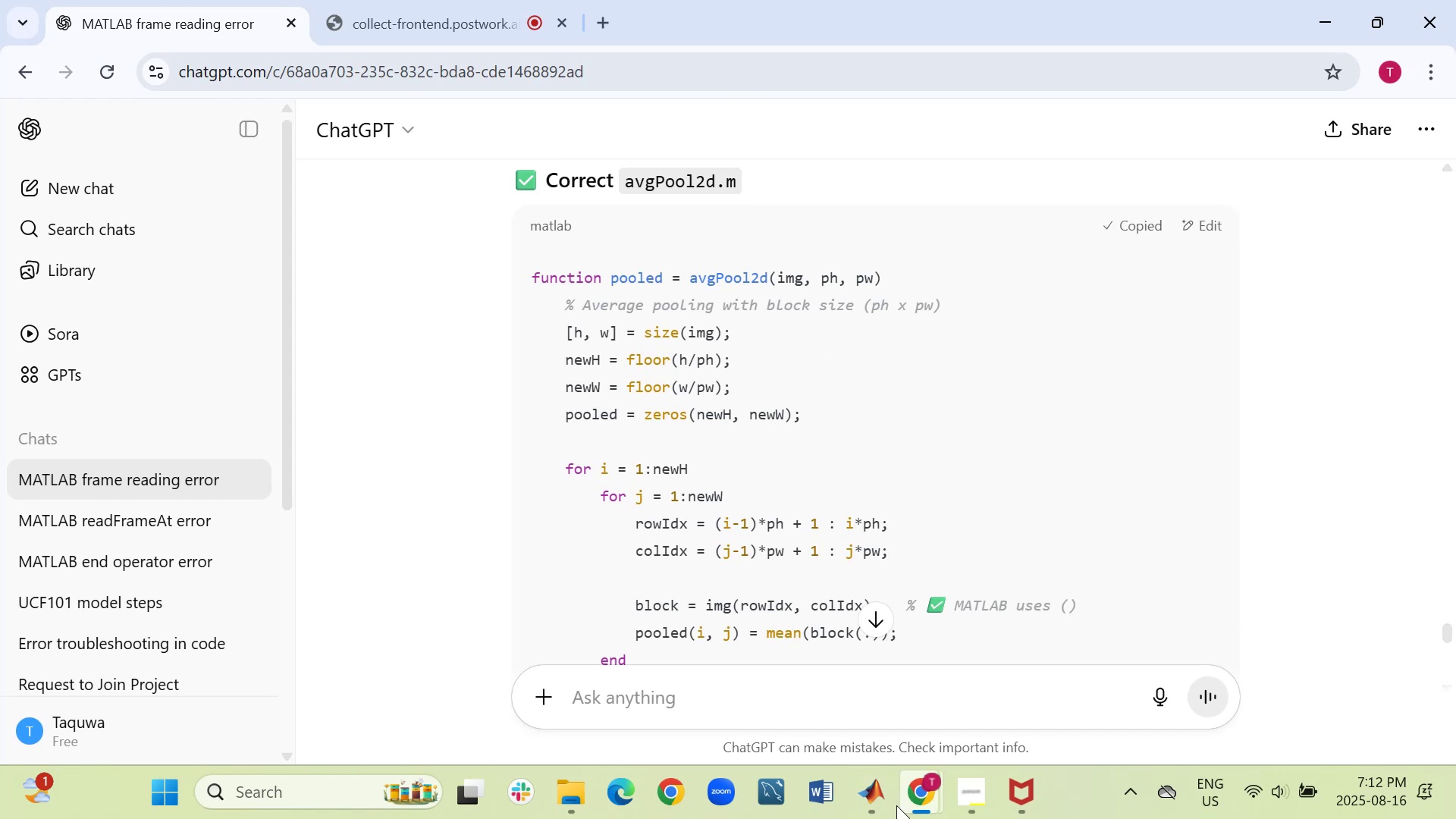 
left_click([877, 789])
 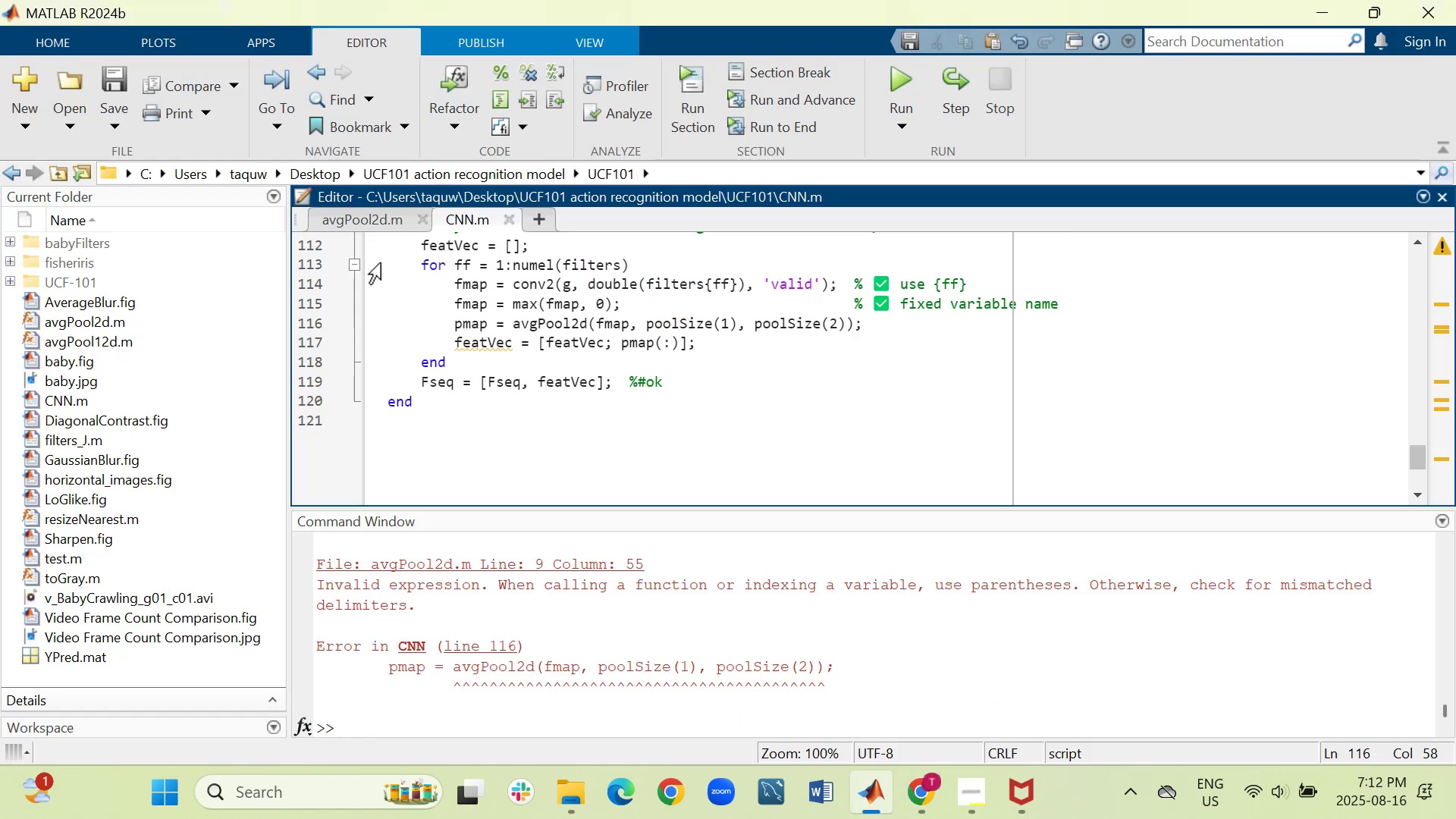 
left_click([369, 211])
 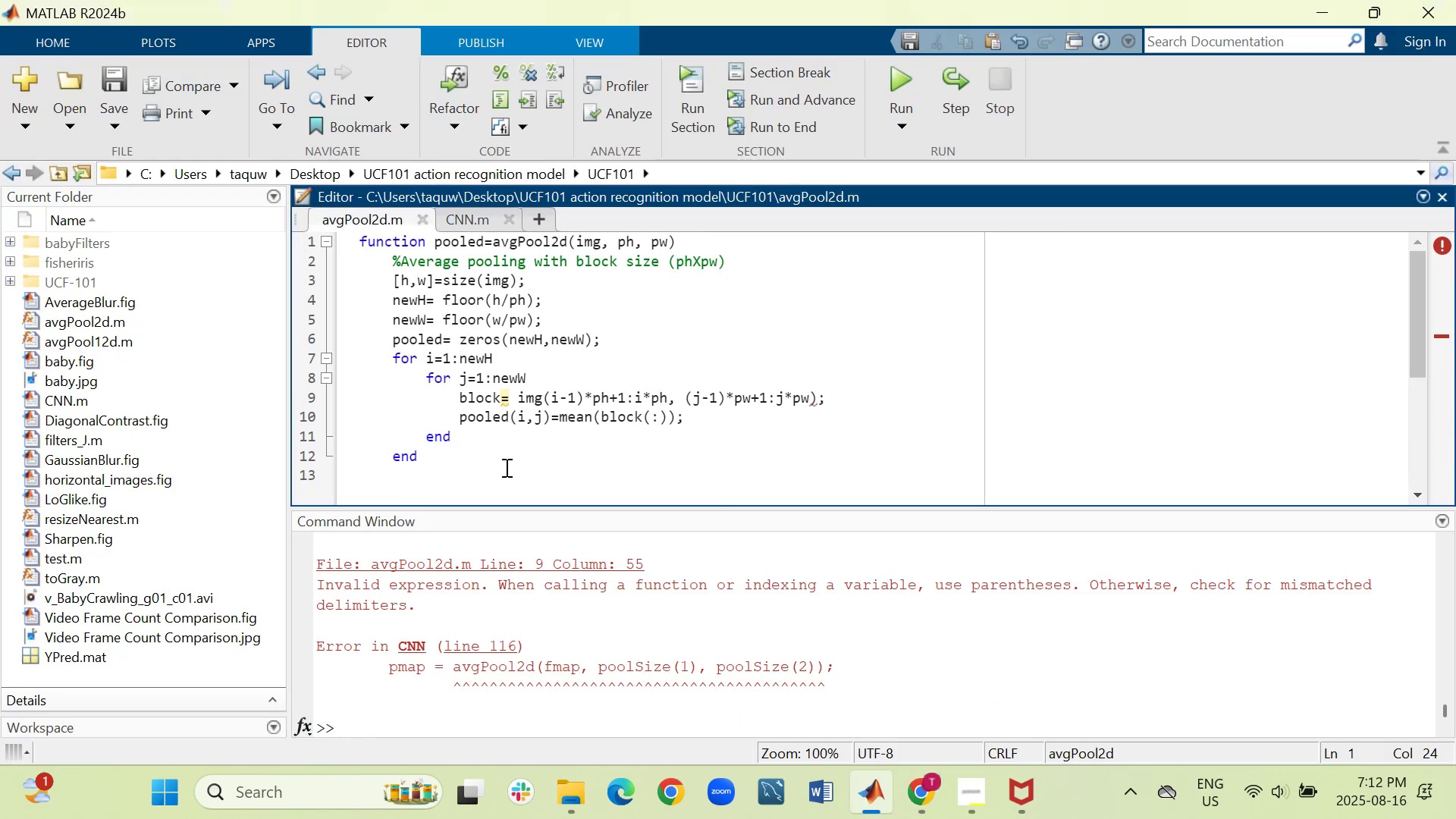 
double_click([505, 467])
 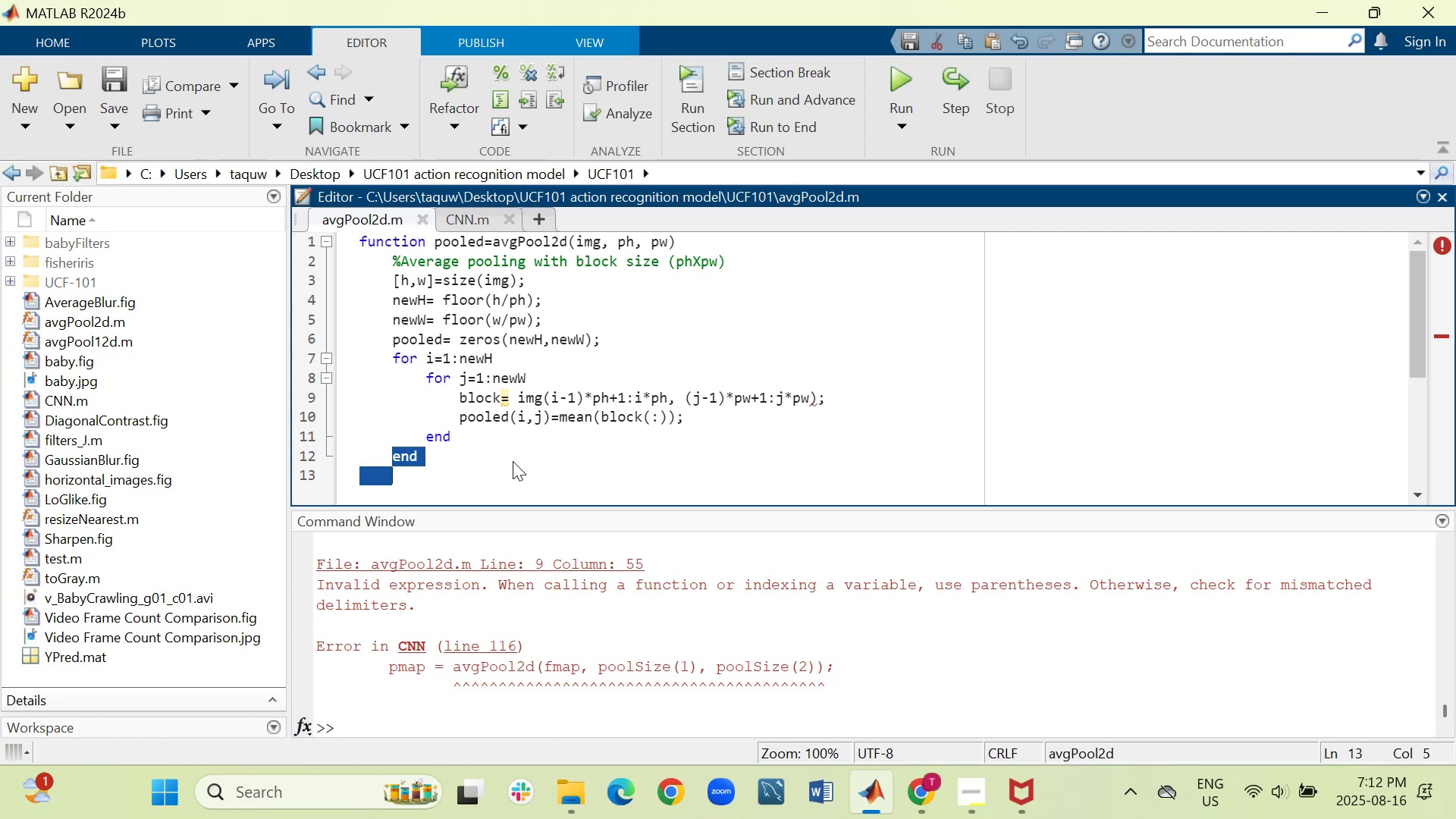 
wait(7.93)
 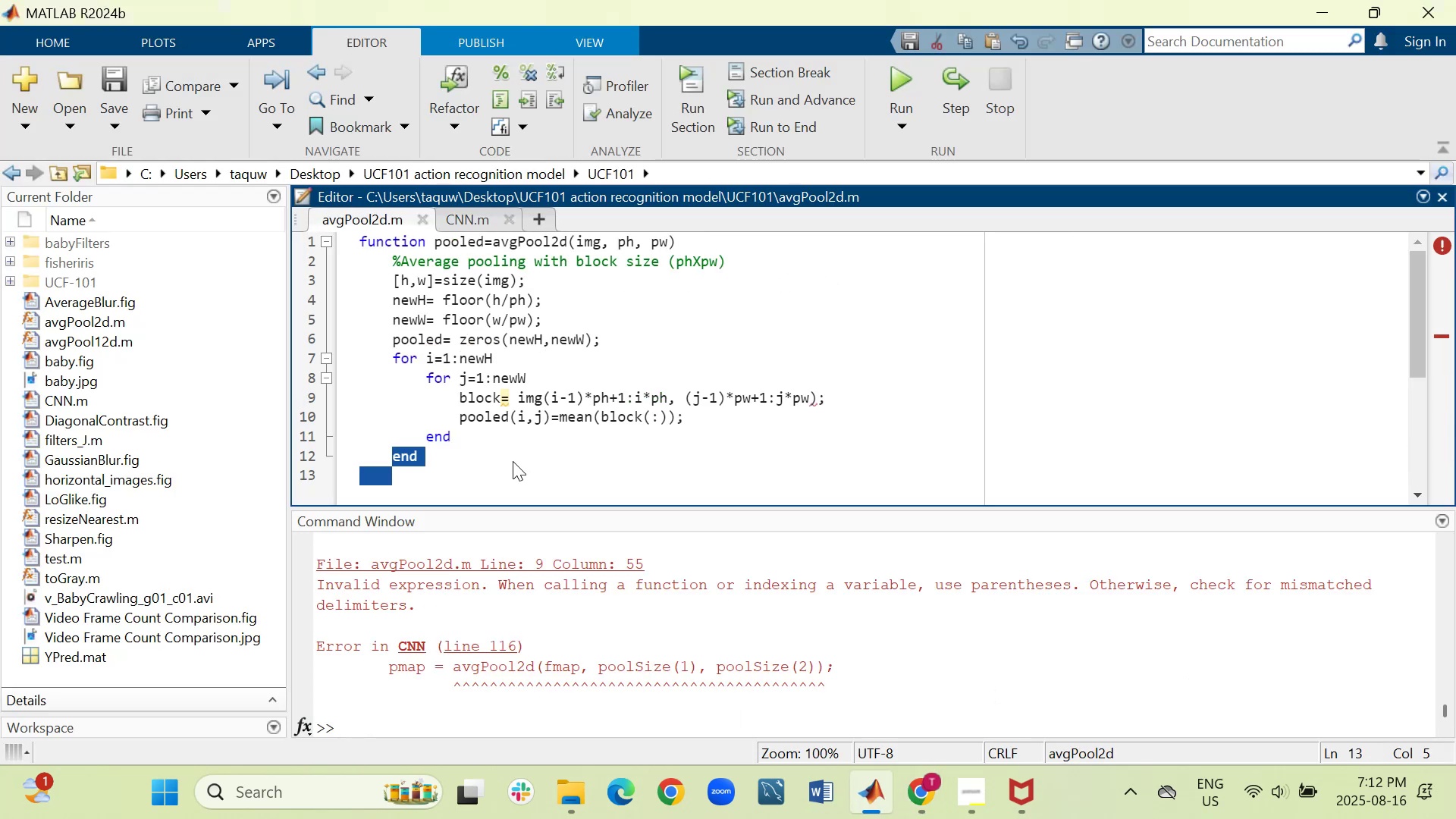 
key(Control+A)
 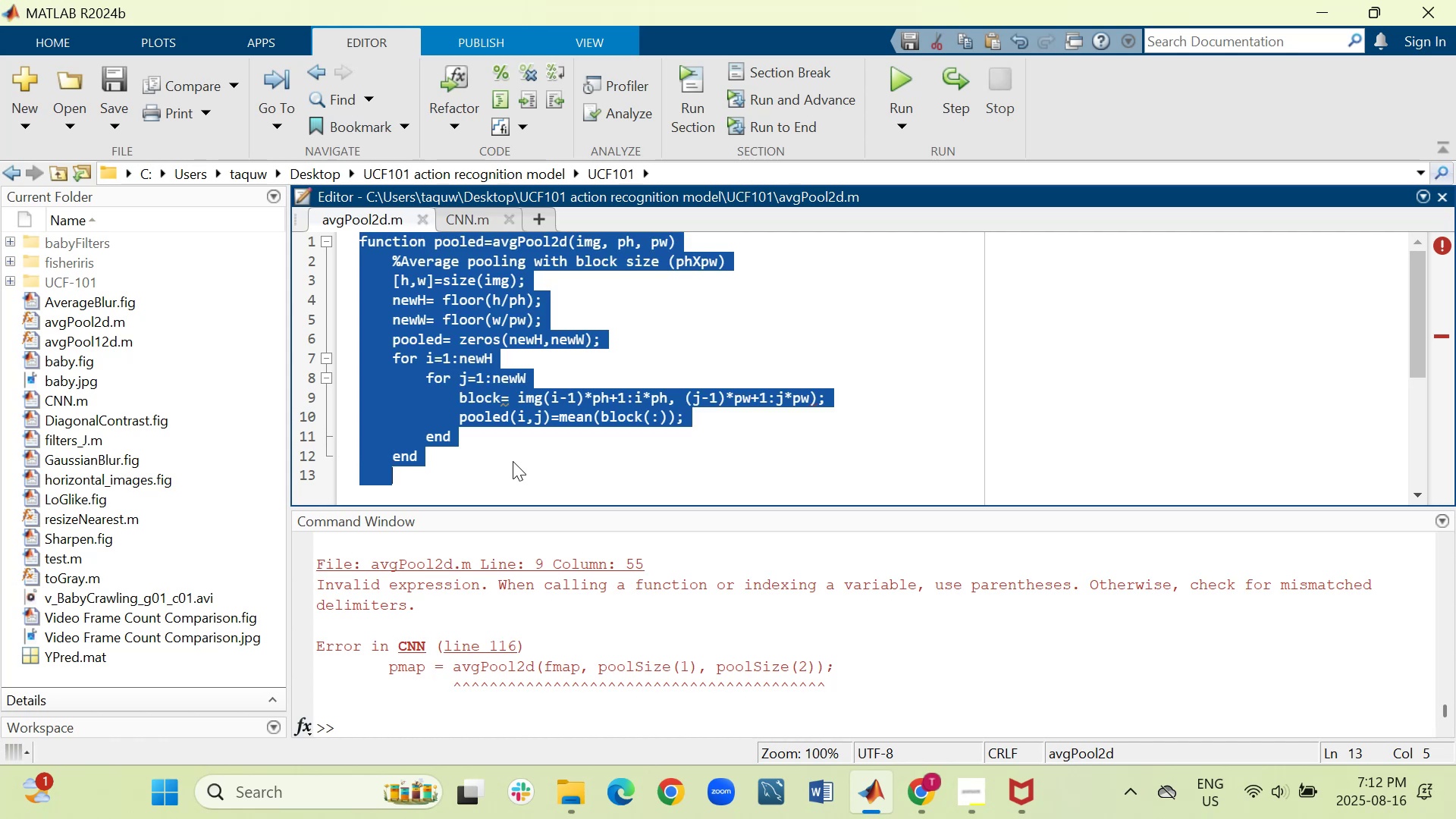 
key(Control+V)
 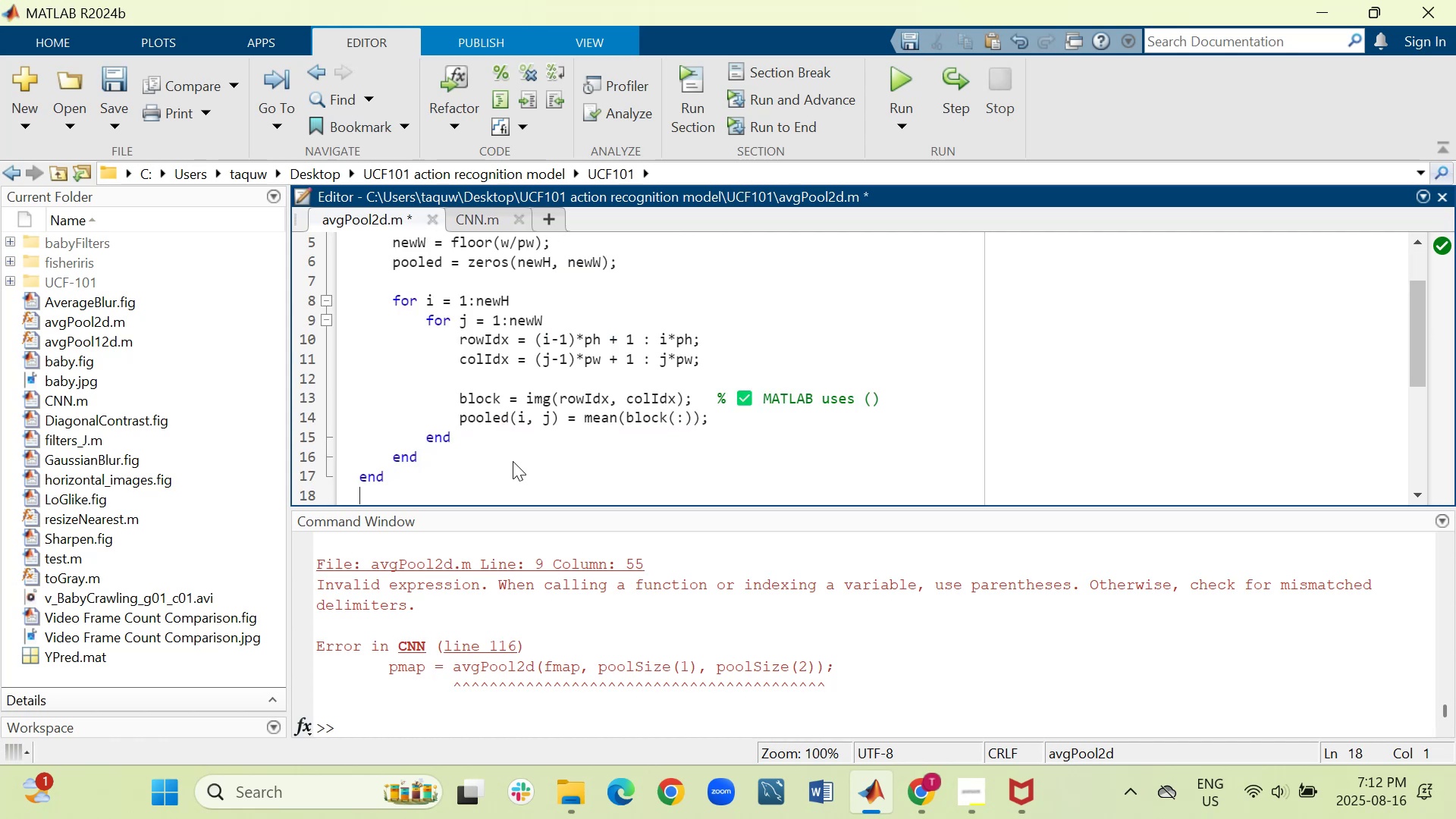 
scroll: coordinate [506, 353], scroll_direction: up, amount: 4.0
 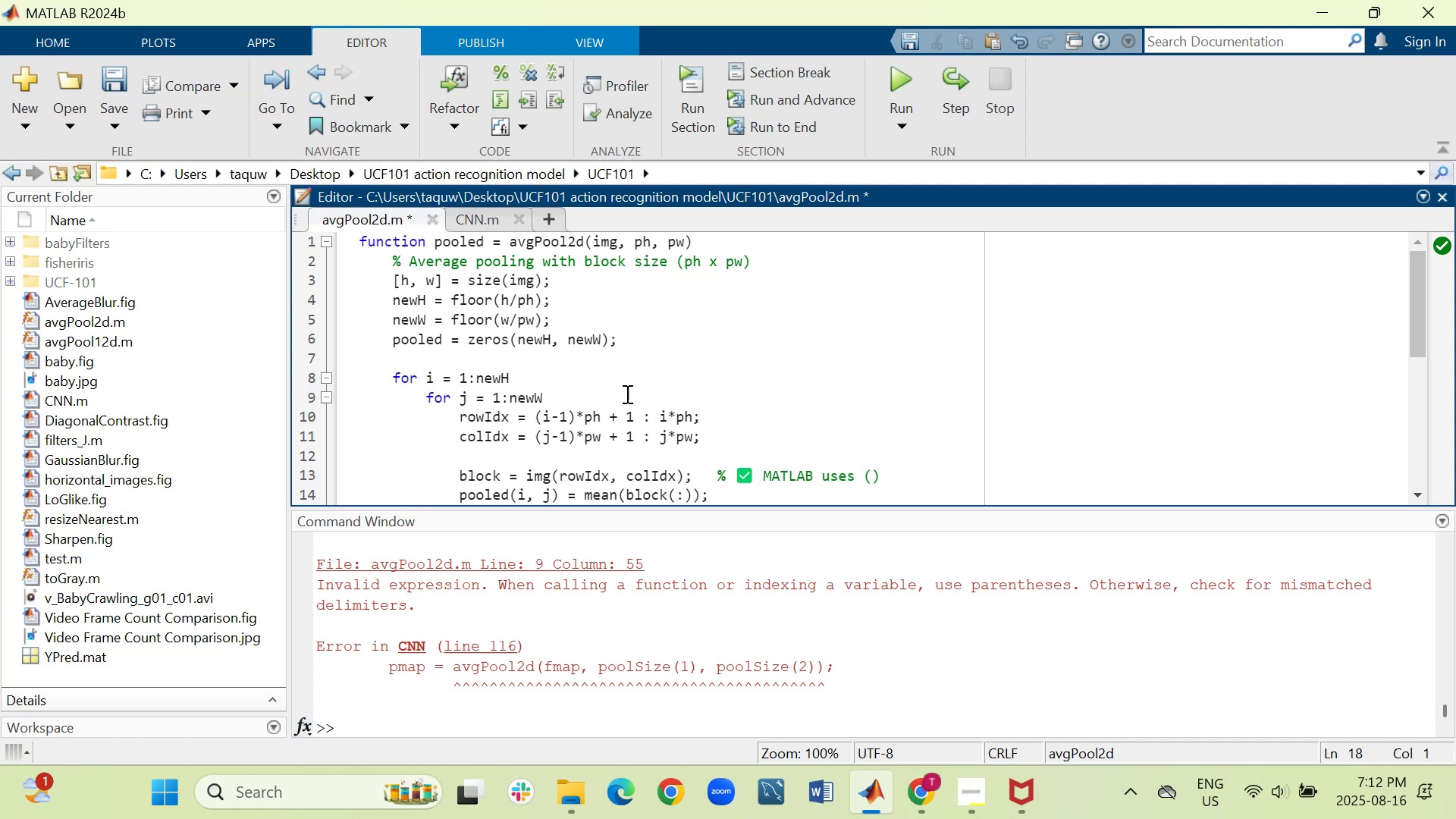 
key(Control+S)
 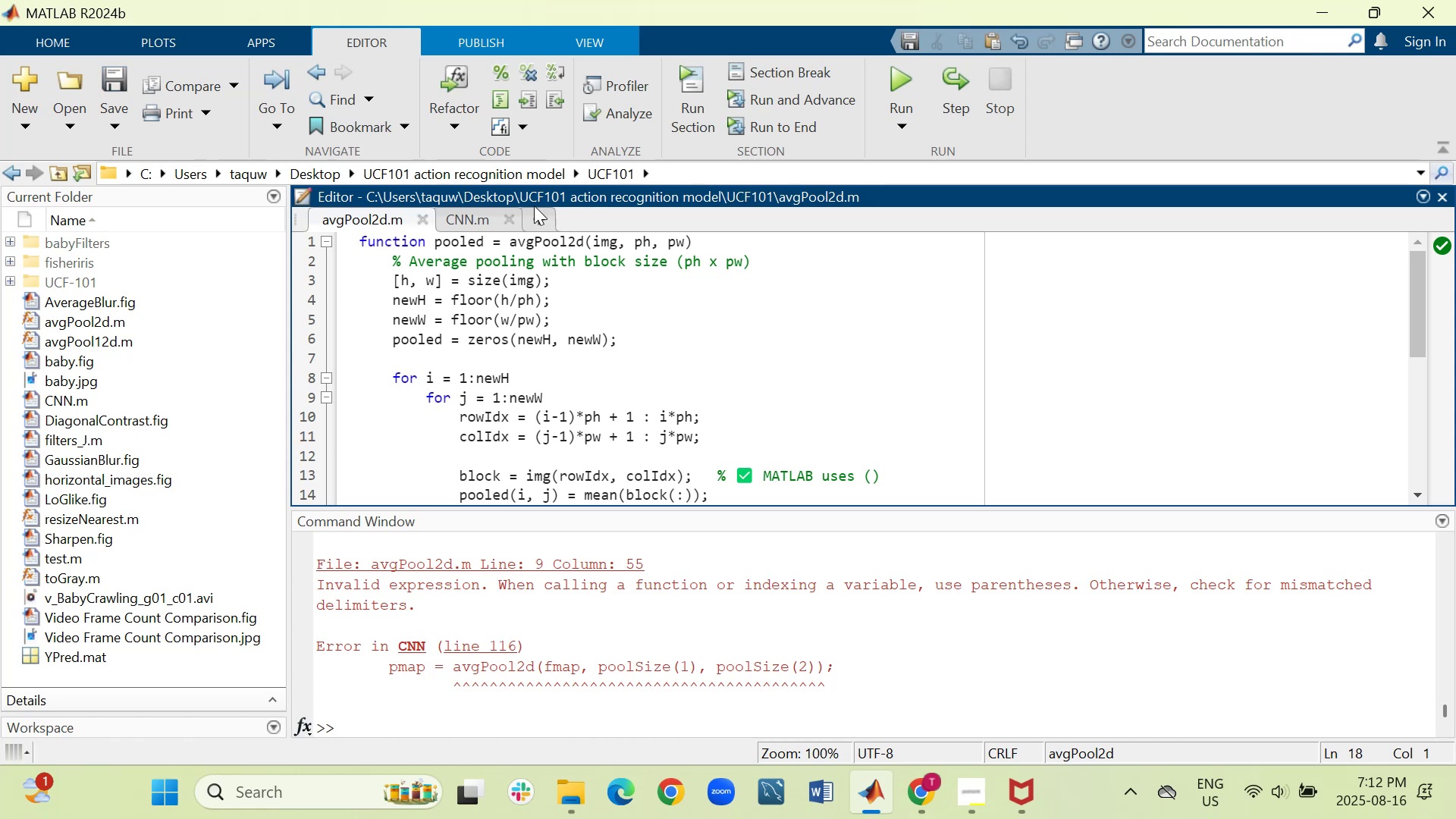 
left_click([470, 228])
 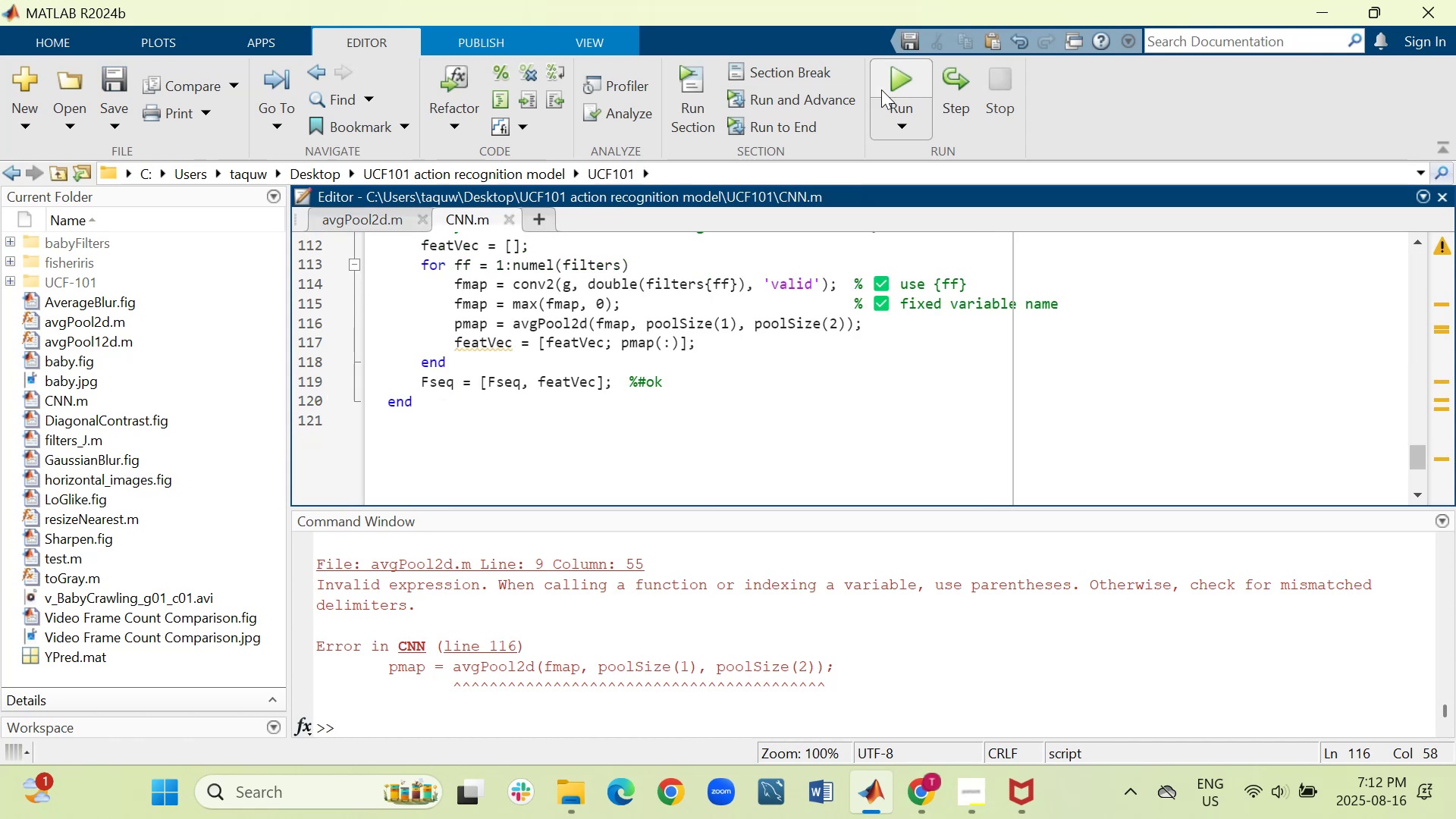 
left_click([896, 80])
 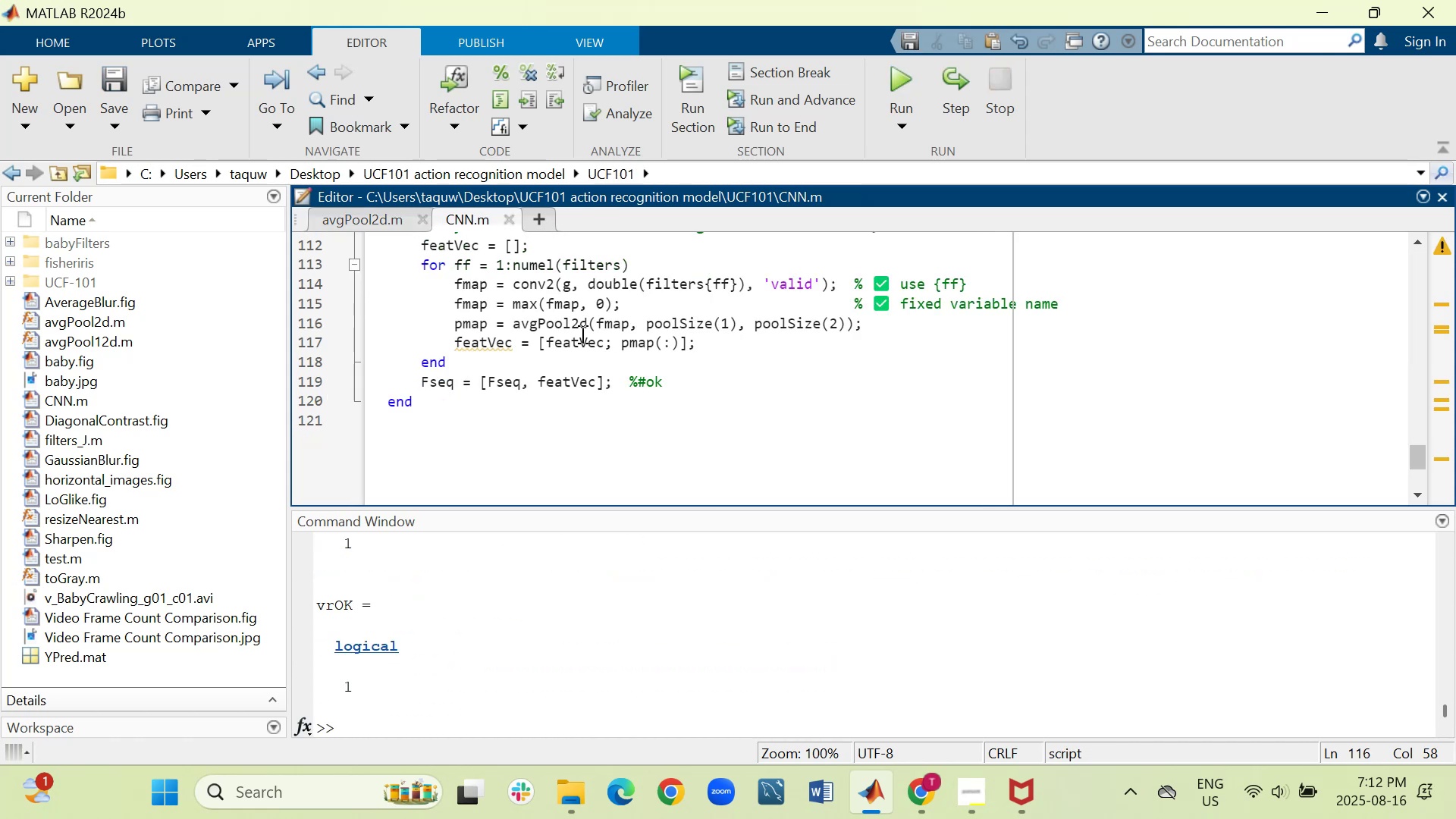 
left_click([416, 224])
 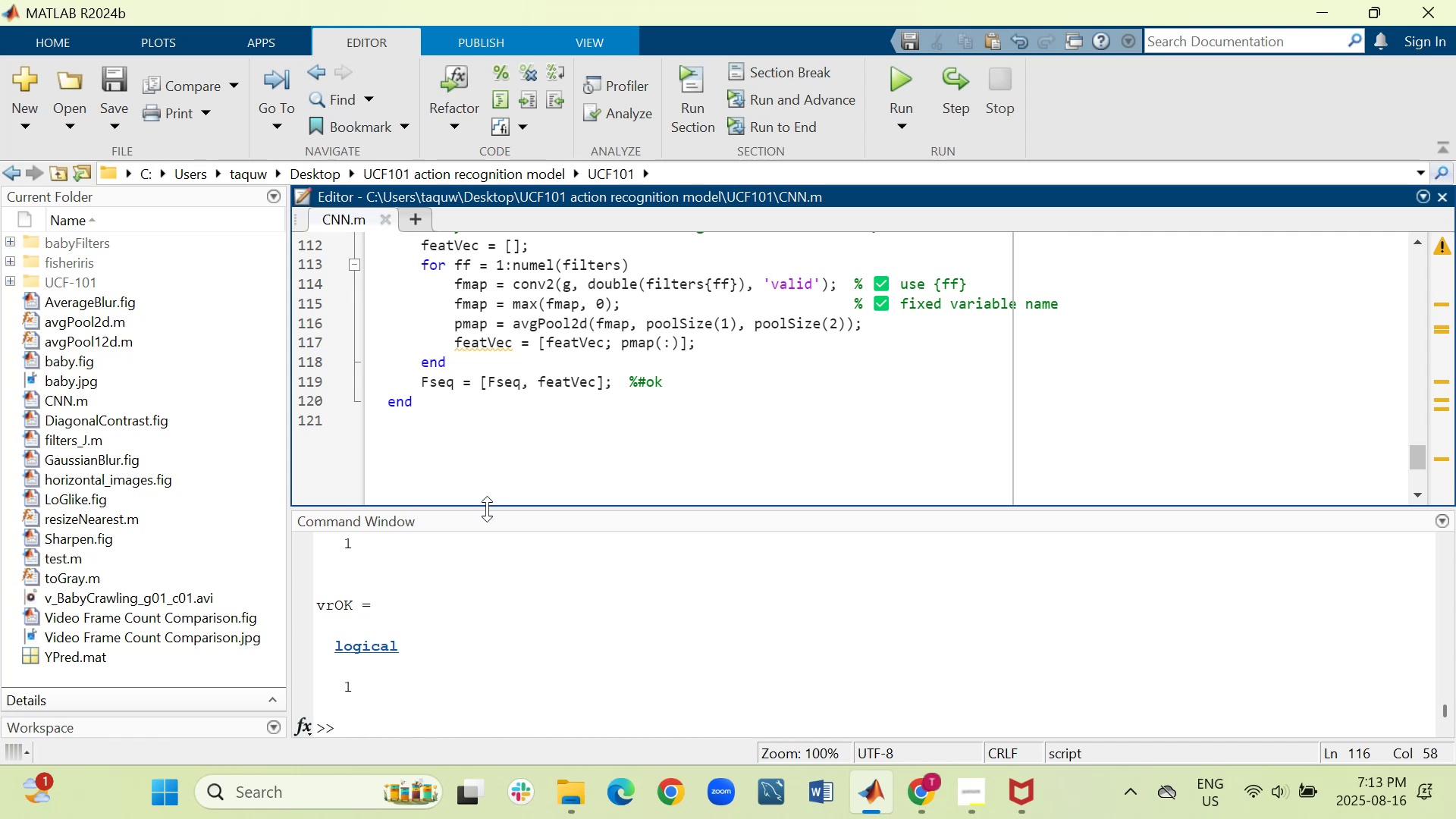 
wait(33.32)
 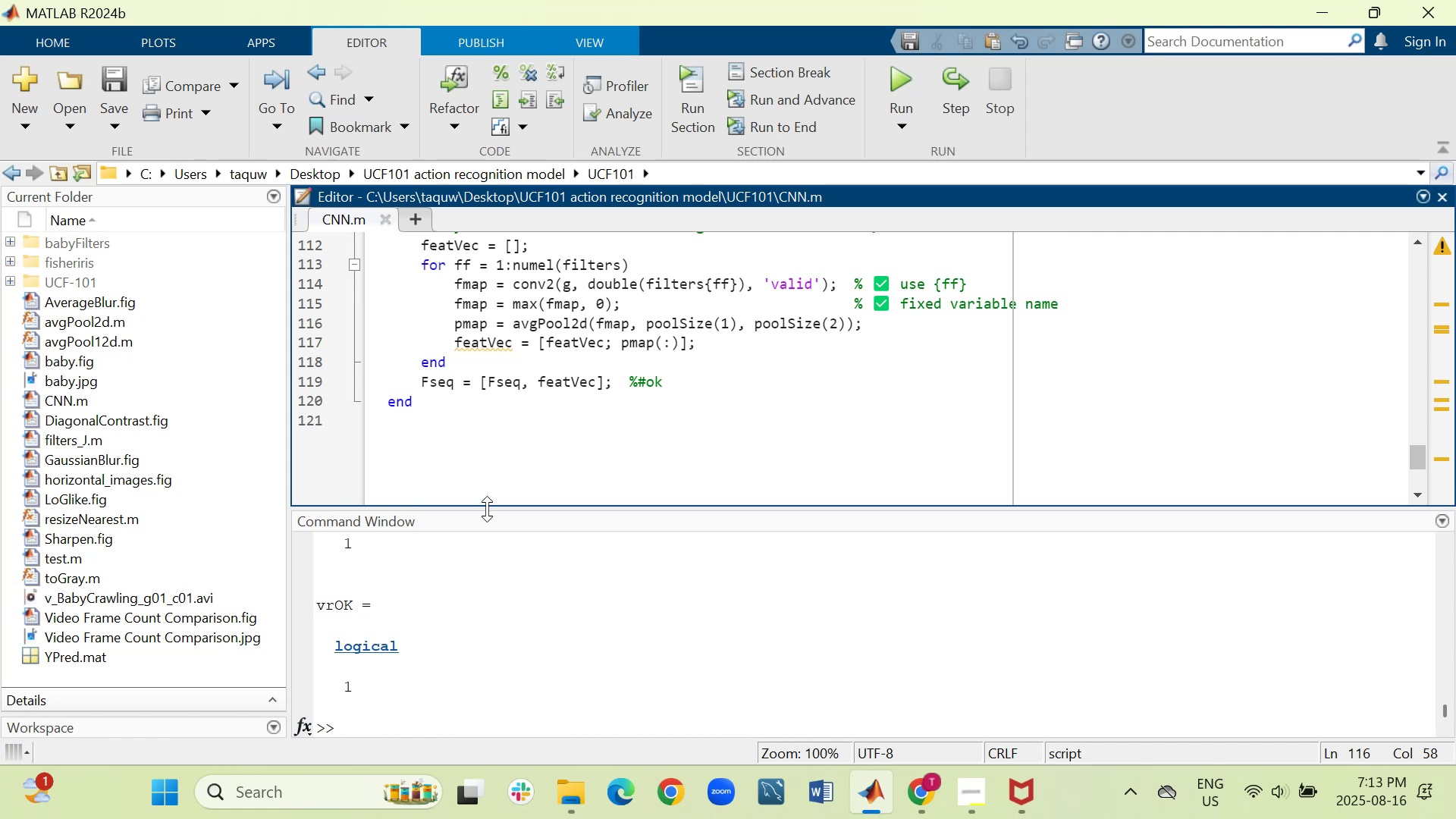 
scroll: coordinate [586, 385], scroll_direction: up, amount: 2.0
 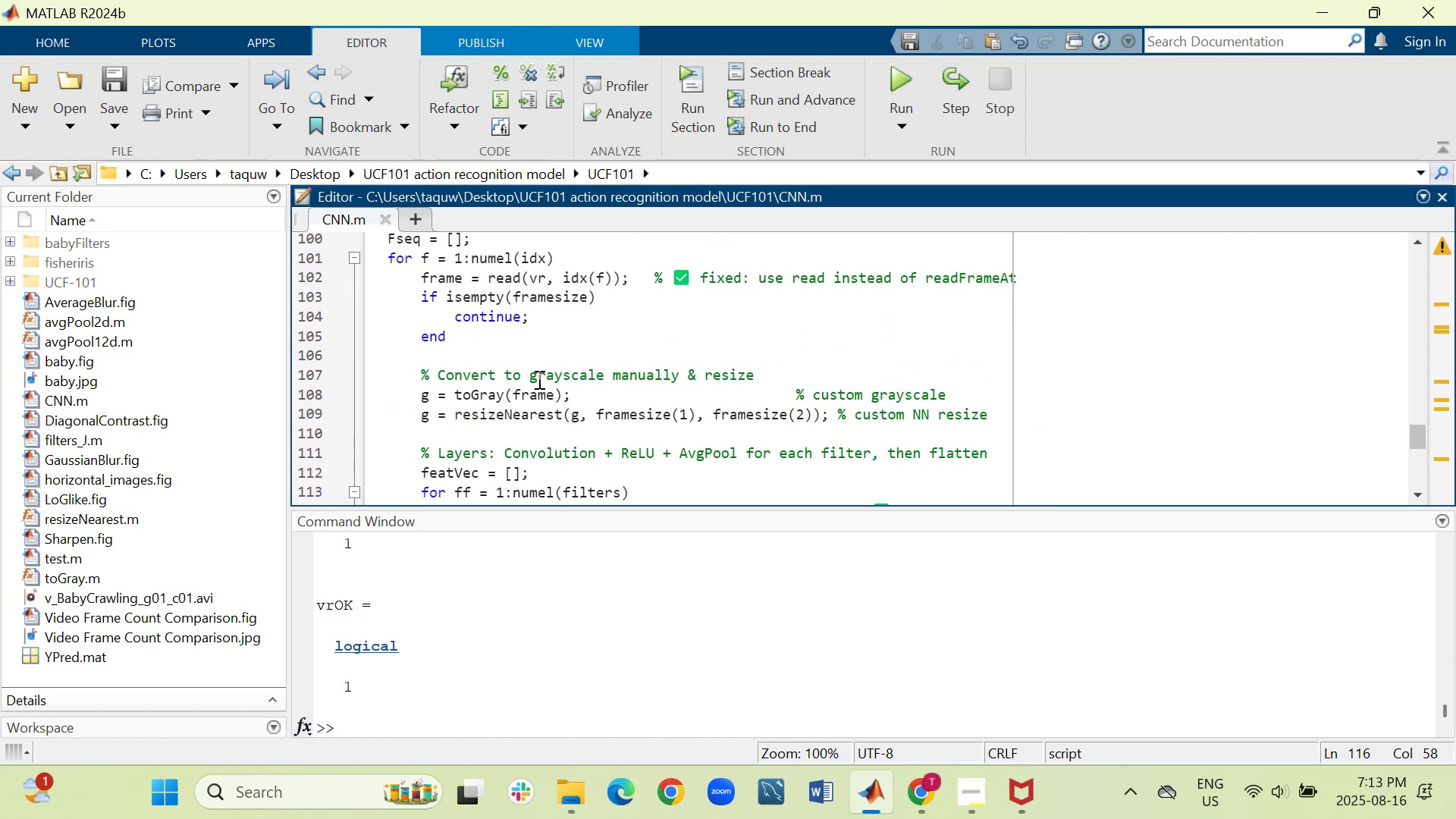 
scroll: coordinate [509, 427], scroll_direction: down, amount: 1.0
 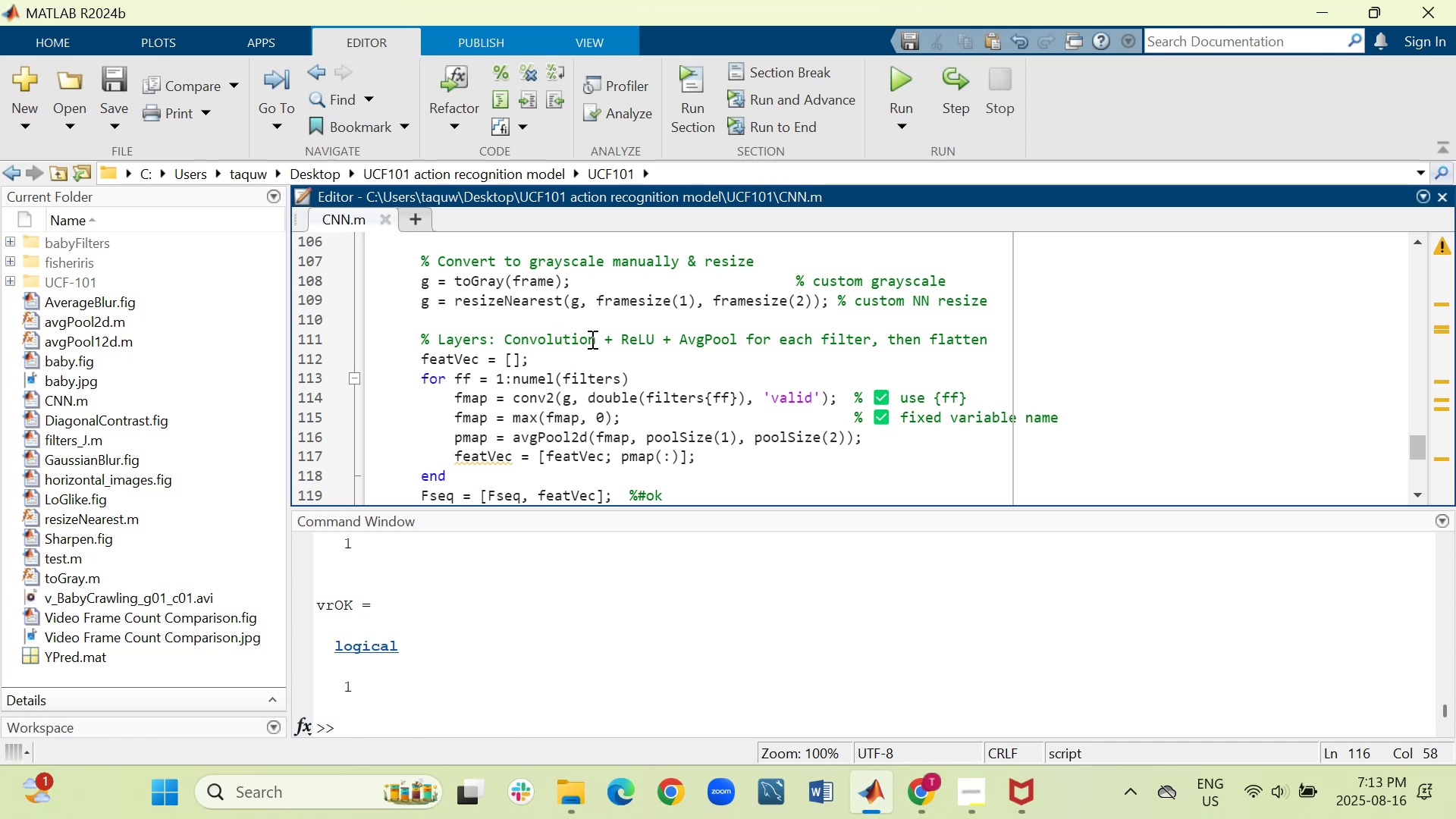 
wait(19.2)
 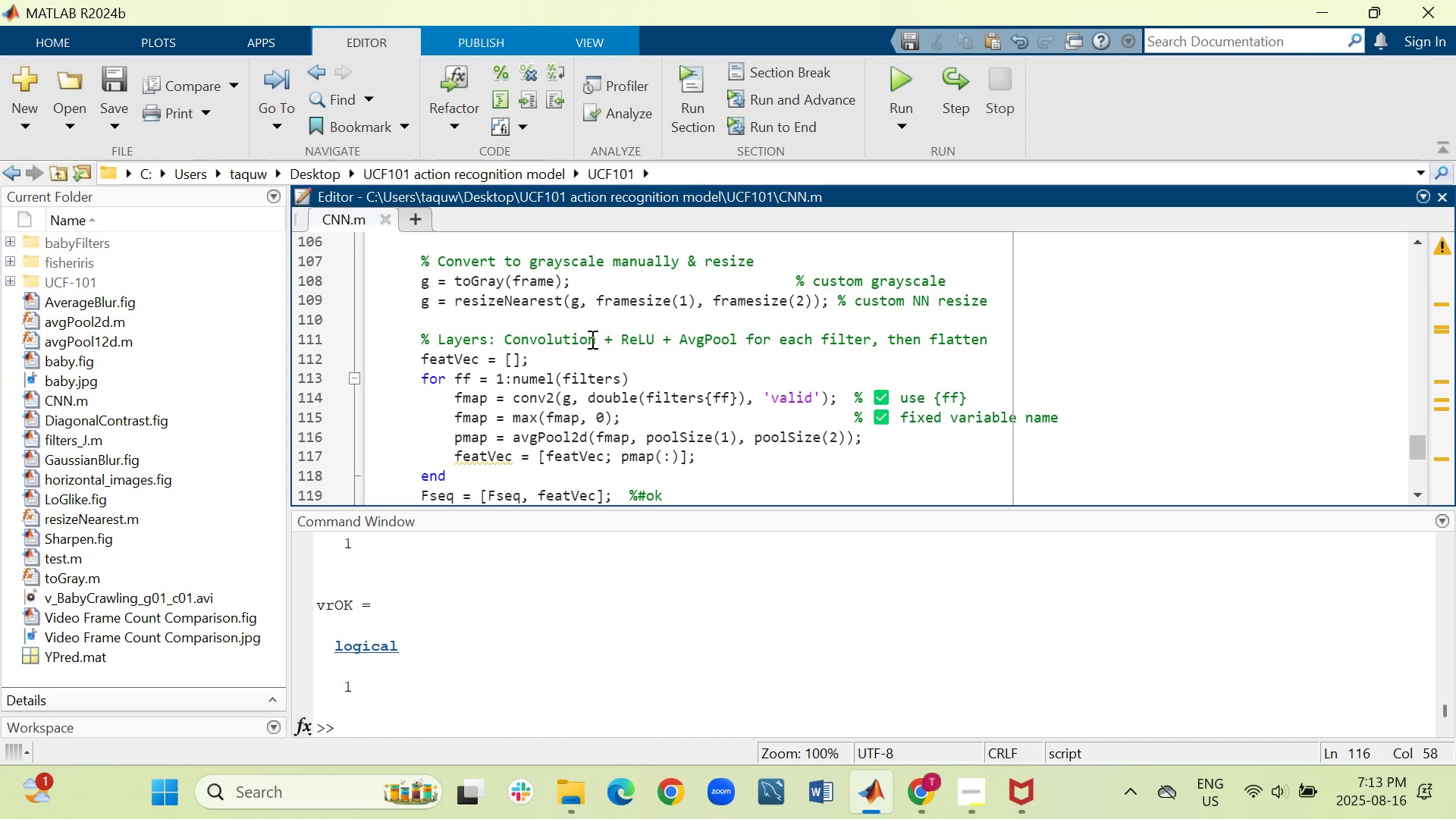 
scroll: coordinate [551, 389], scroll_direction: down, amount: 2.0
 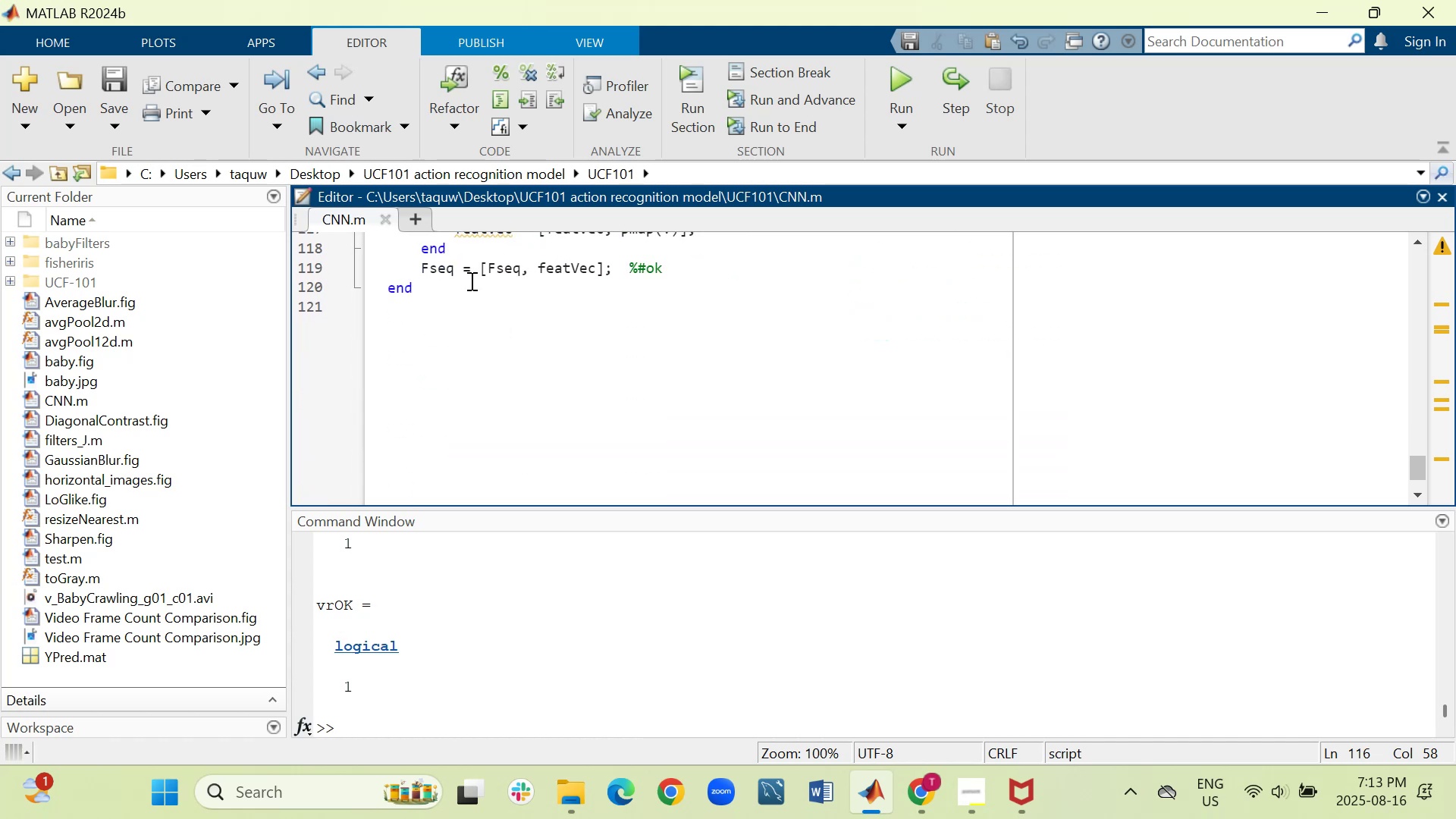 
left_click_drag(start_coordinate=[482, 369], to_coordinate=[479, 381])
 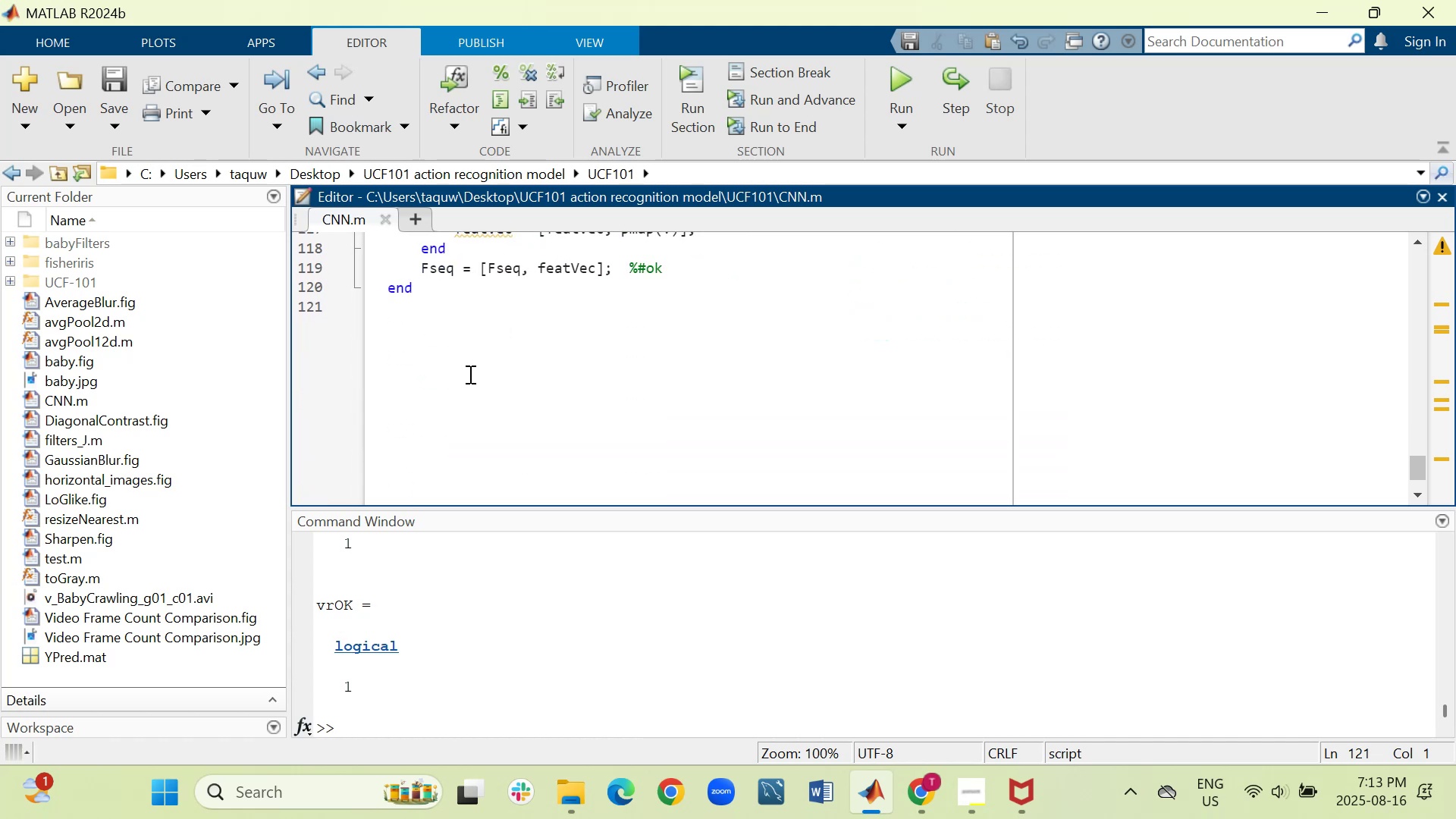 
key(Shift+Enter)
 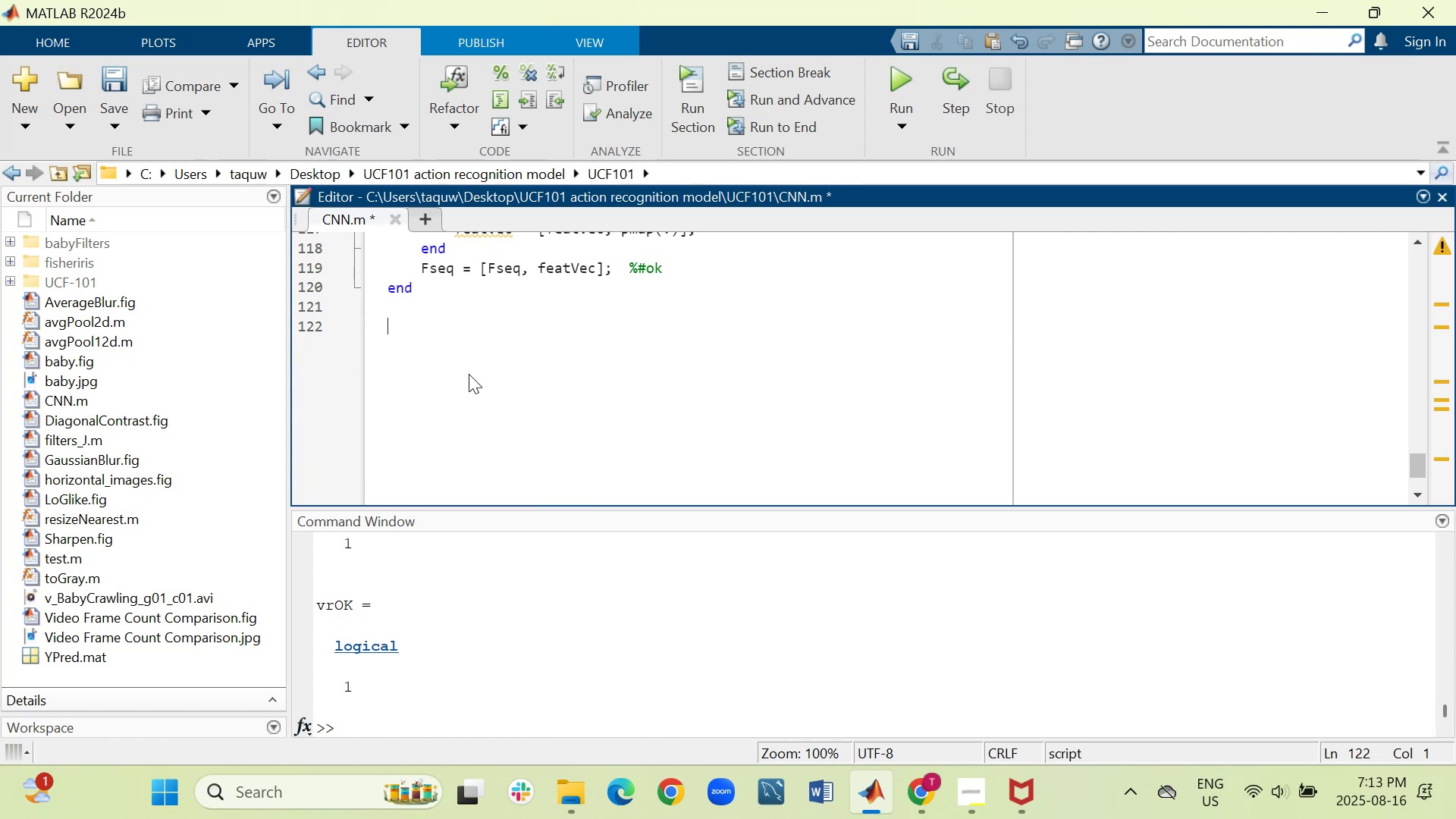 
type(if isempty)
 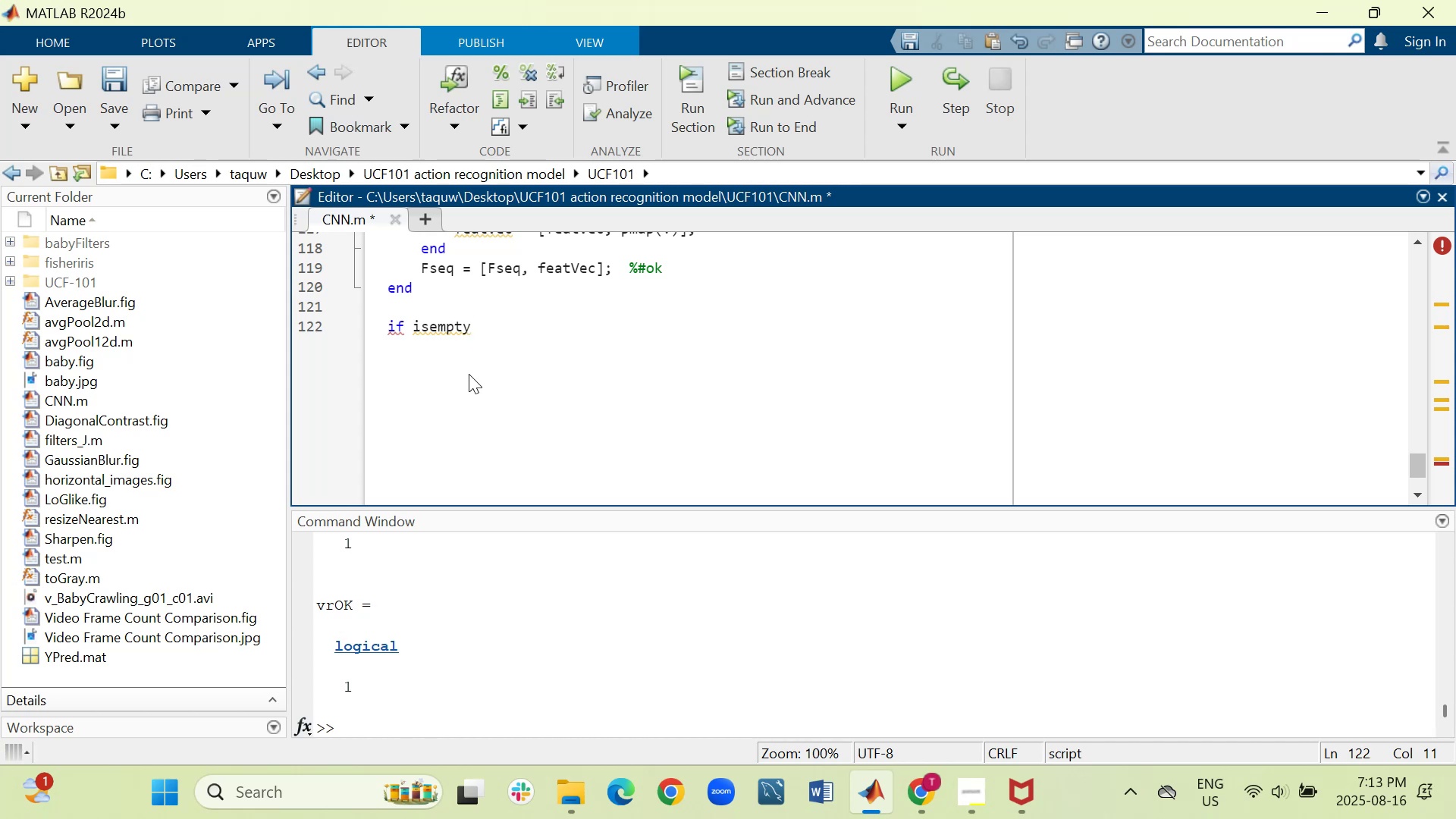 
wait(8.13)
 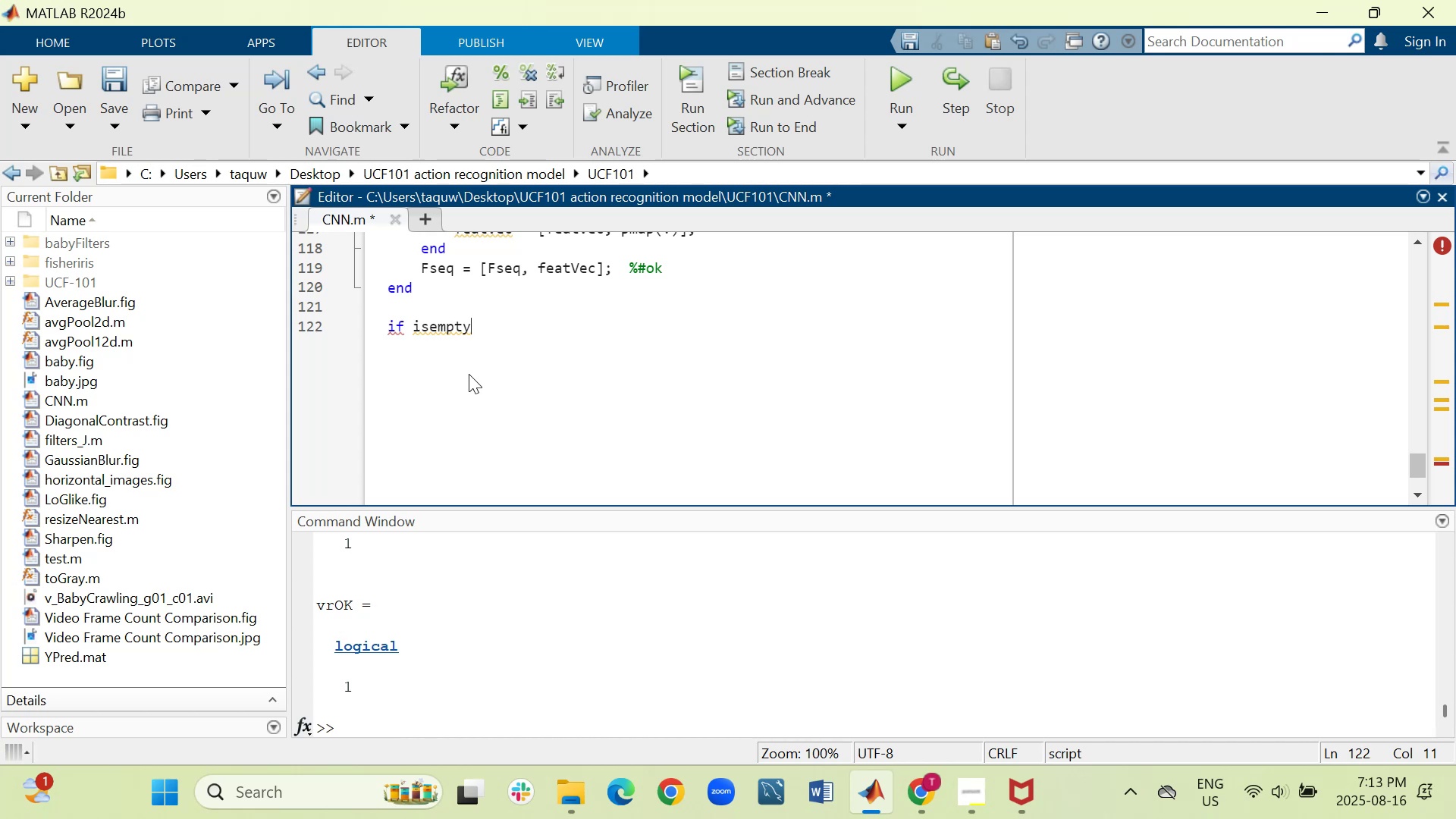 
type((Fseq)
 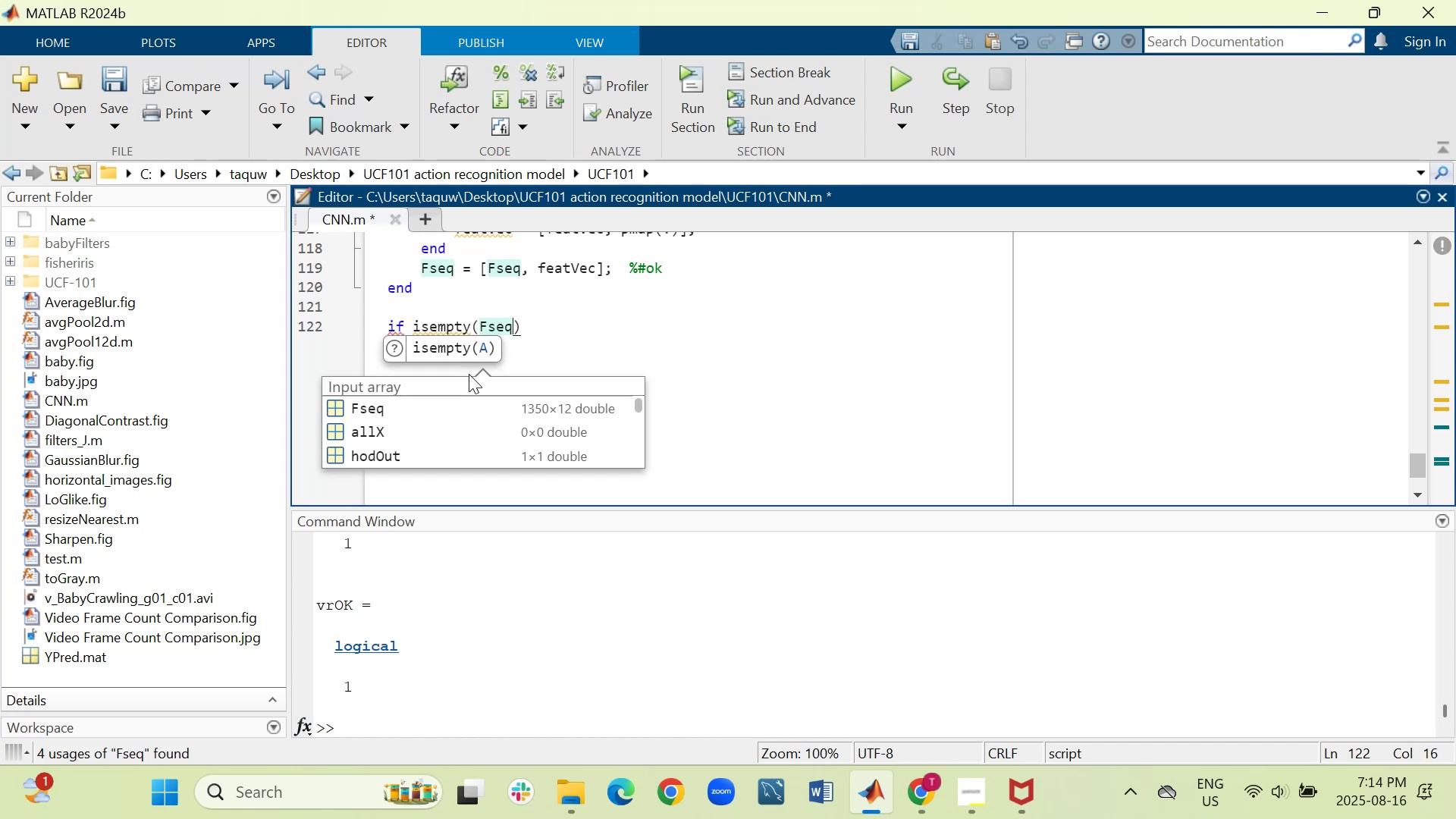 
wait(7.37)
 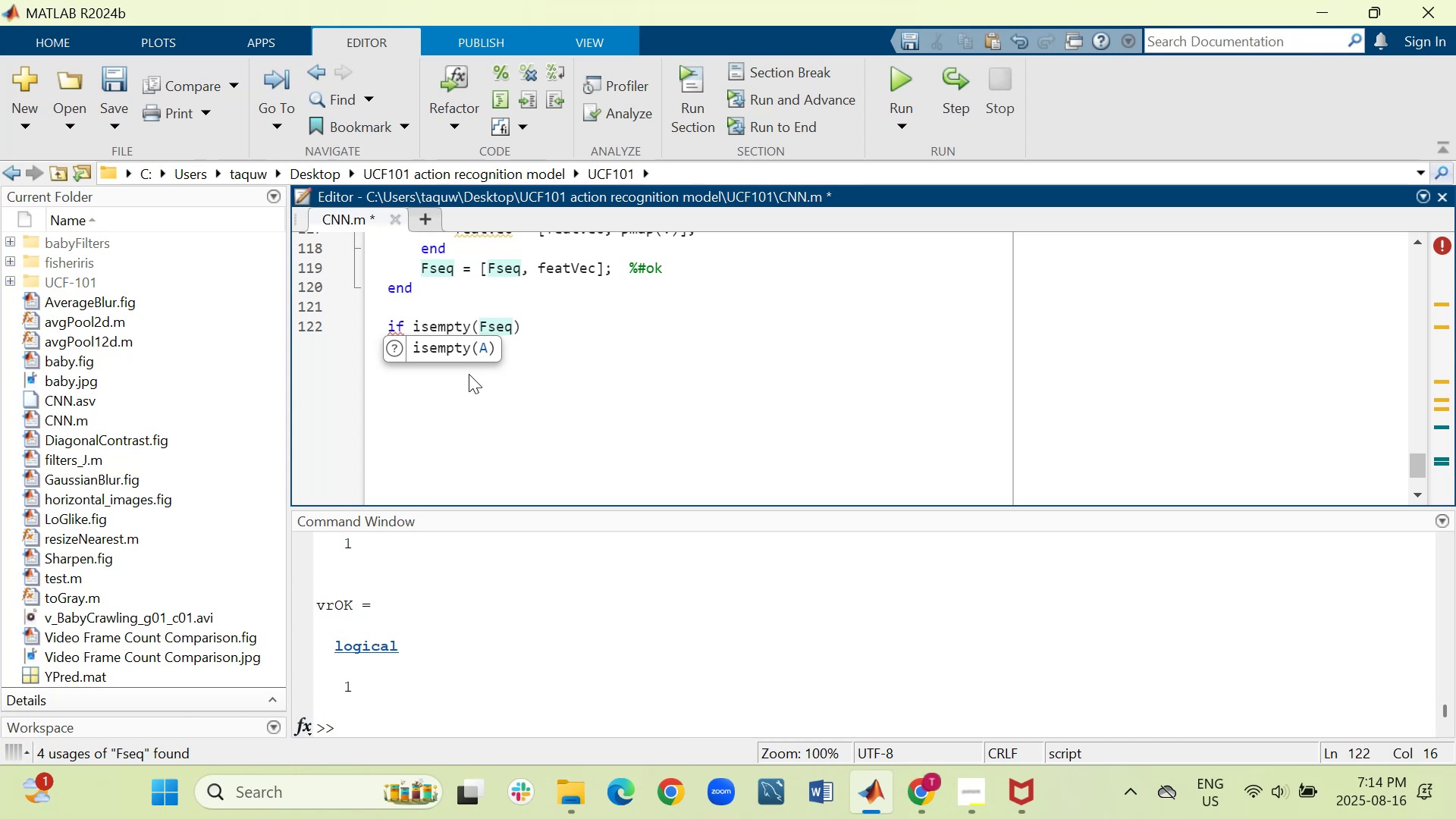 
key(ArrowRight)
 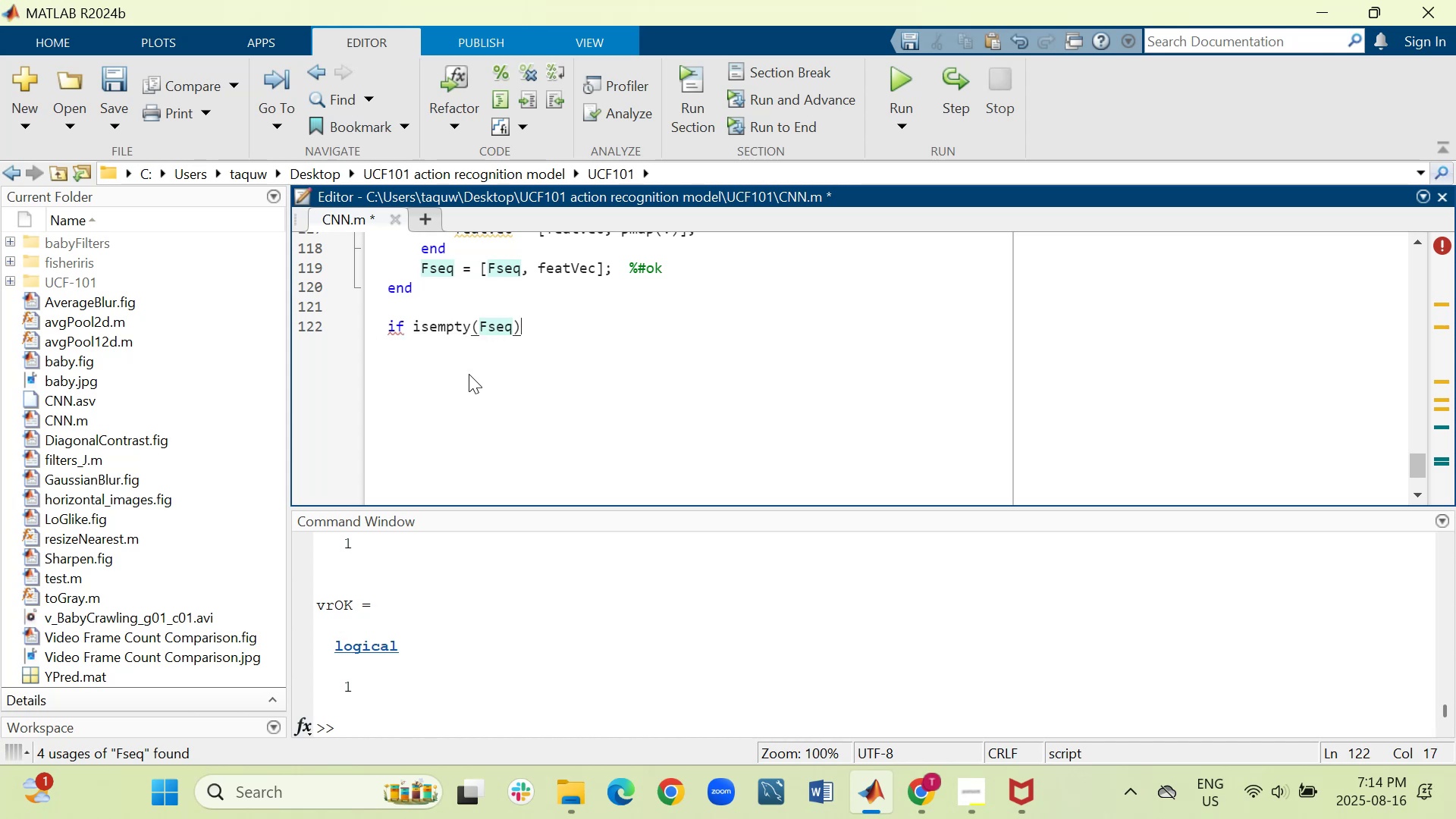 
key(Shift+ShiftRight)
 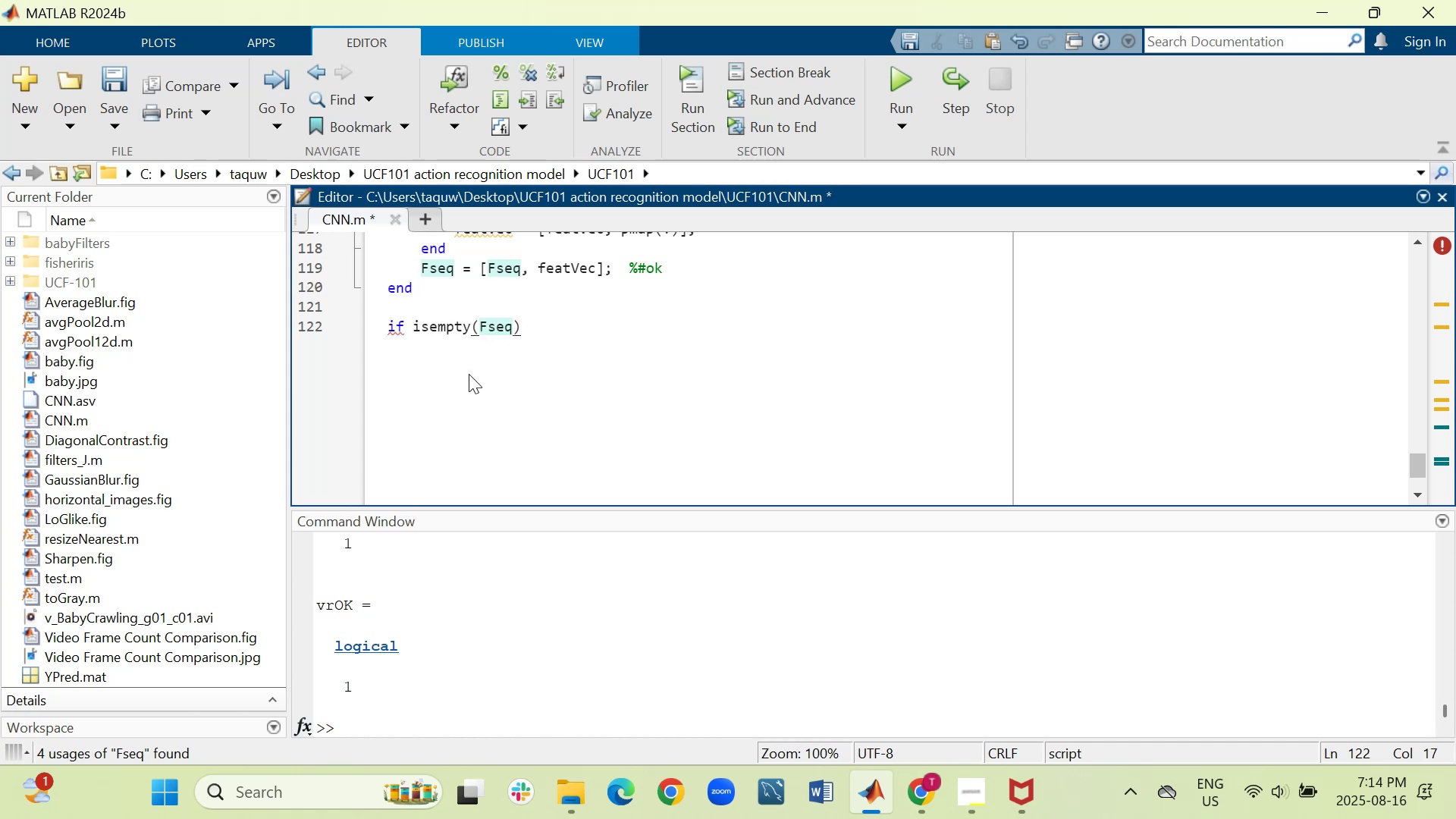 
key(Shift+Enter)
 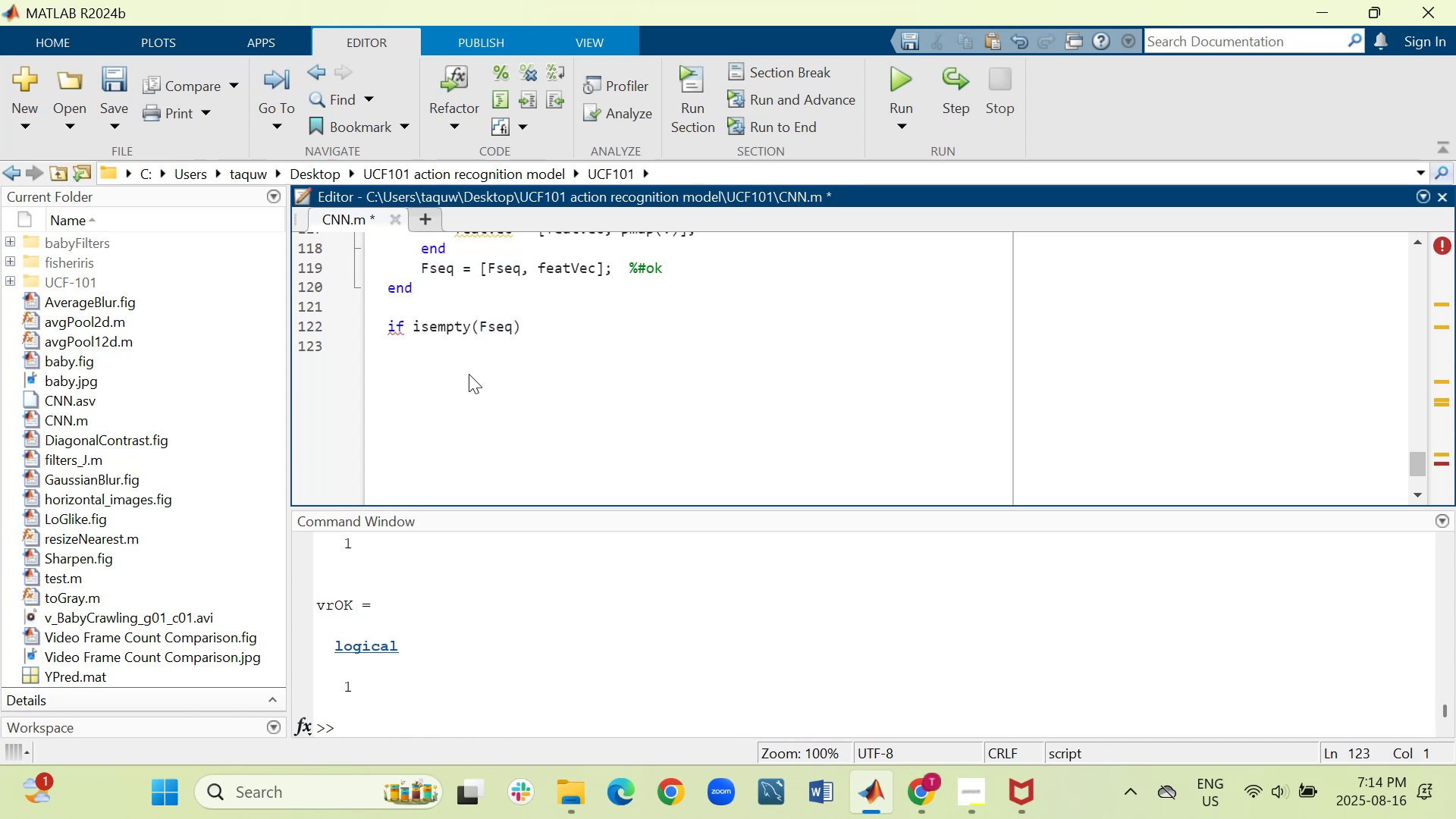 
key(Tab)
type(warning('Np)
key(Backspace)
type(o frames extracted for %s, skipping)
 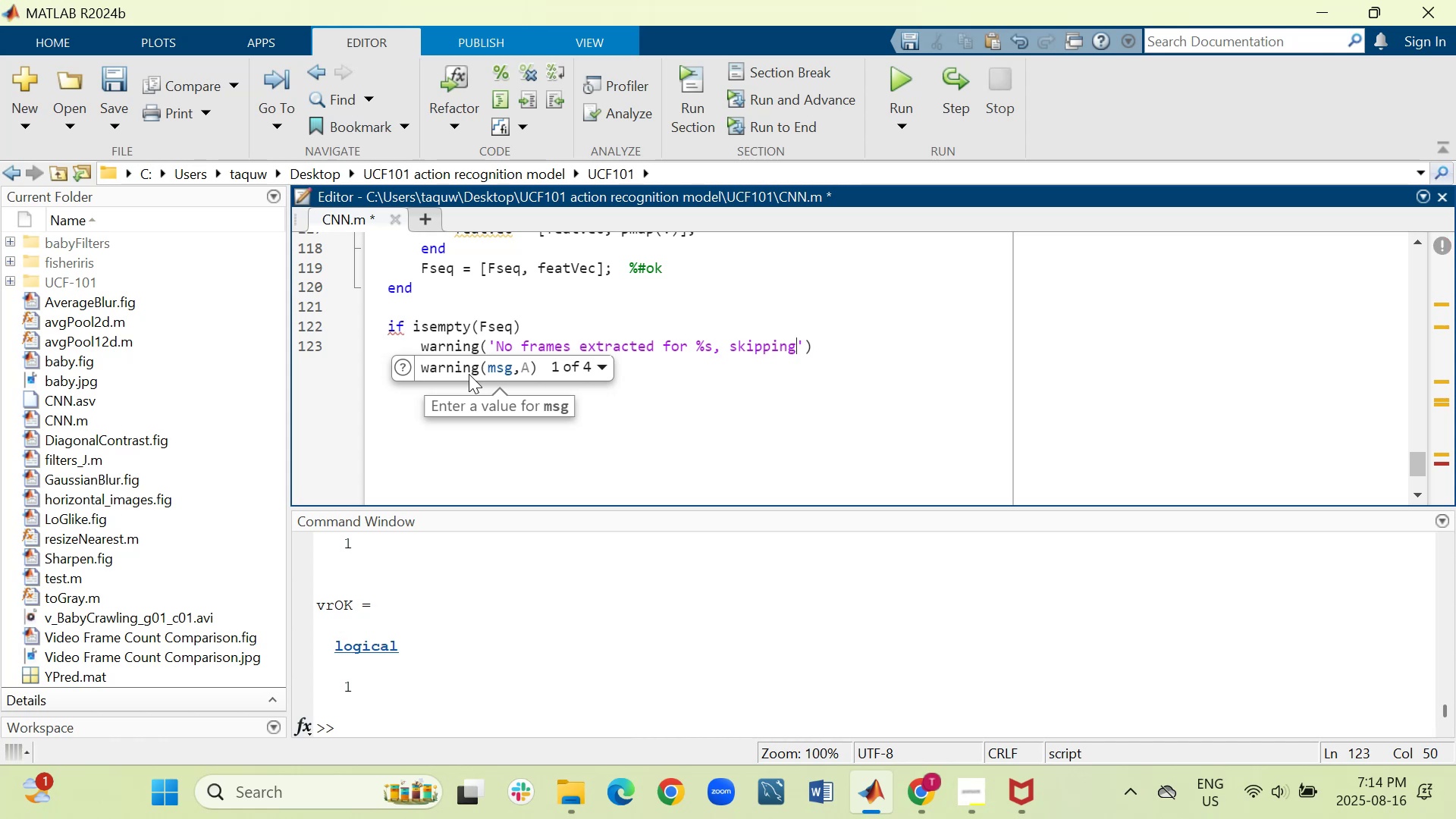 
key(Period)
 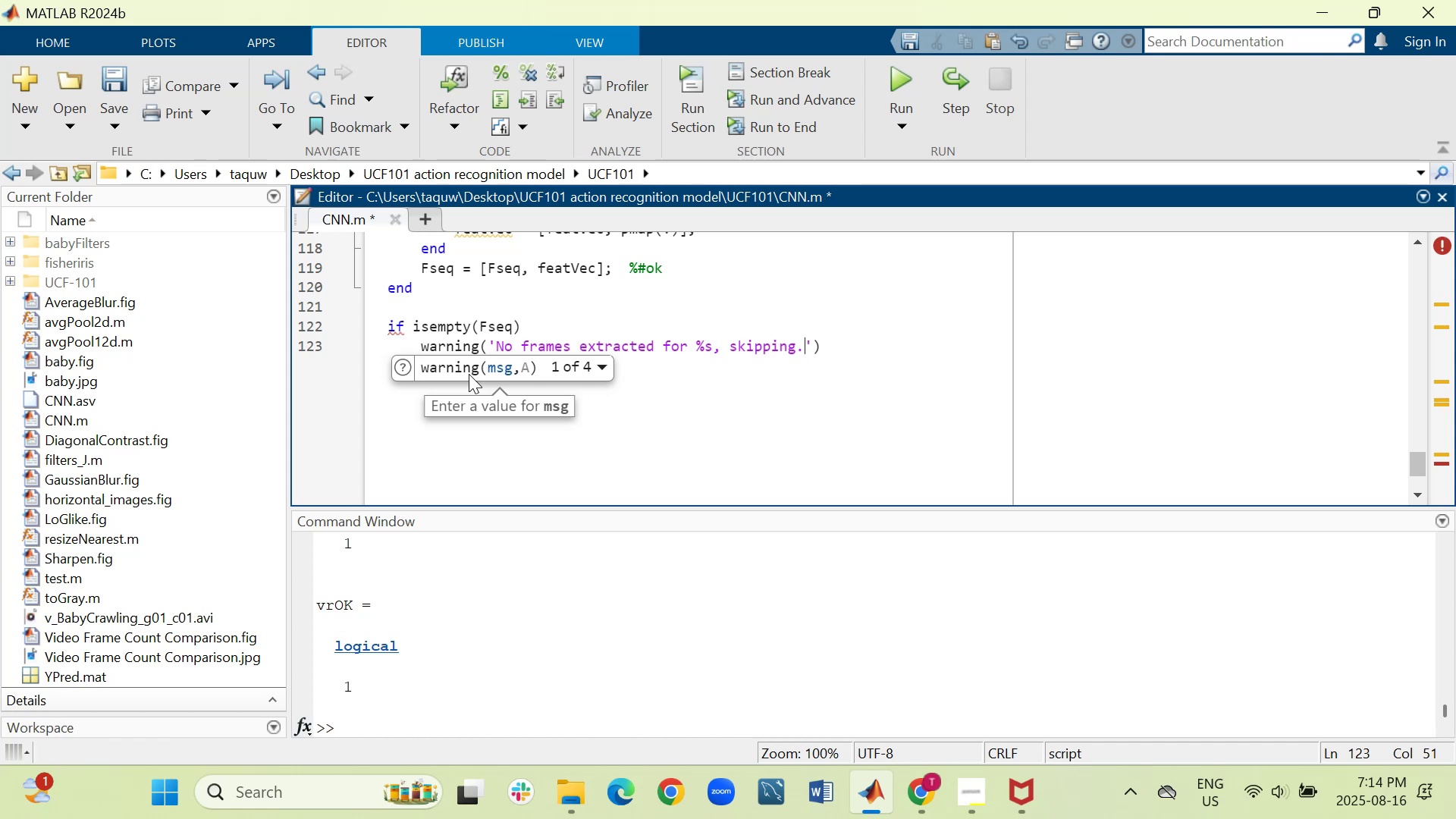 
key(ArrowRight)
 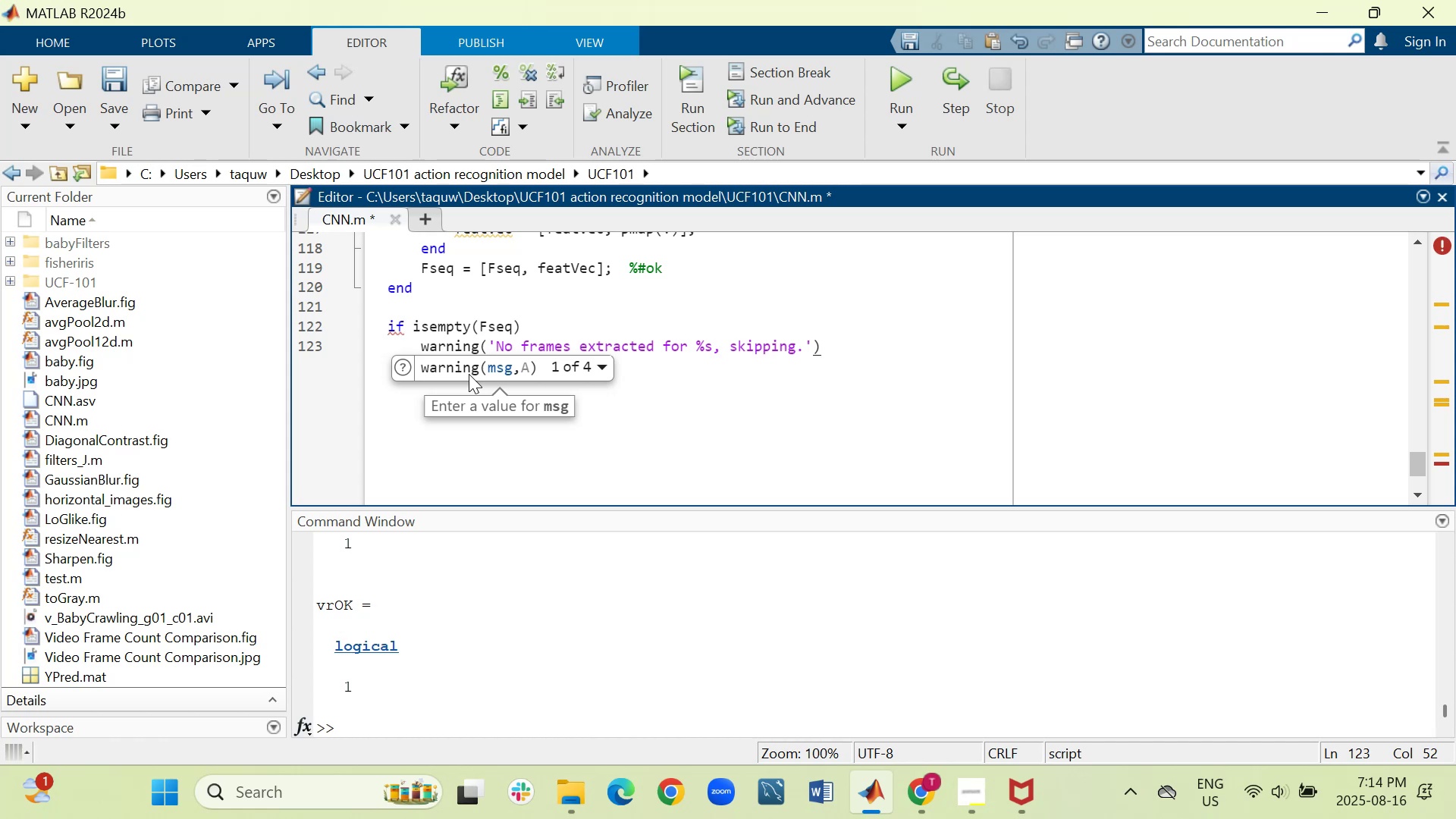 
type(, vp)
 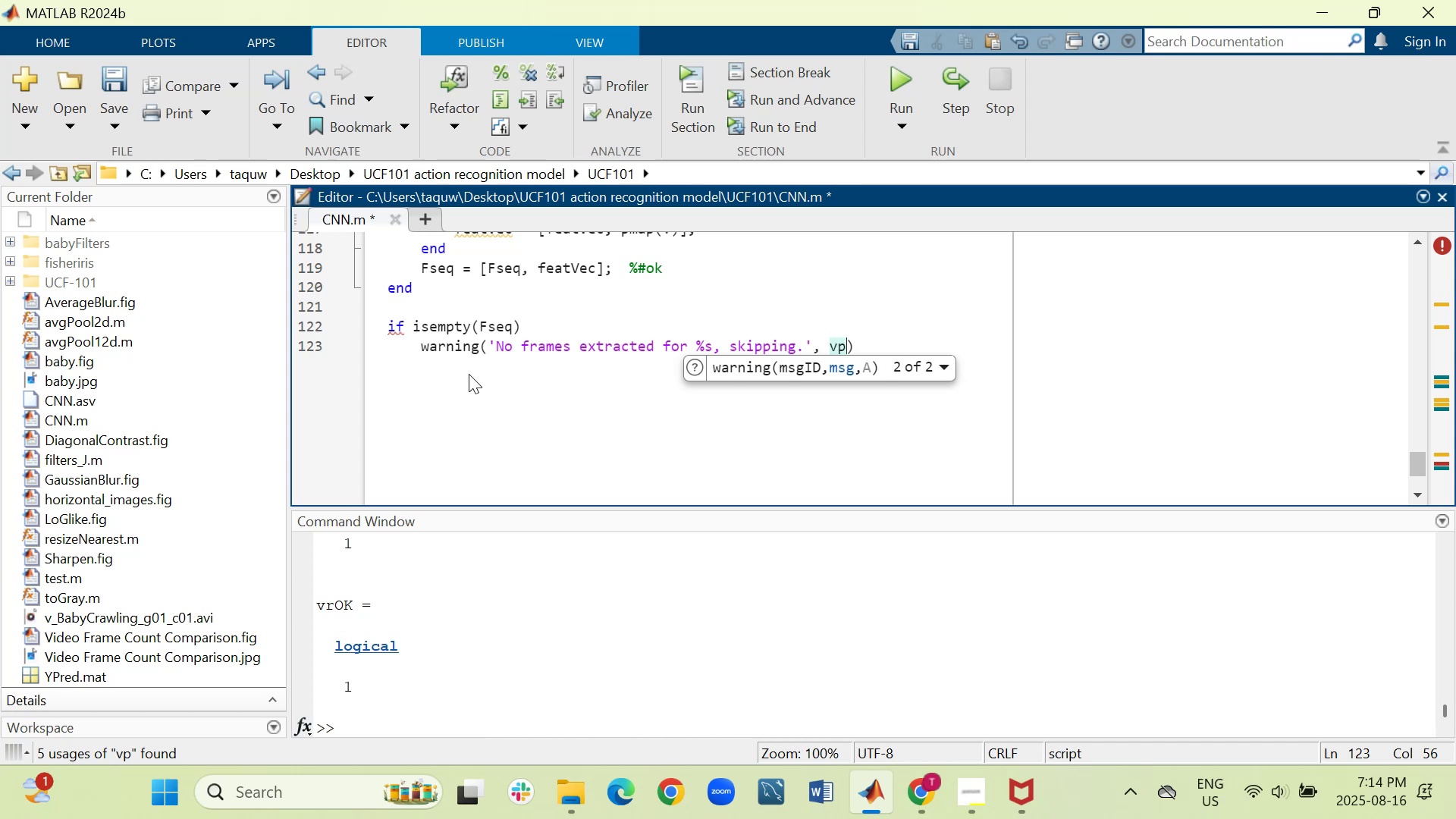 
key(ArrowRight)
 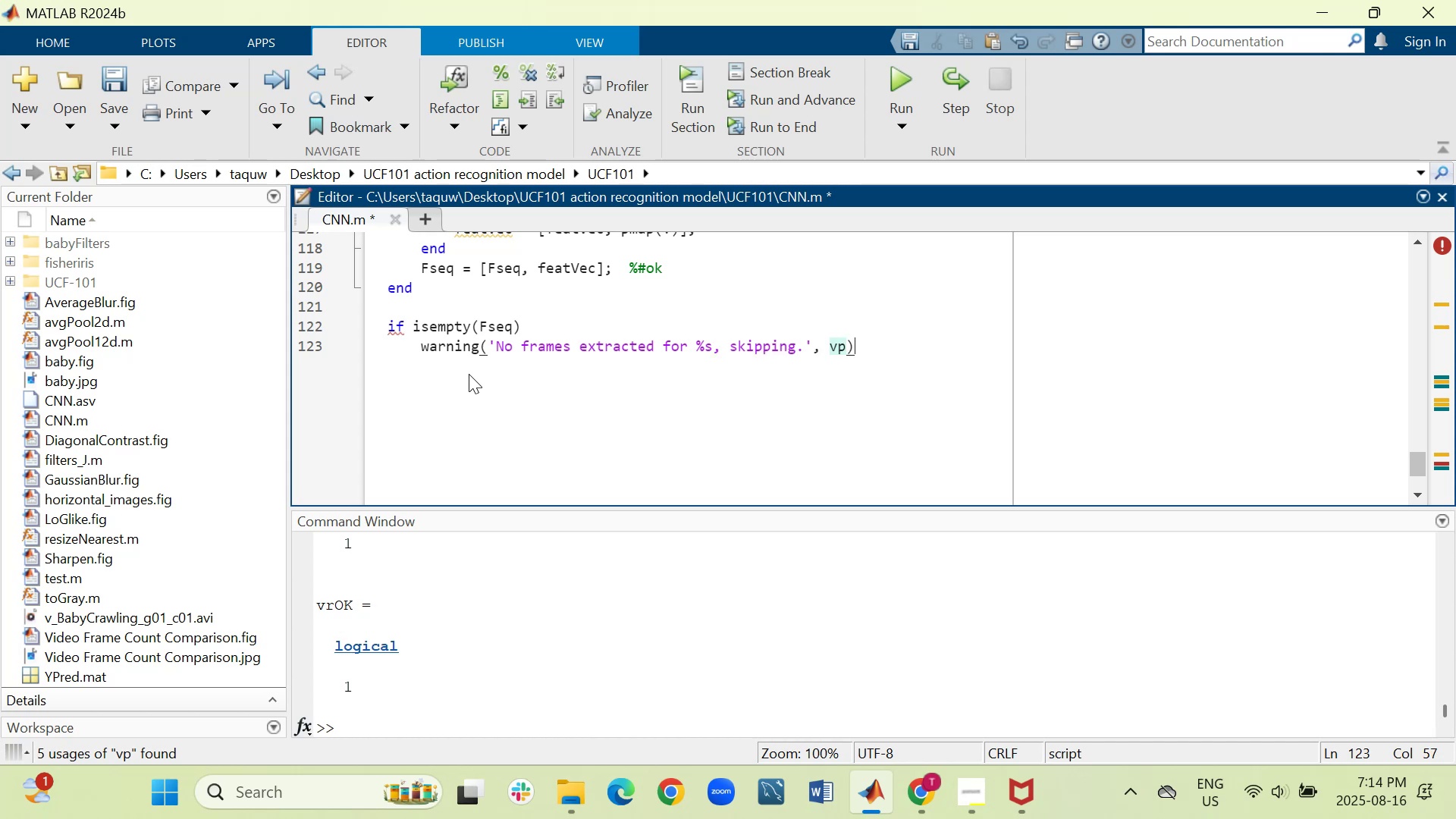 
key(Semicolon)
 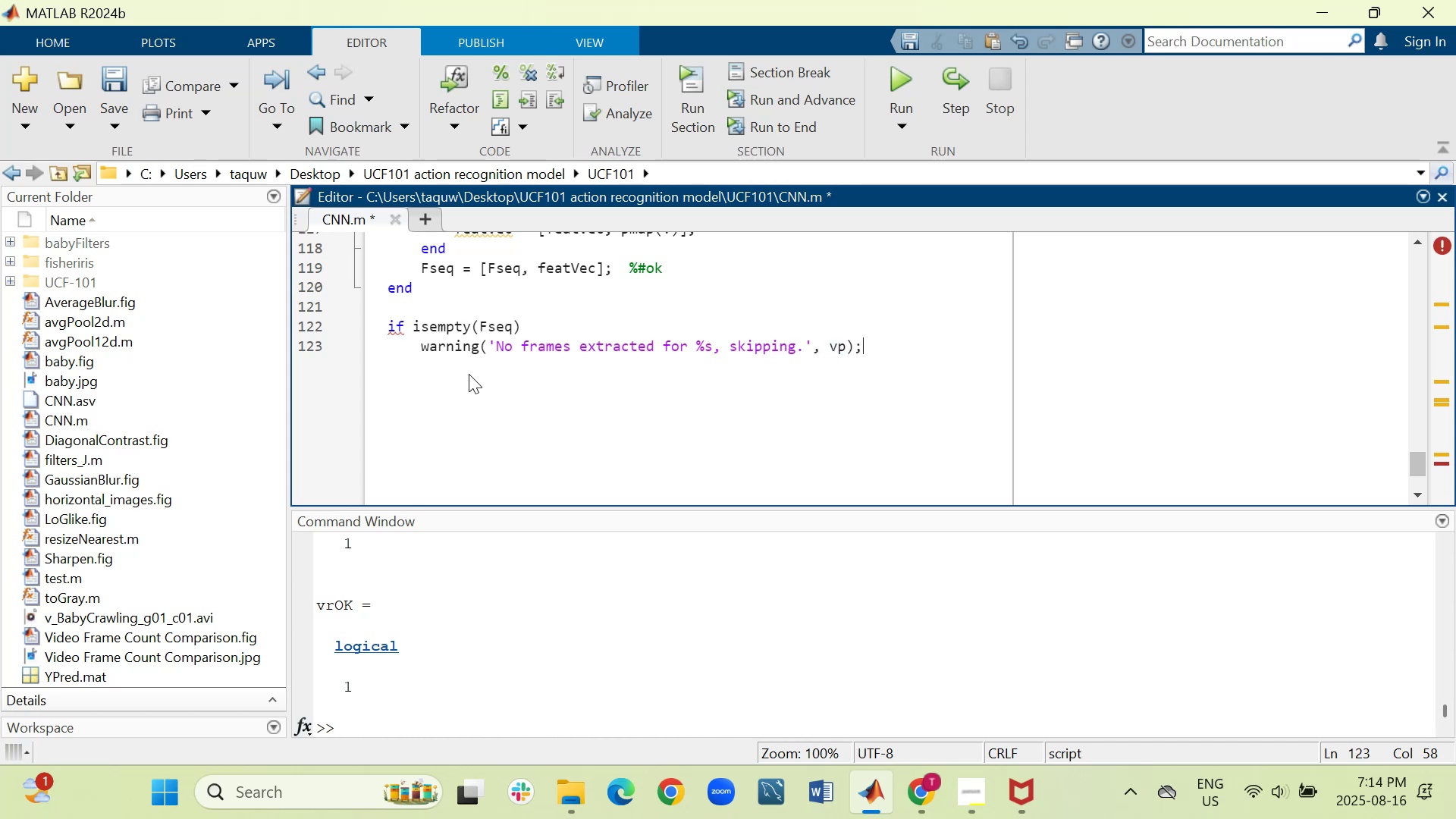 
wait(7.82)
 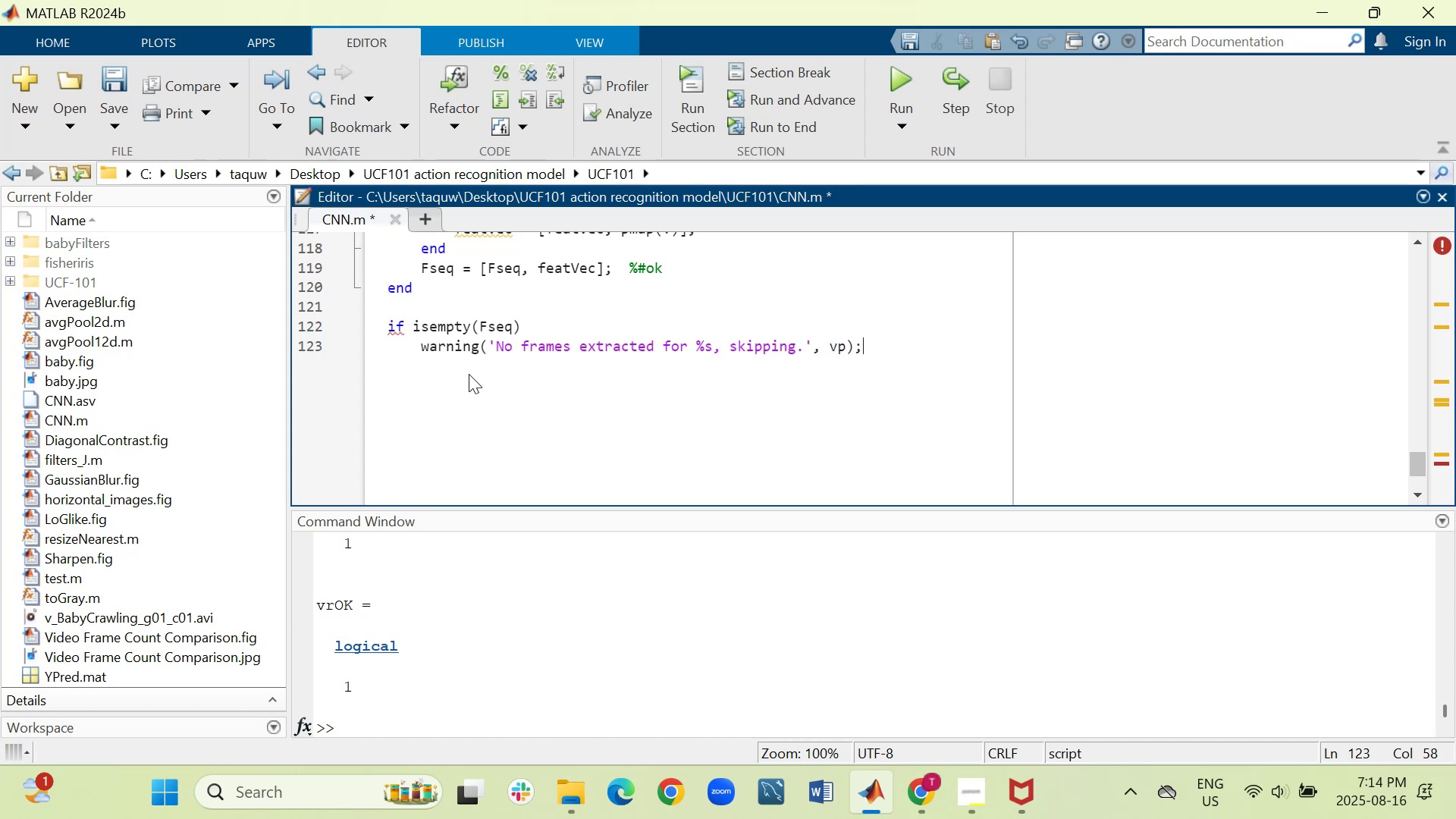 
key(Shift+Enter)
 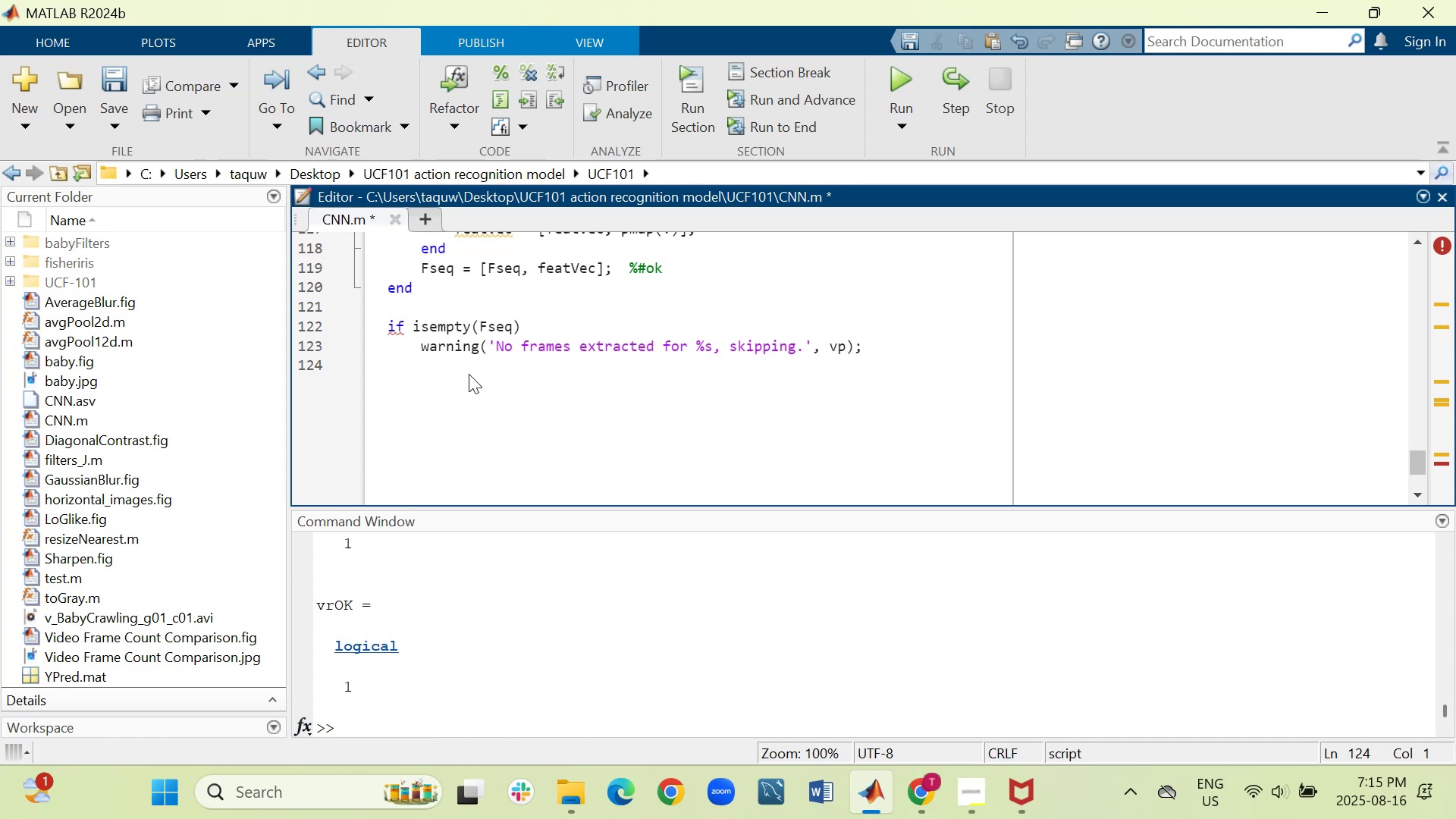 
key(Tab)
type(continue;)
 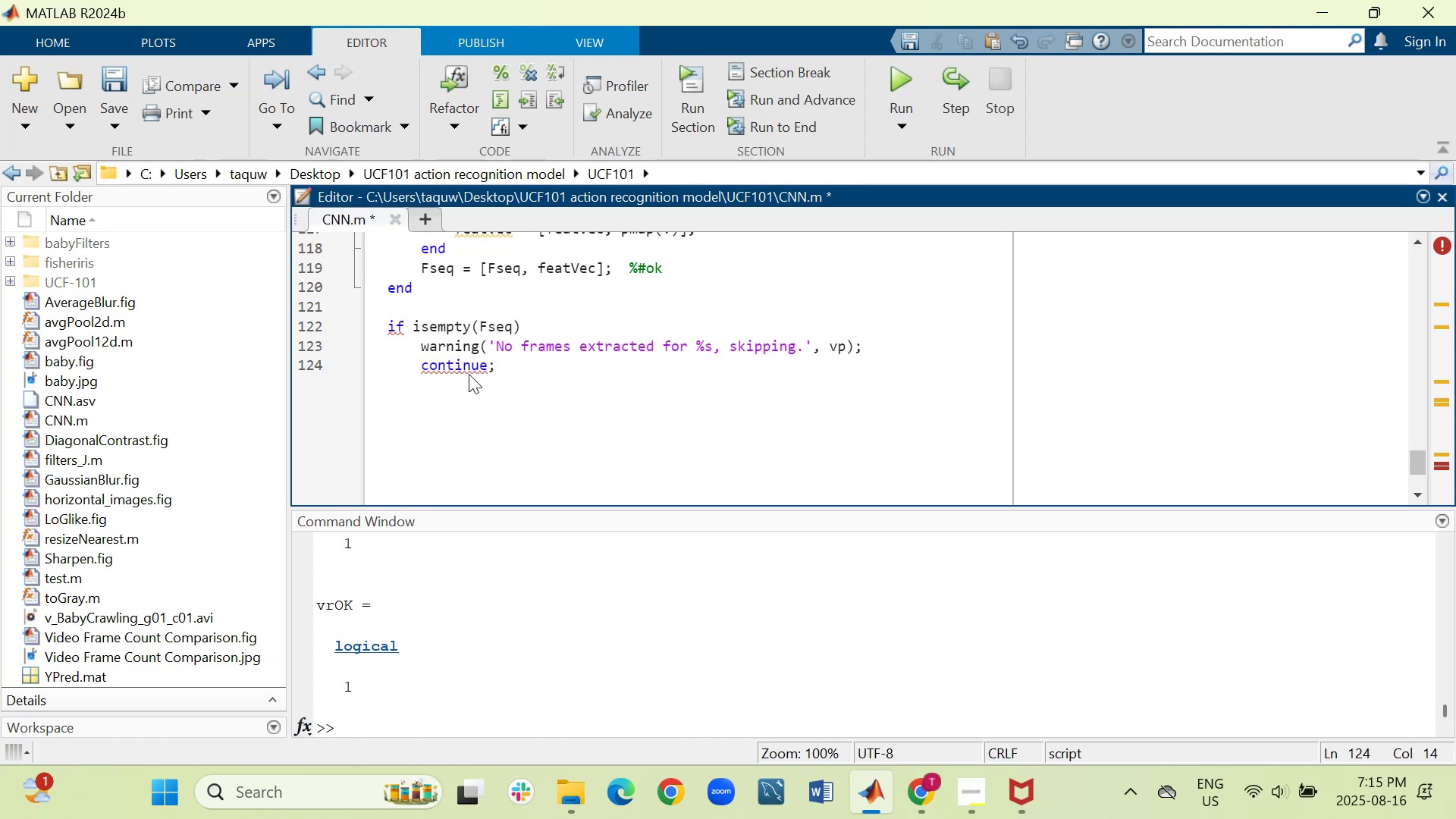 
key(Shift+Enter)
 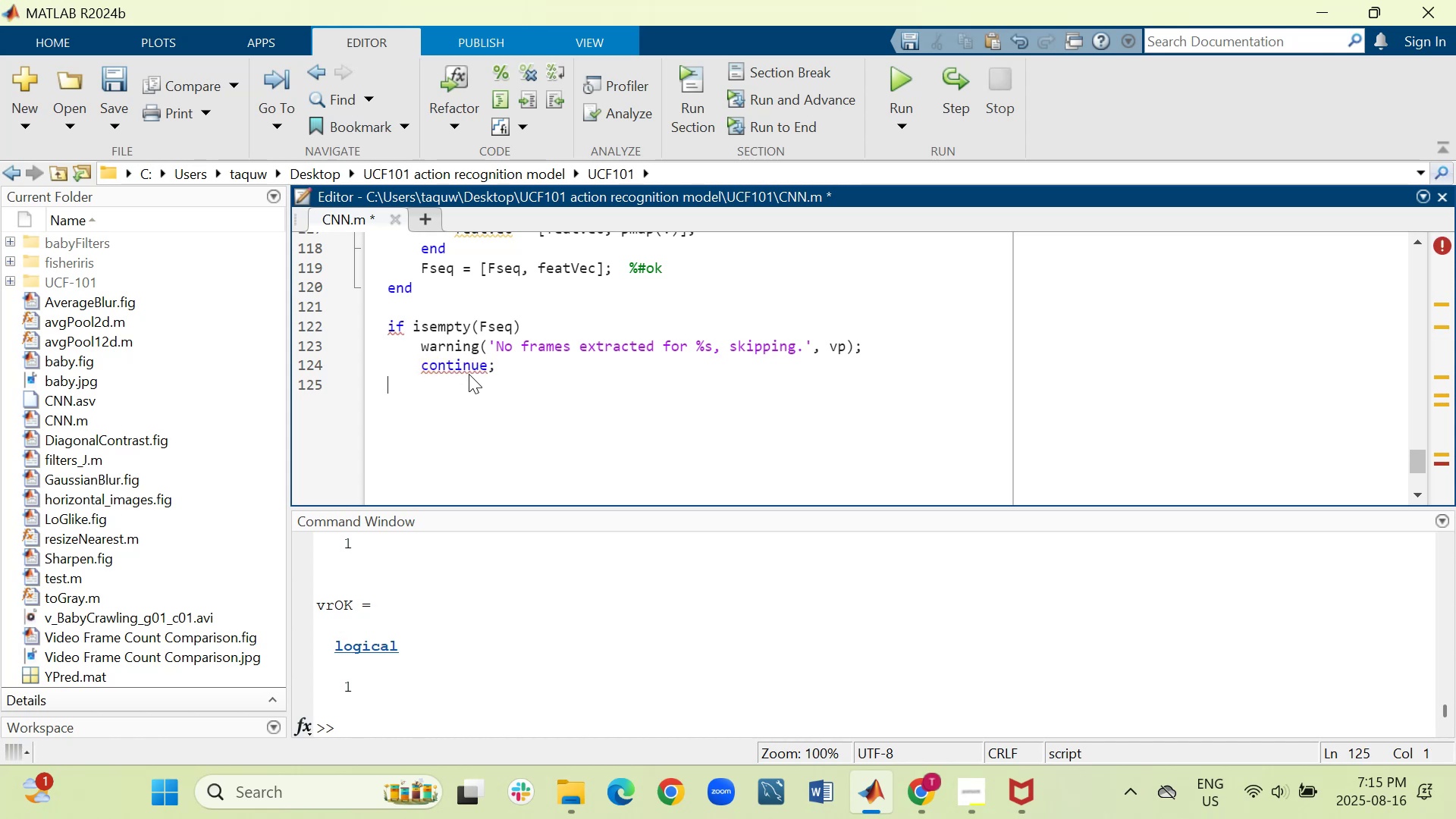 
type(end)
 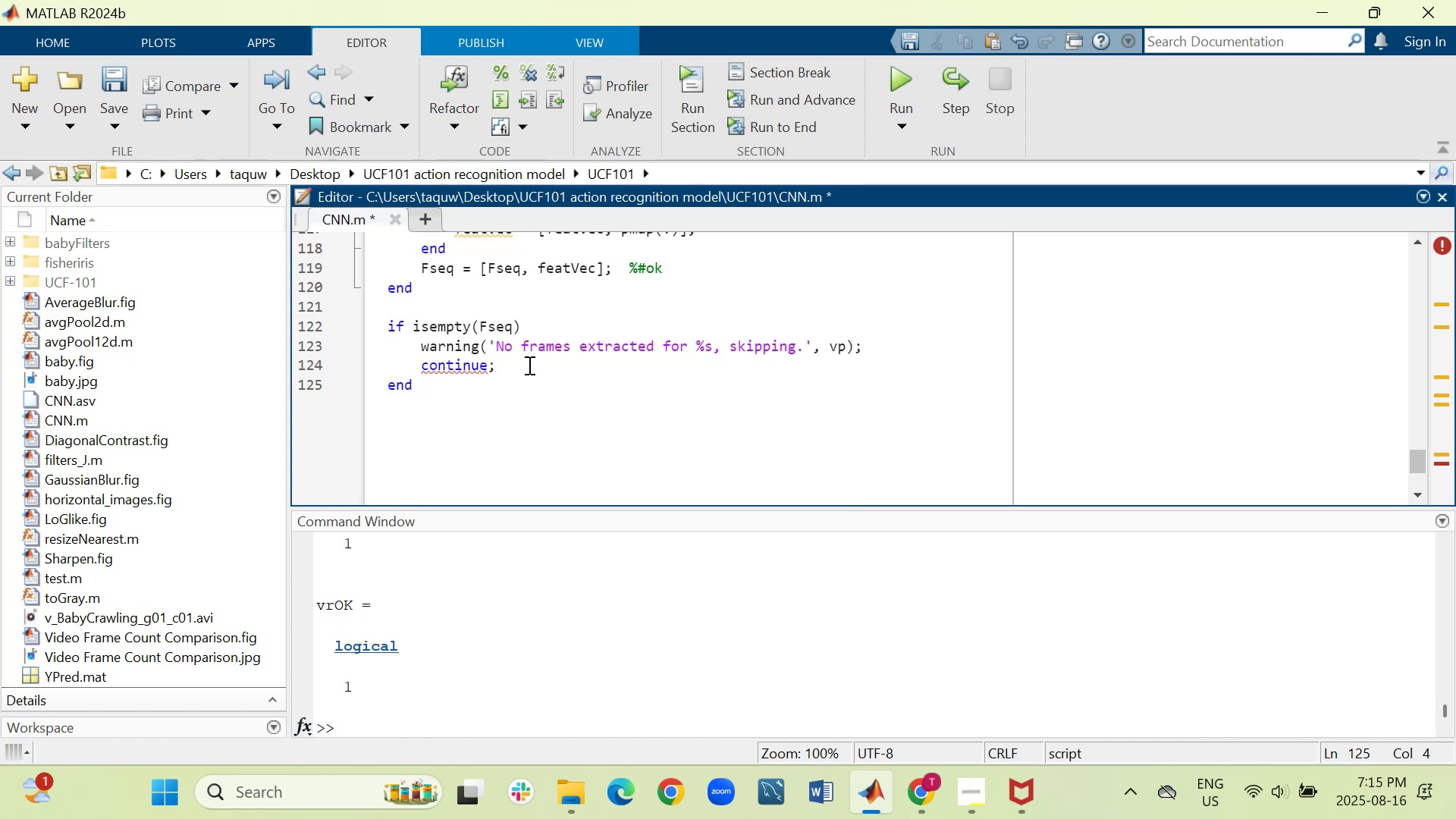 
wait(12.33)
 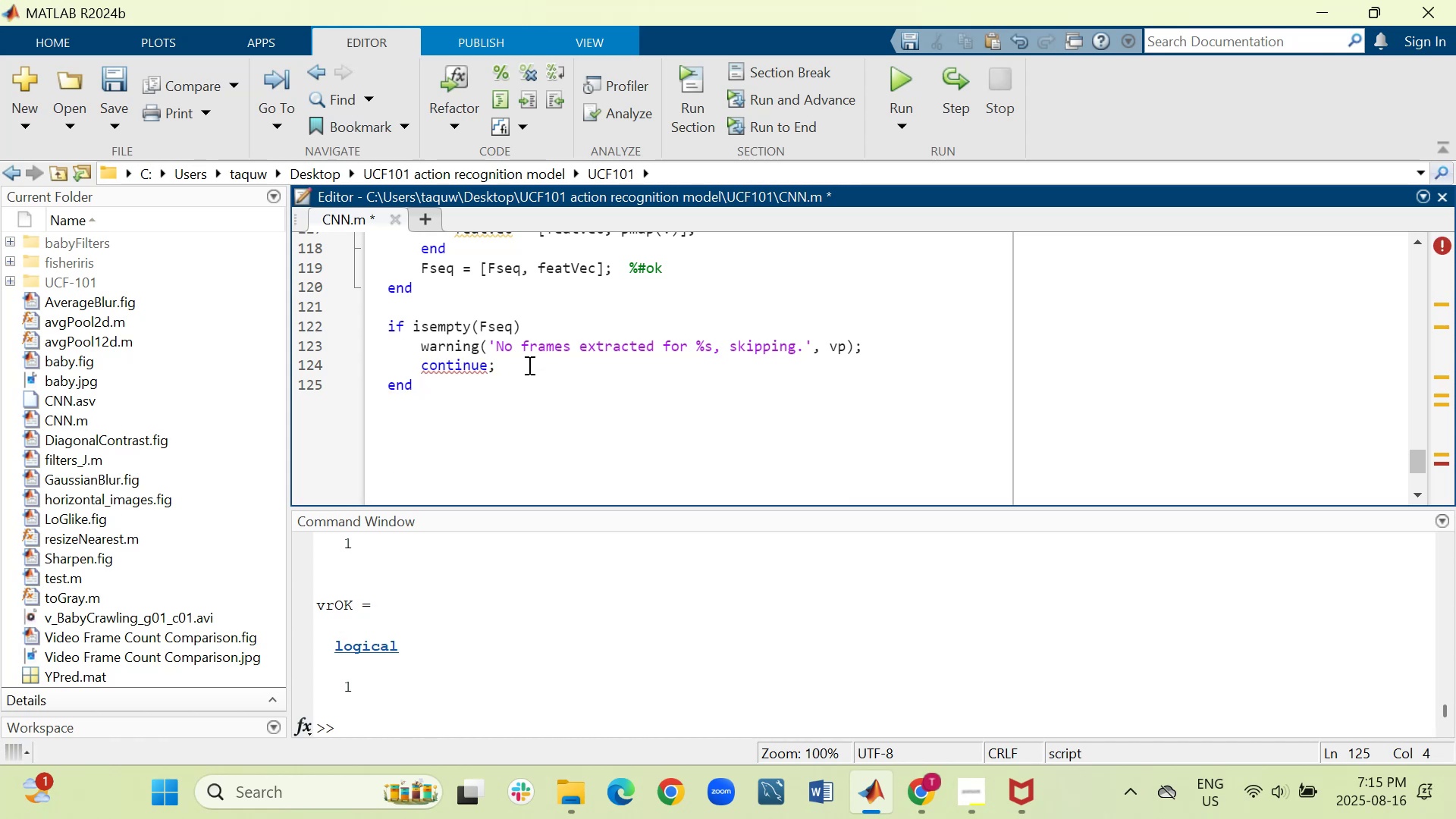 
left_click([1445, 465])
 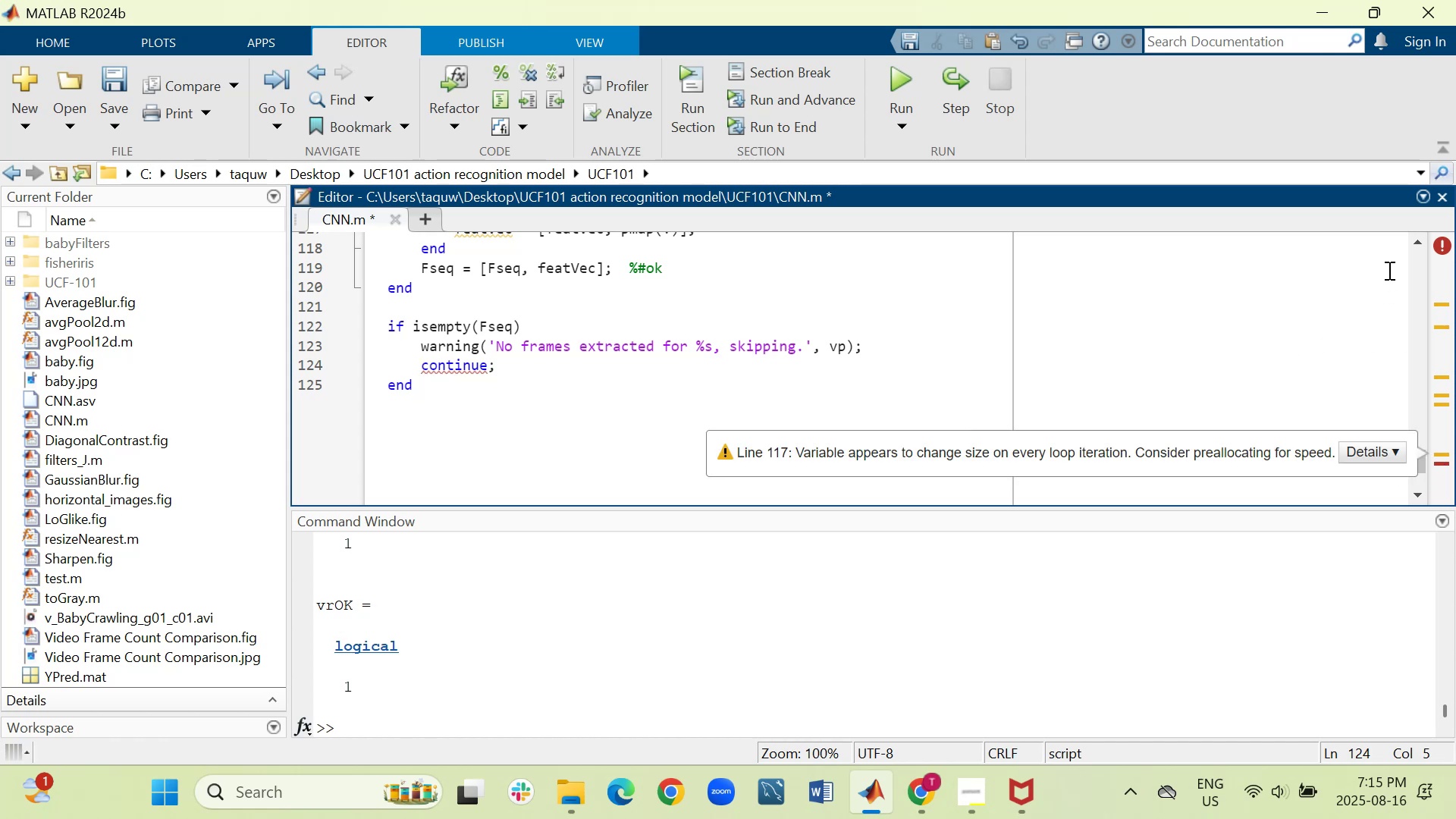 
mouse_move([1435, 462])
 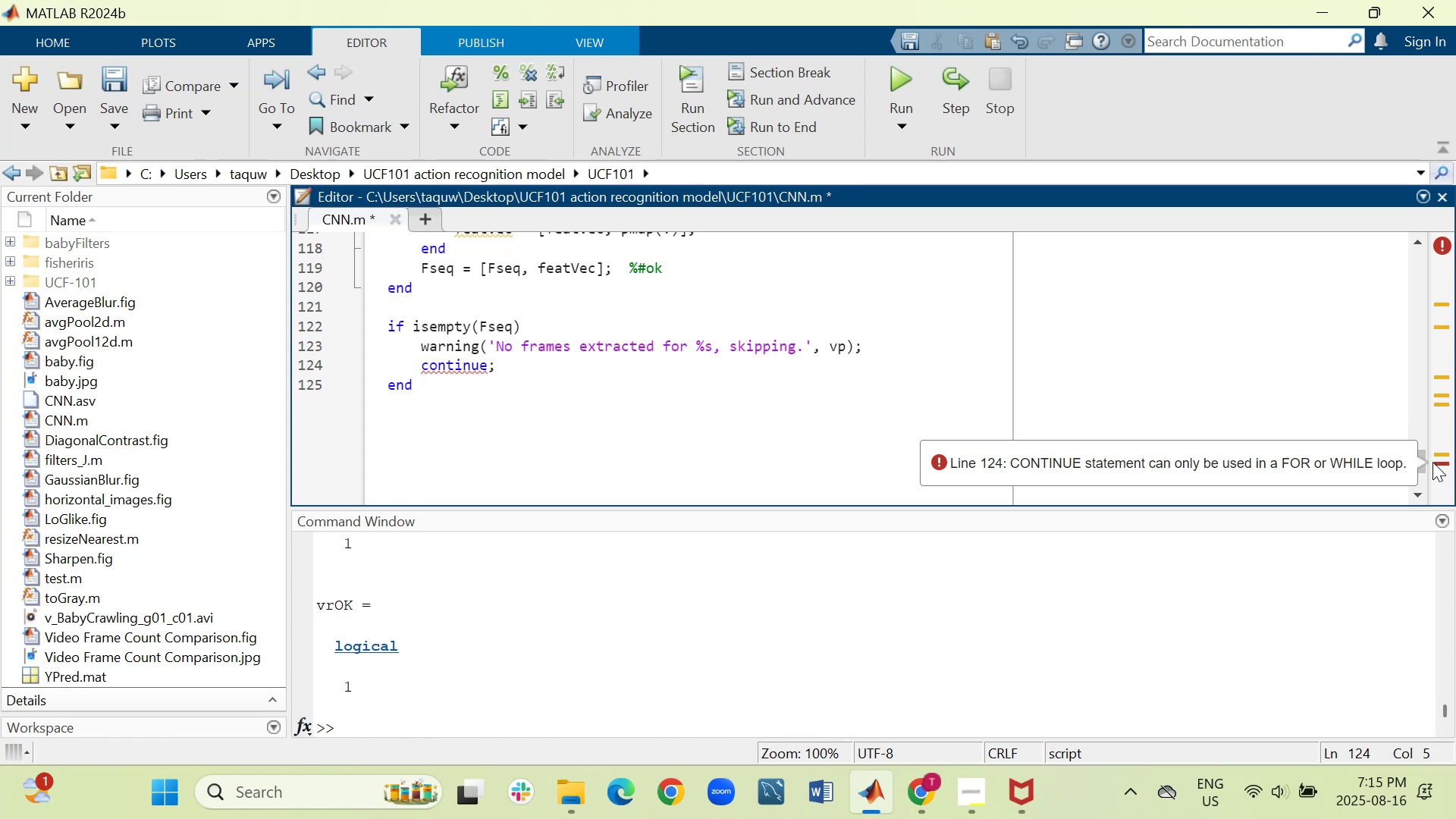 
wait(15.46)
 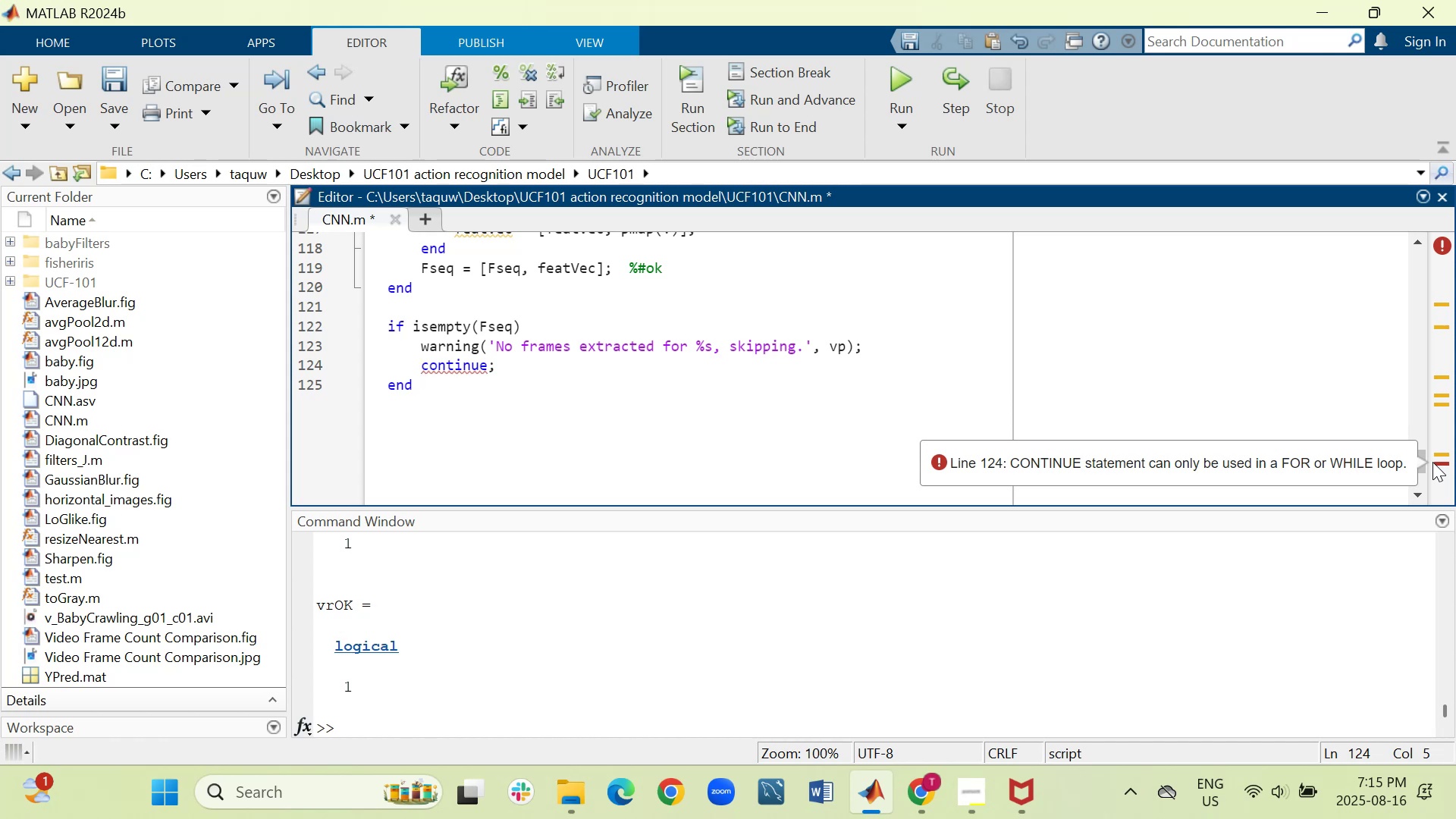 
left_click([900, 80])
 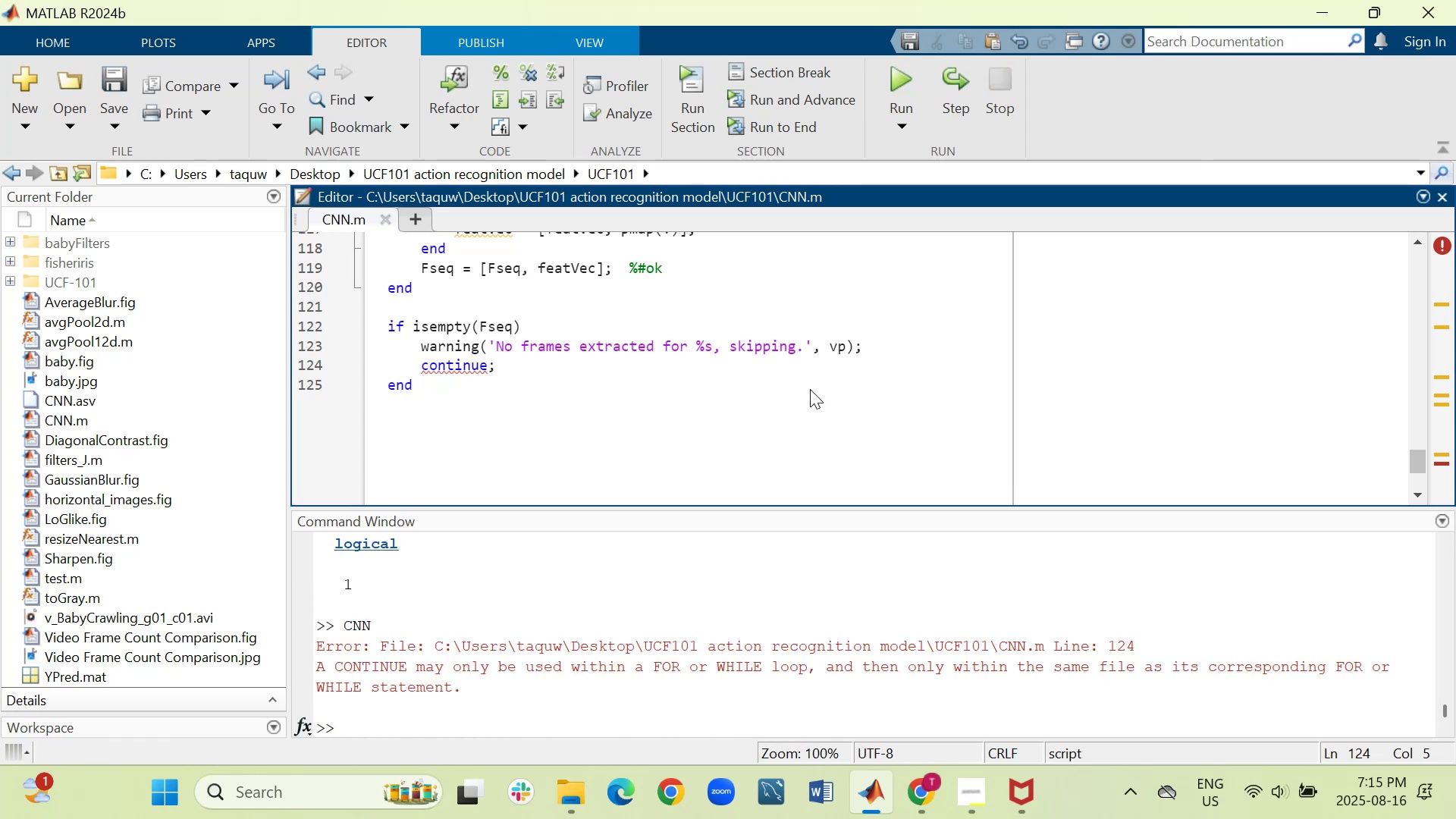 
left_click_drag(start_coordinate=[467, 692], to_coordinate=[340, 631])
 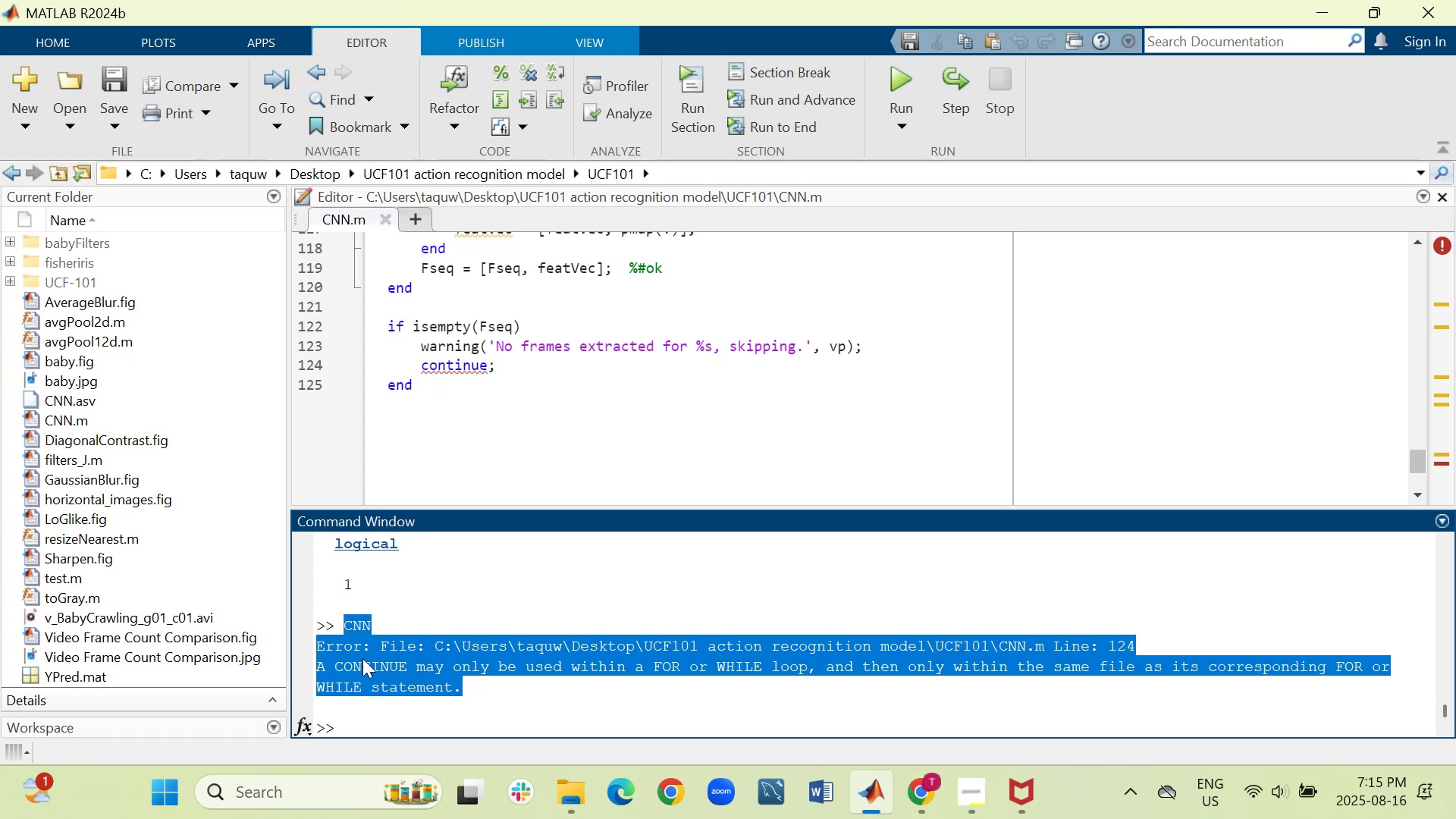 
left_click([429, 639])
 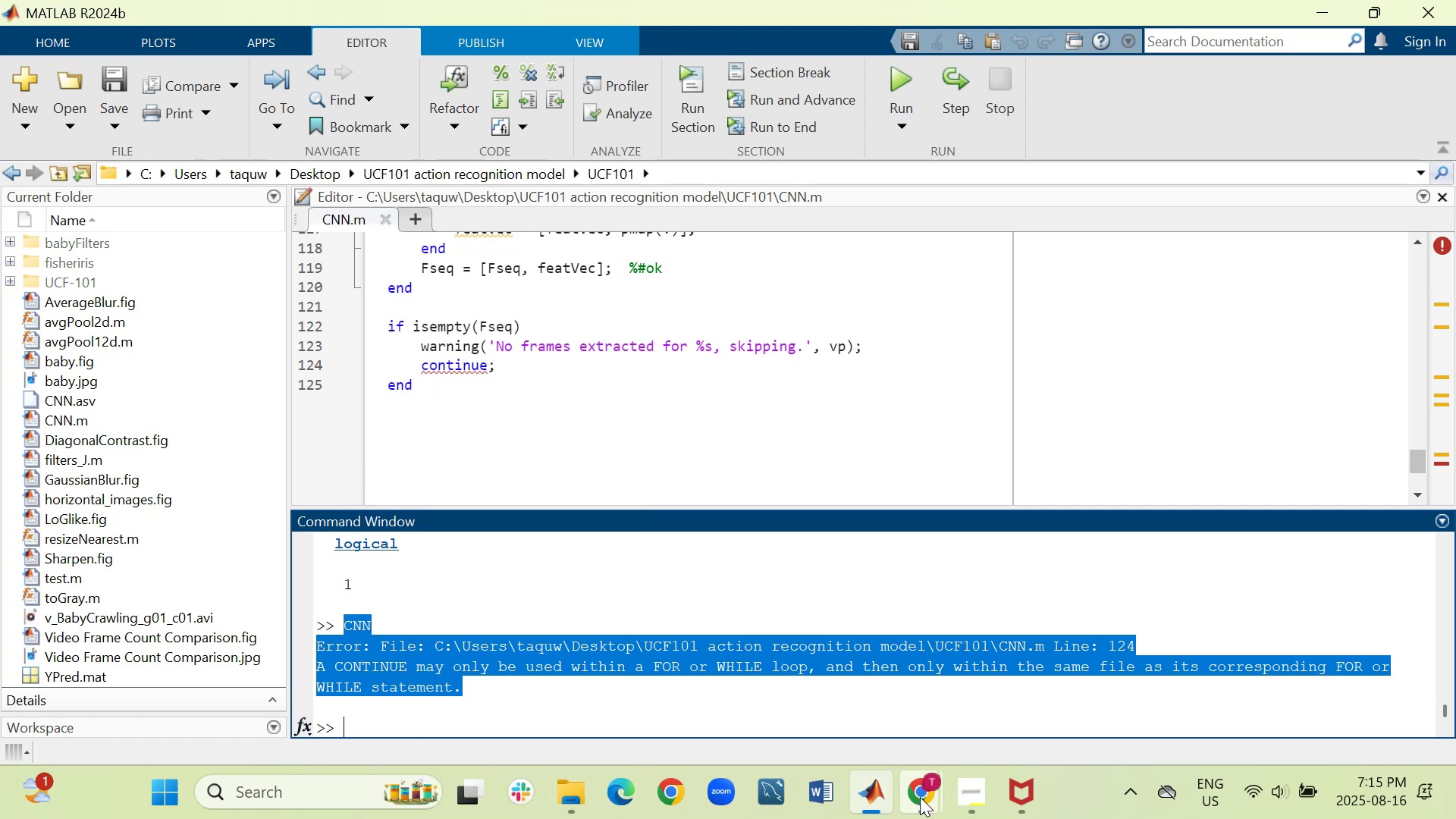 
left_click([813, 708])
 